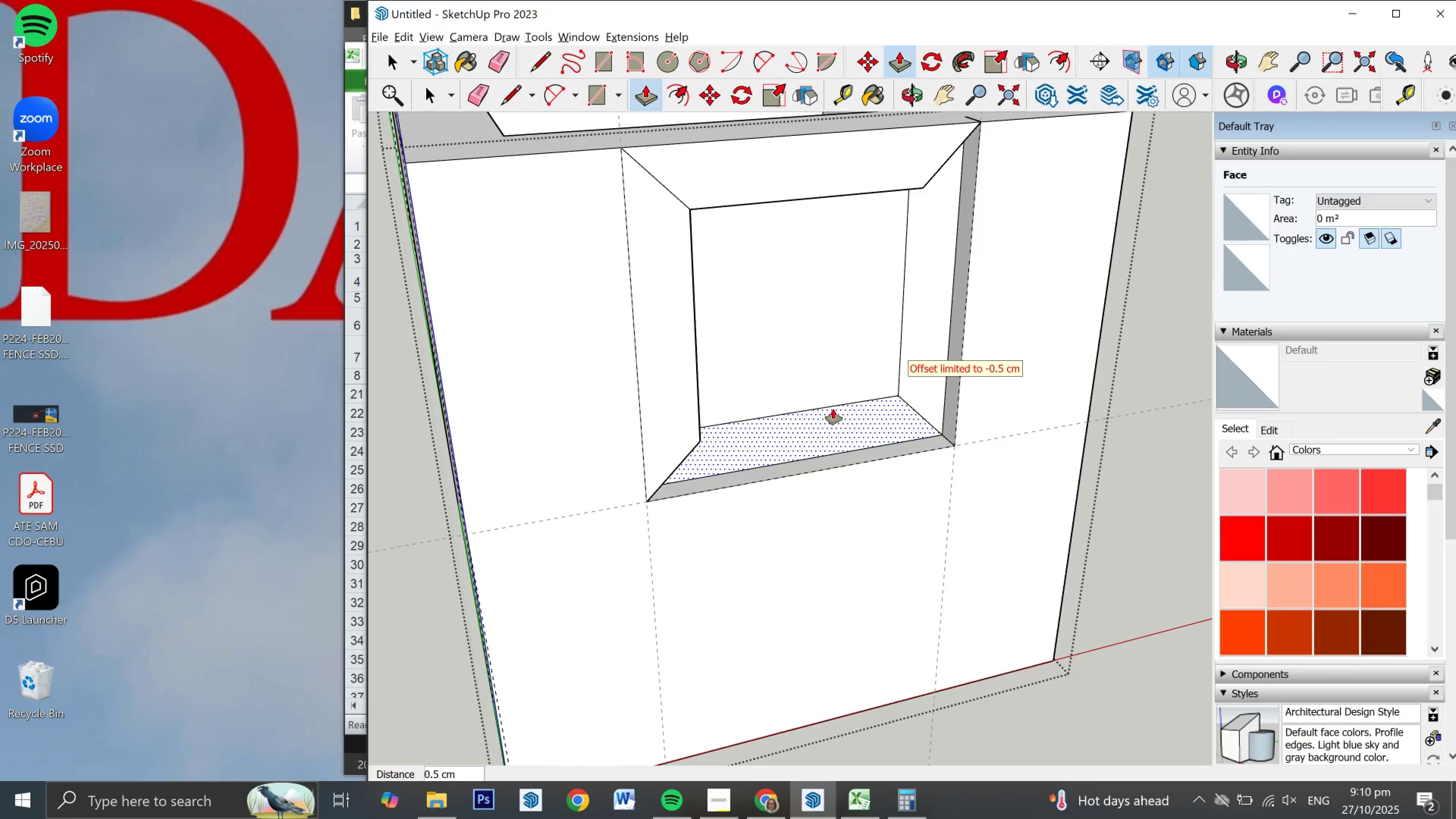 
scroll: coordinate [952, 424], scroll_direction: up, amount: 5.0
 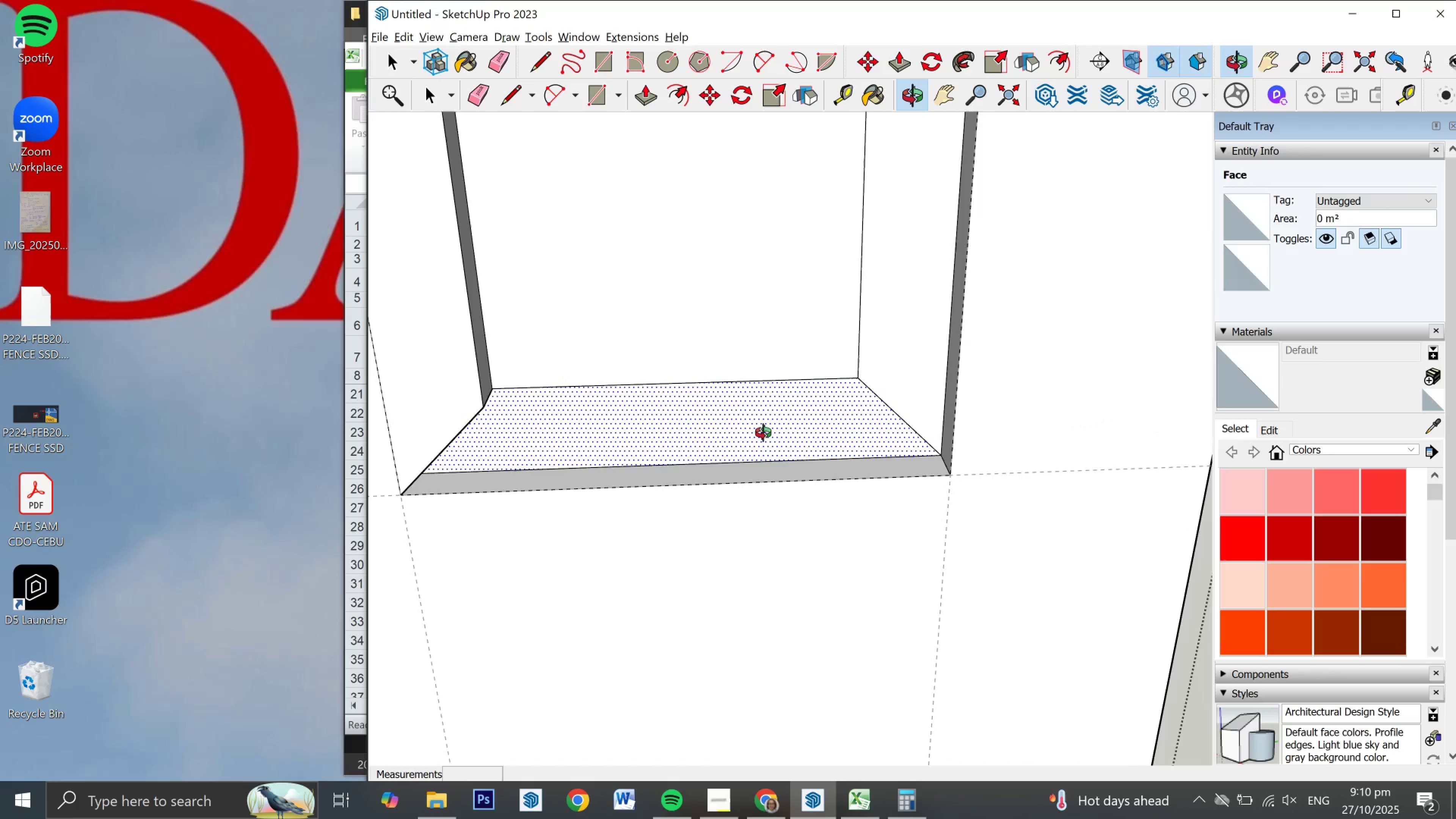 
wait(5.02)
 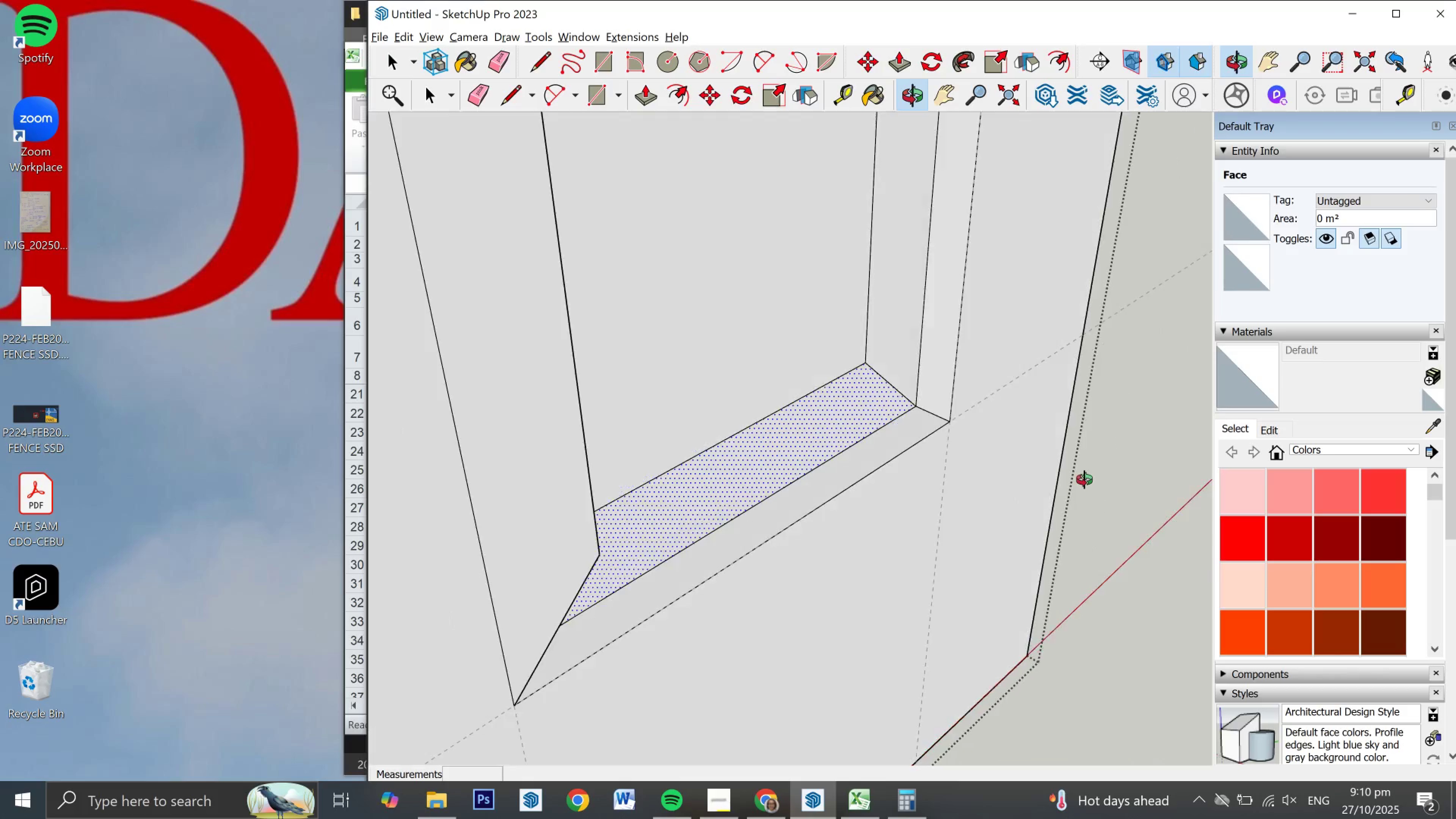 
key(L)
 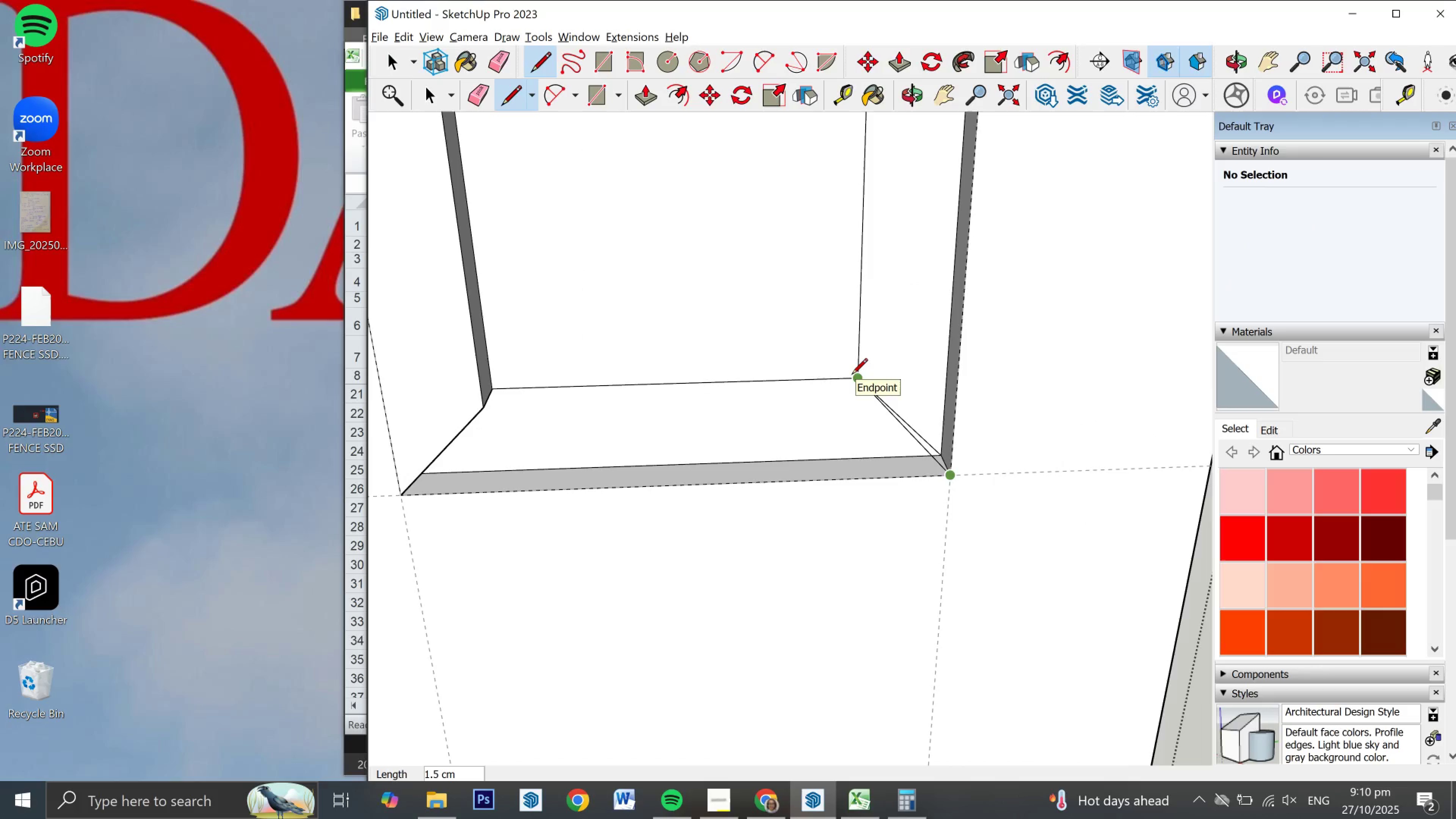 
left_click([852, 375])
 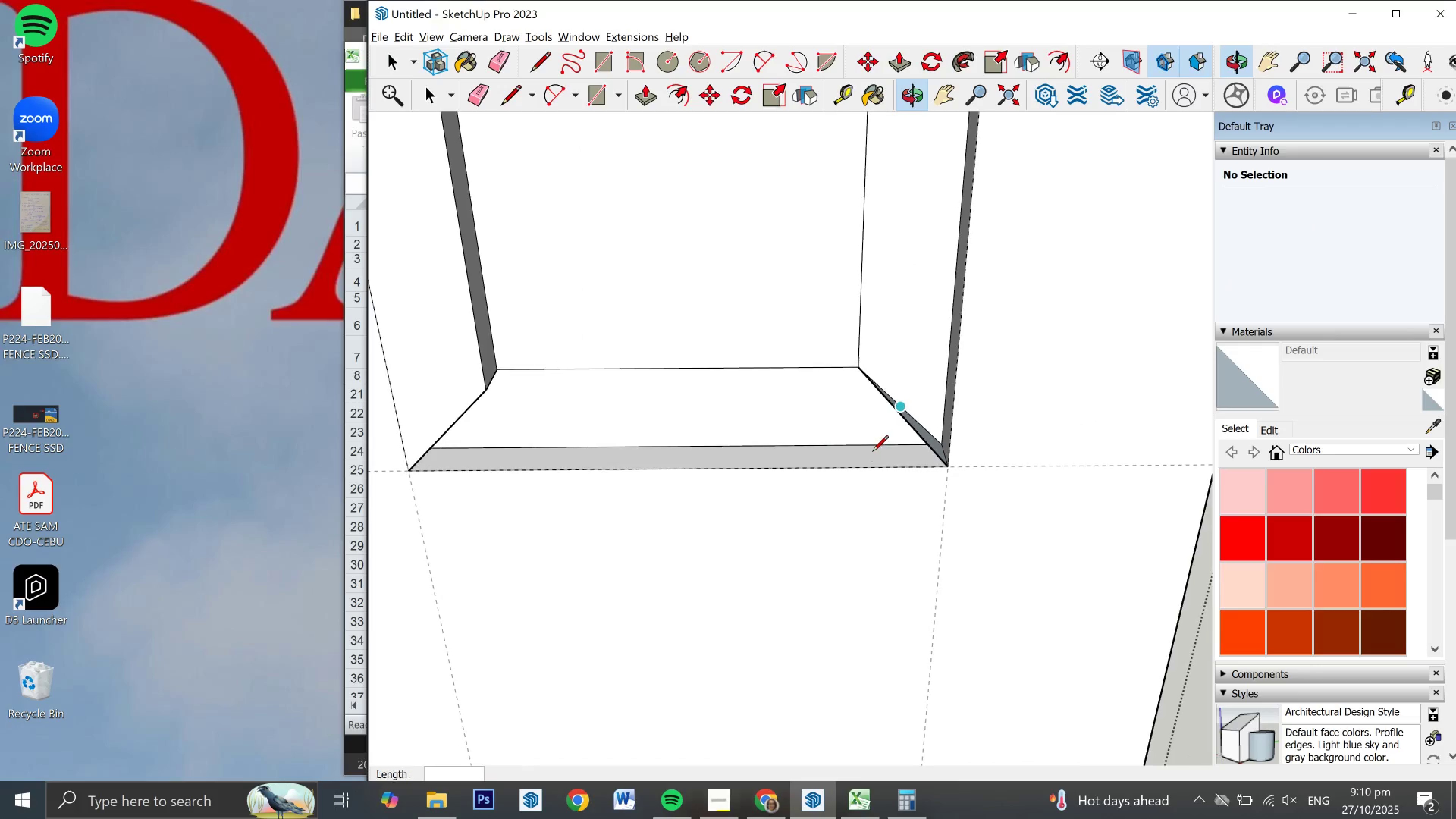 
key(P)
 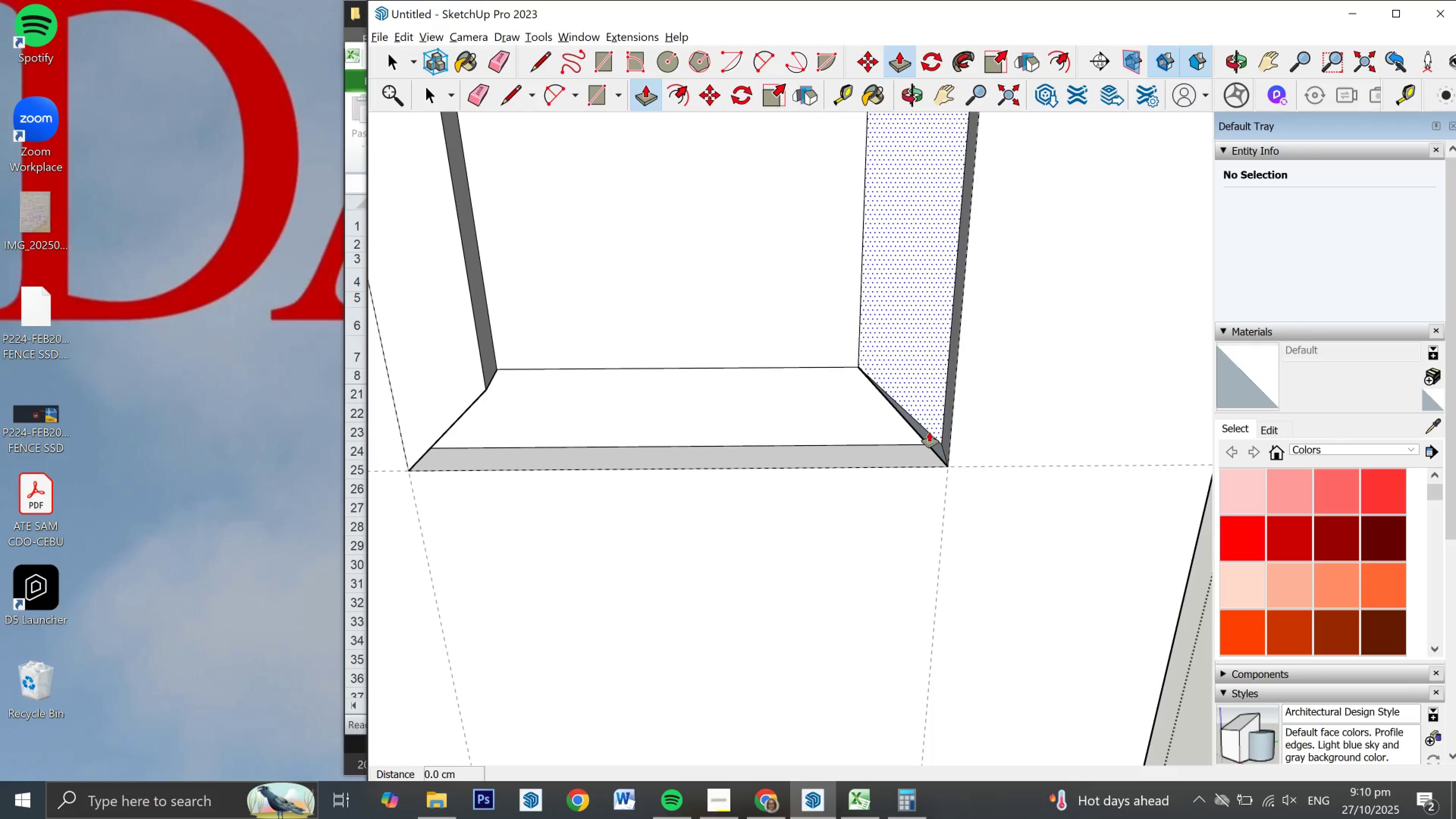 
left_click([929, 432])
 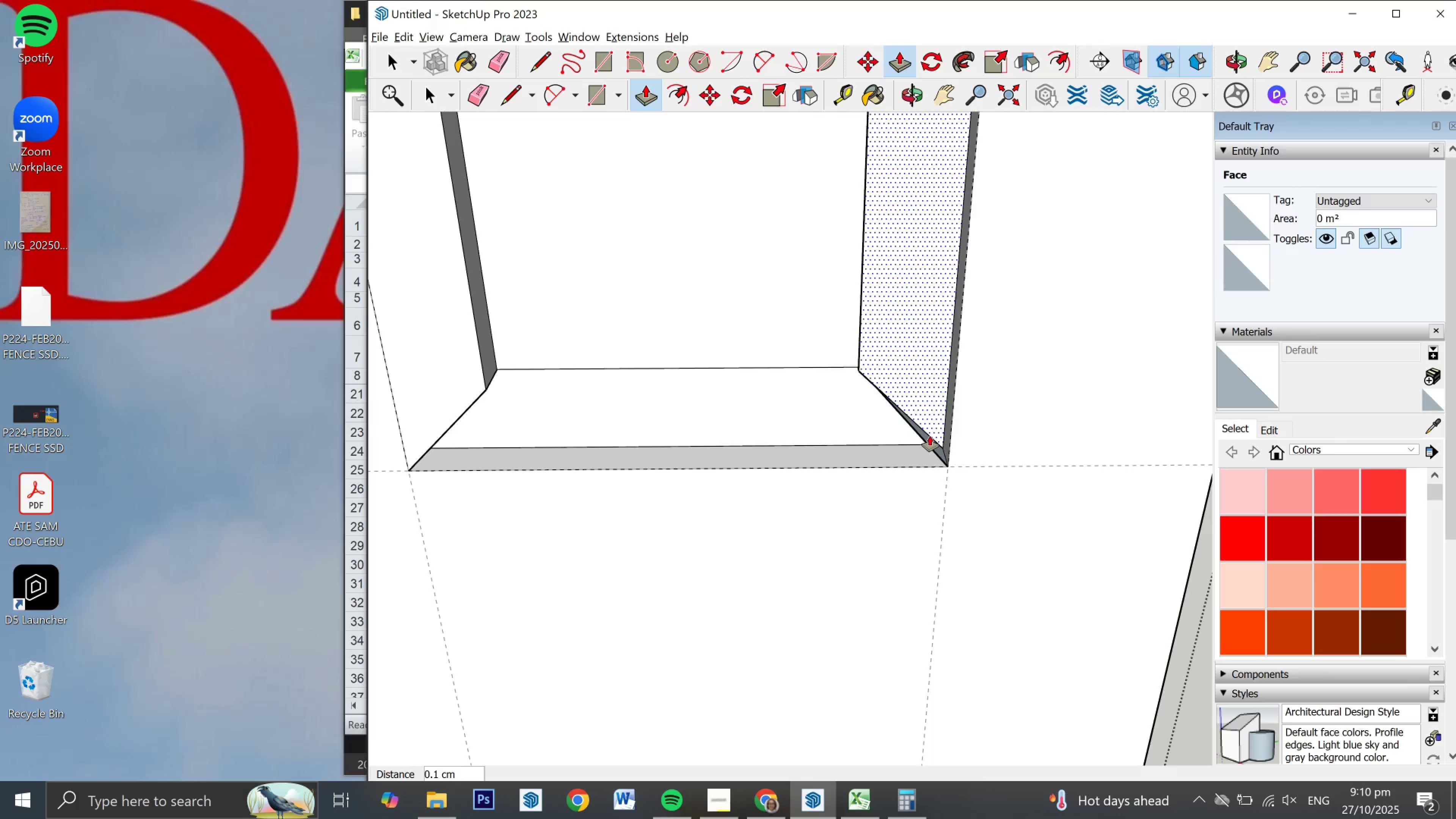 
key(Escape)
 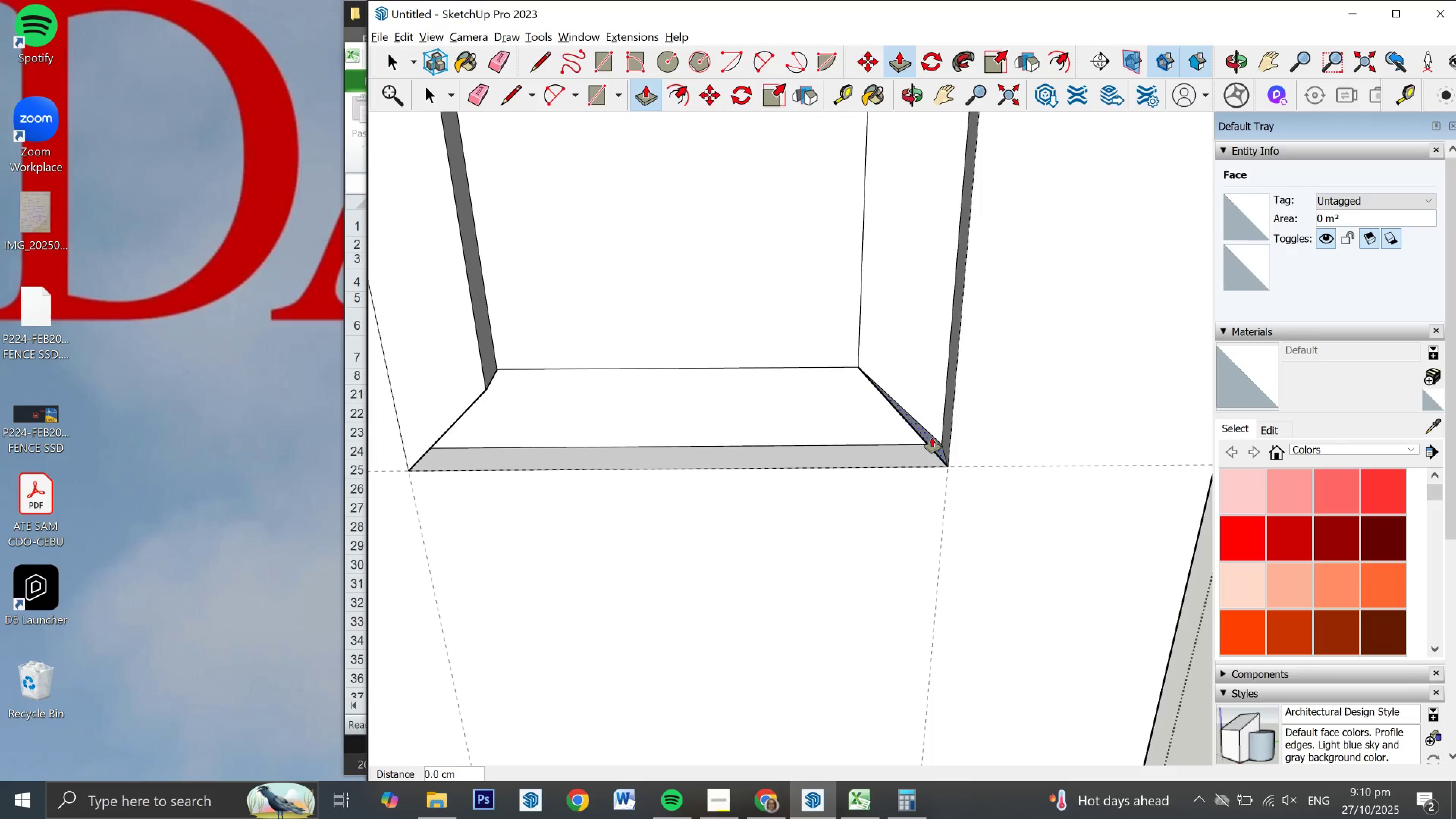 
left_click([932, 437])
 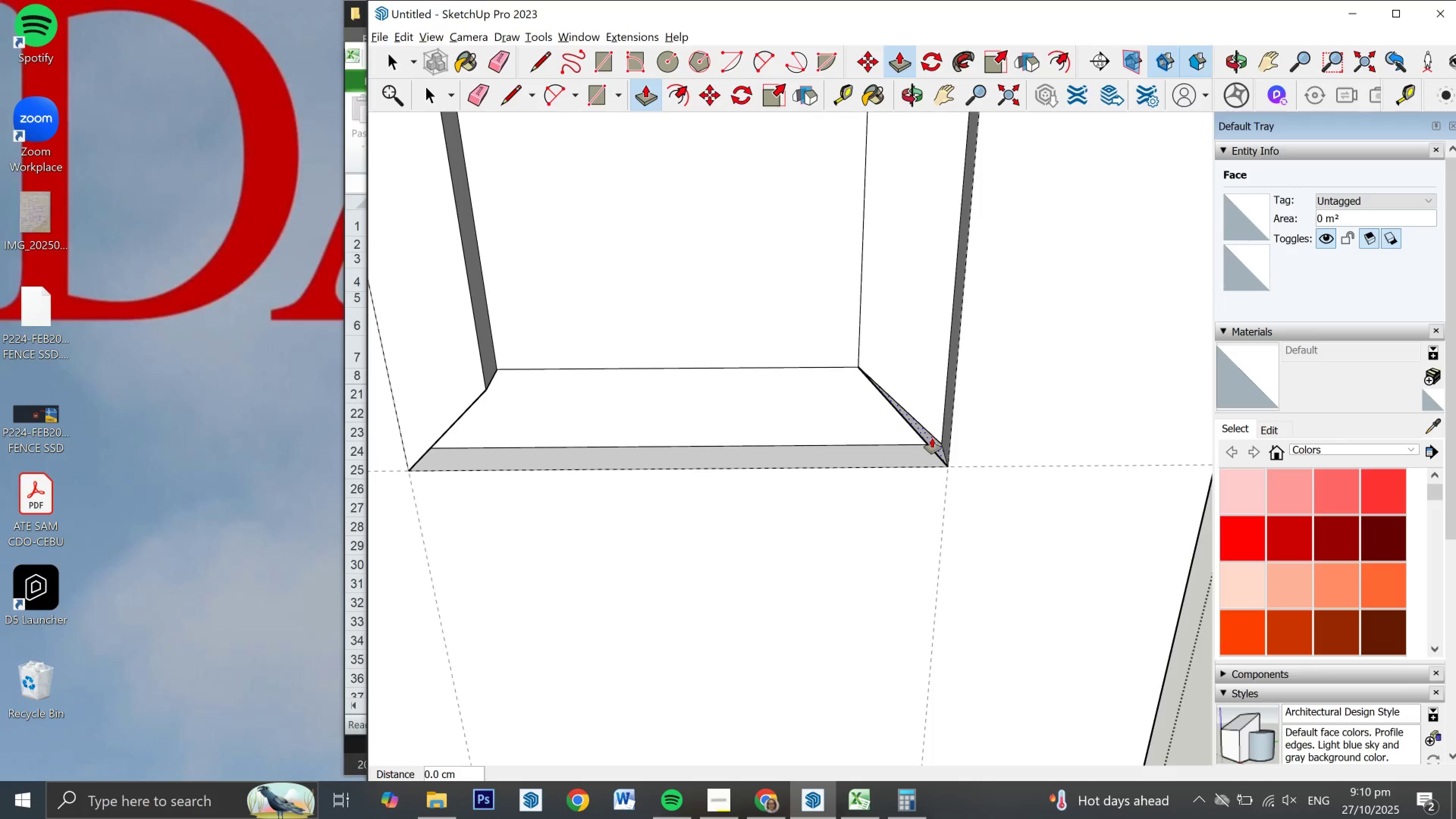 
left_click_drag(start_coordinate=[932, 438], to_coordinate=[934, 391])
 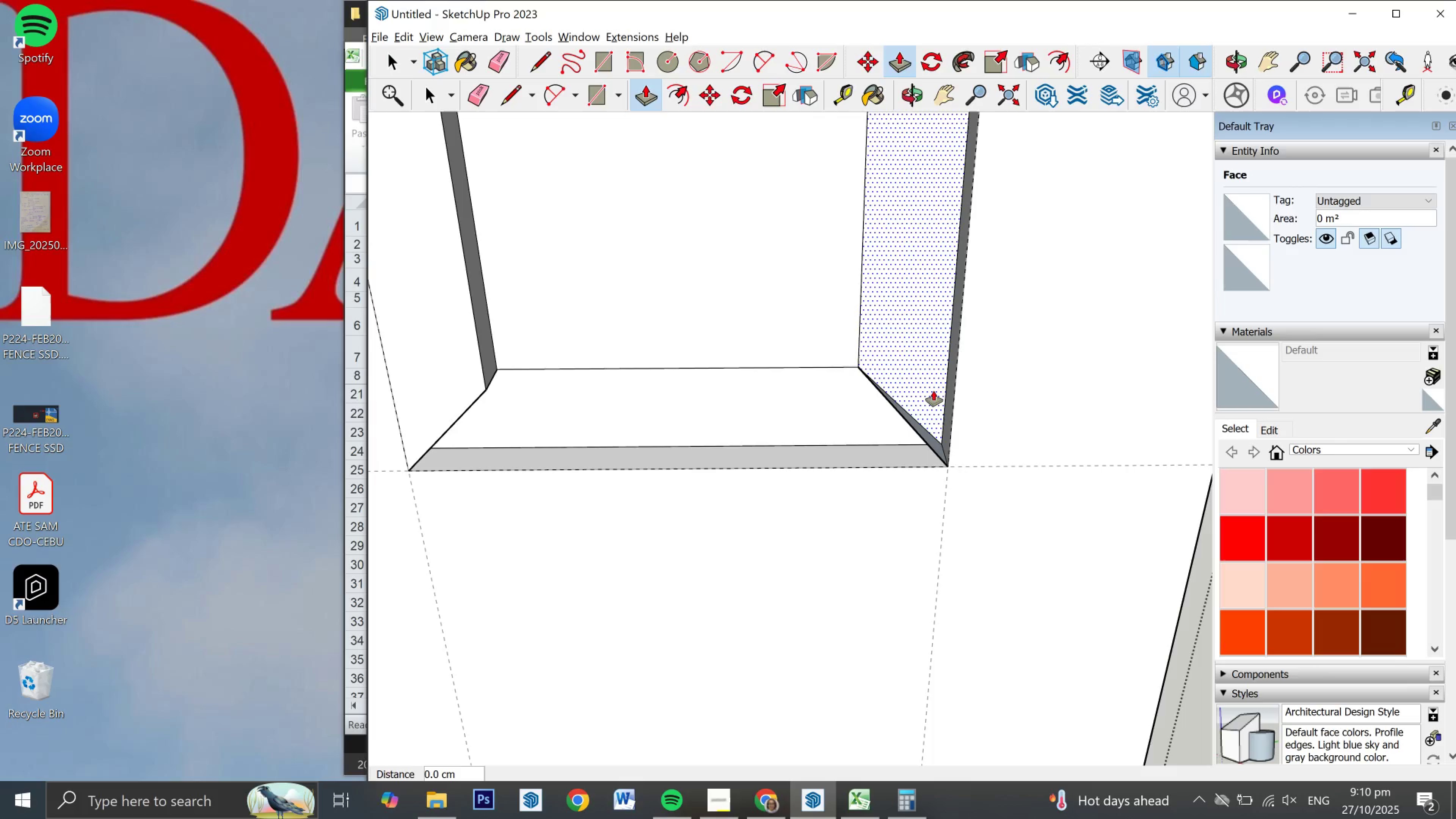 
key(Control+Z)
 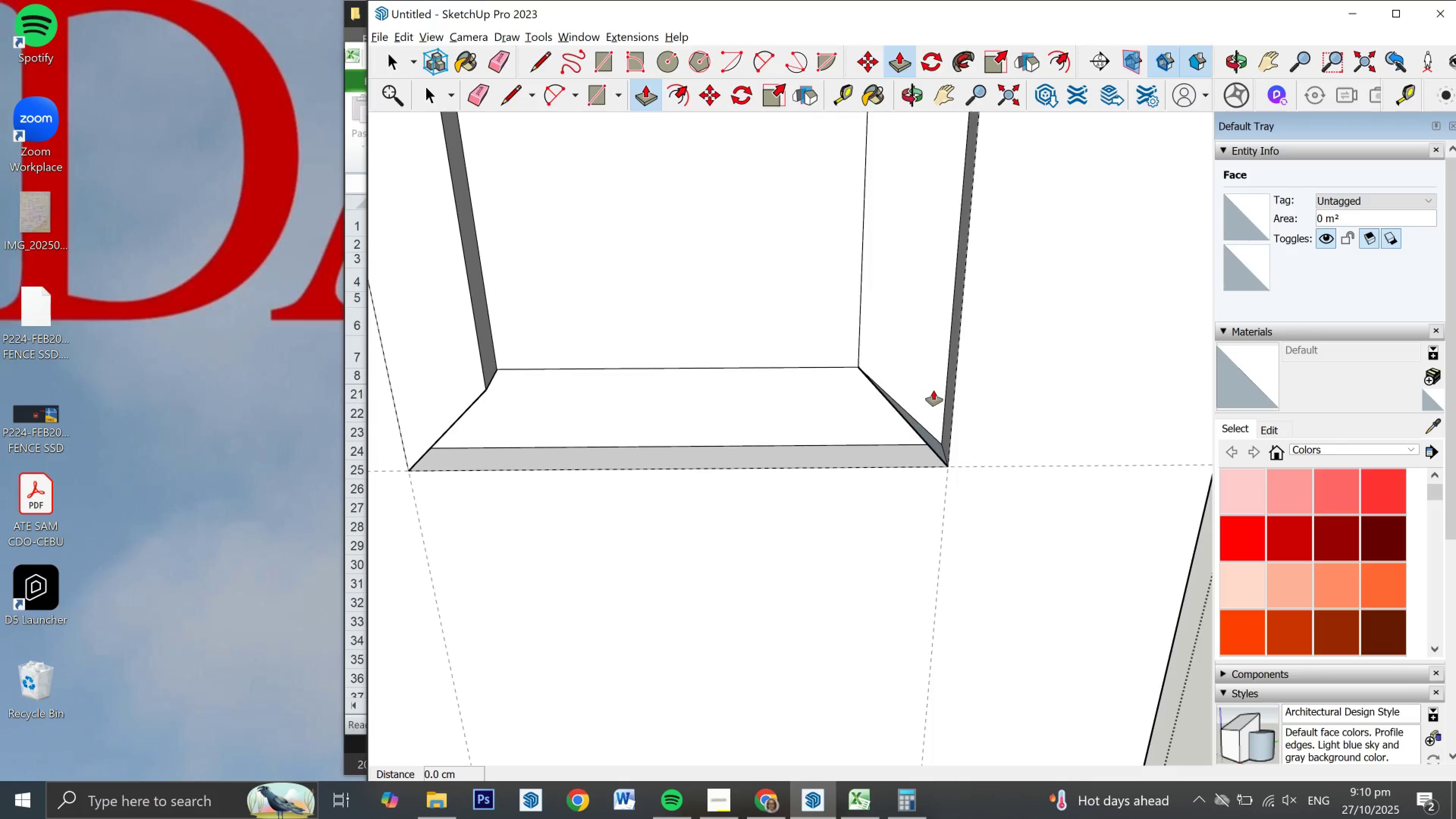 
key(Control+Z)
 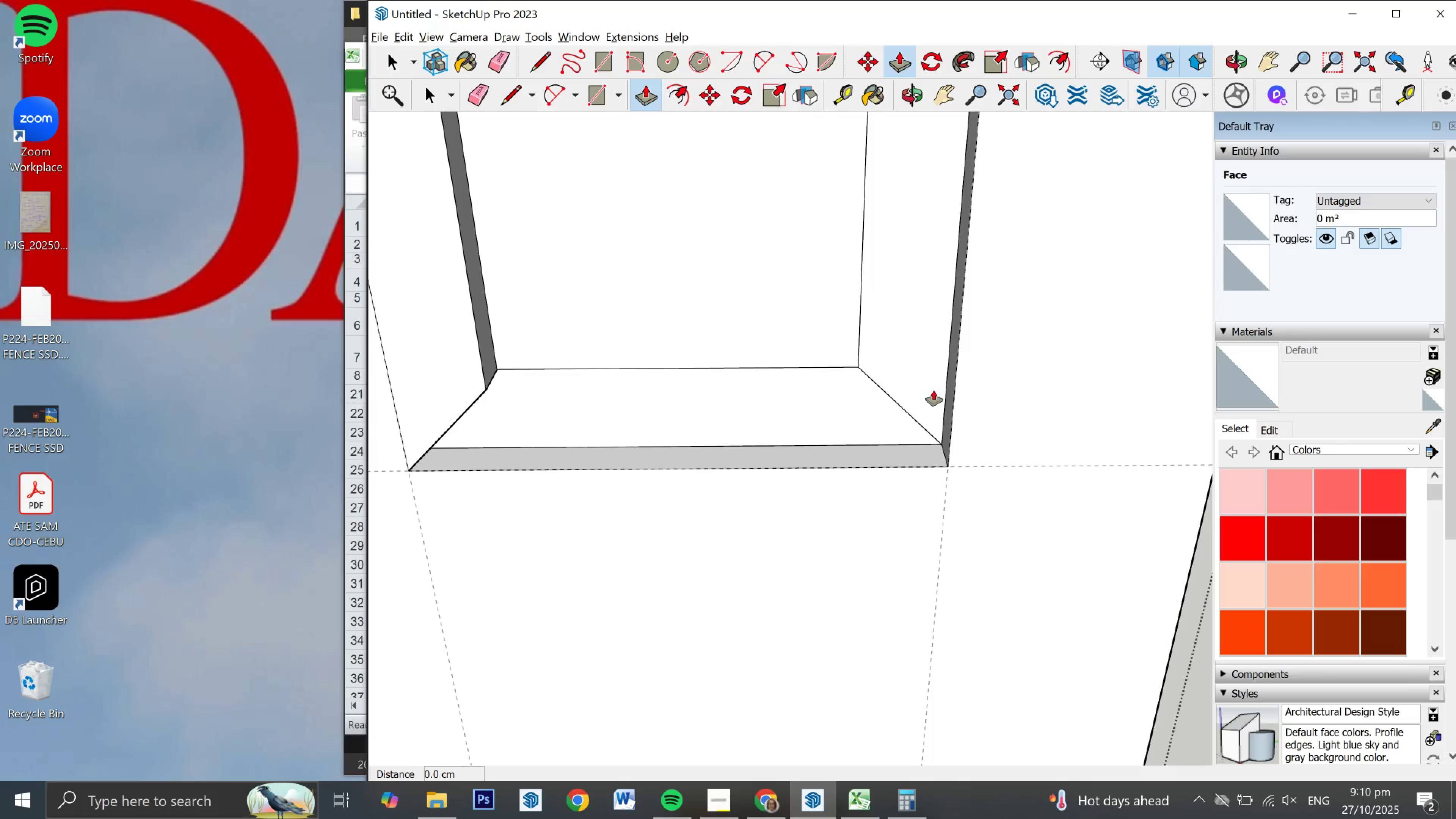 
key(Control+Z)
 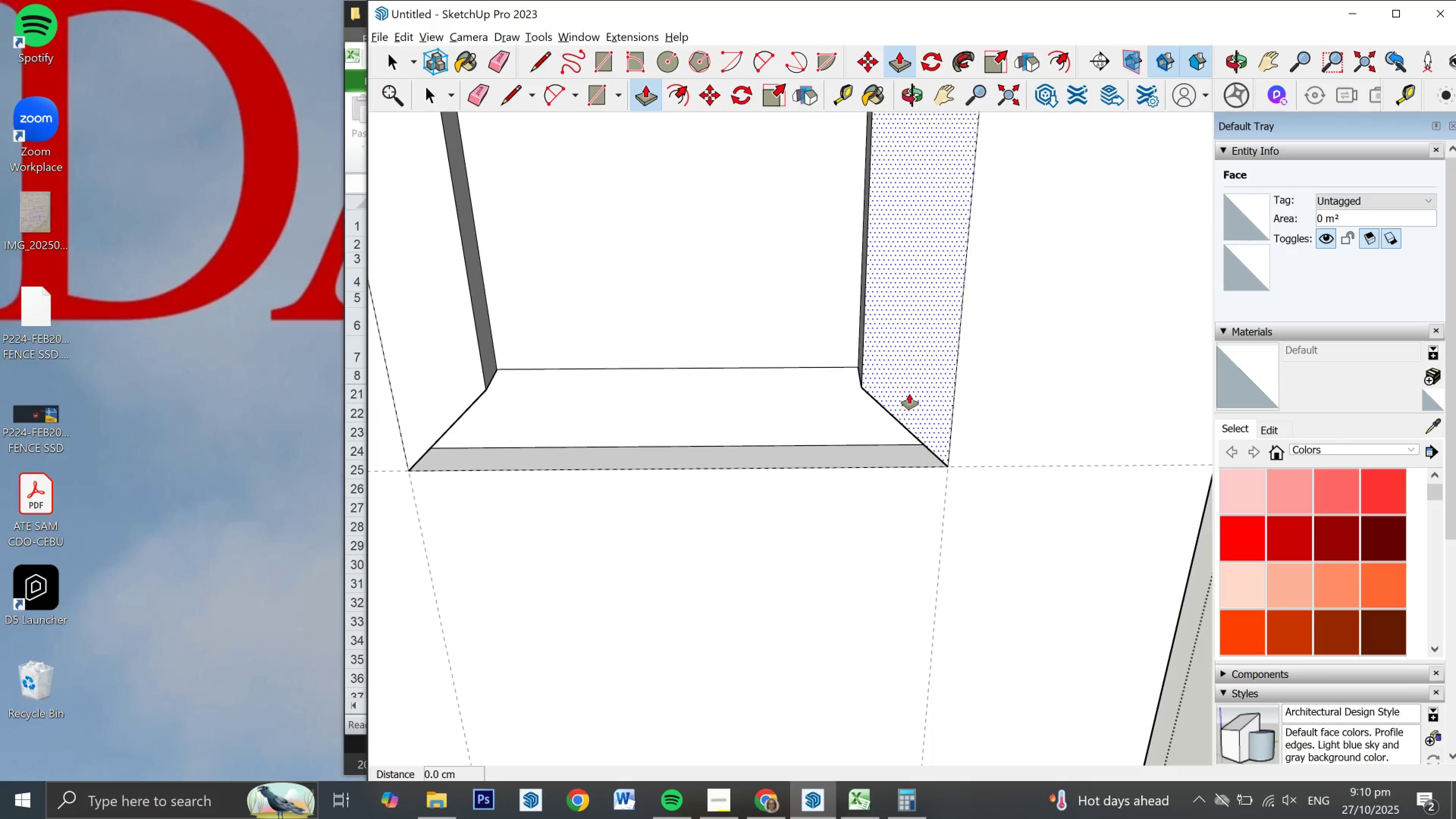 
left_click_drag(start_coordinate=[909, 393], to_coordinate=[822, 369])
 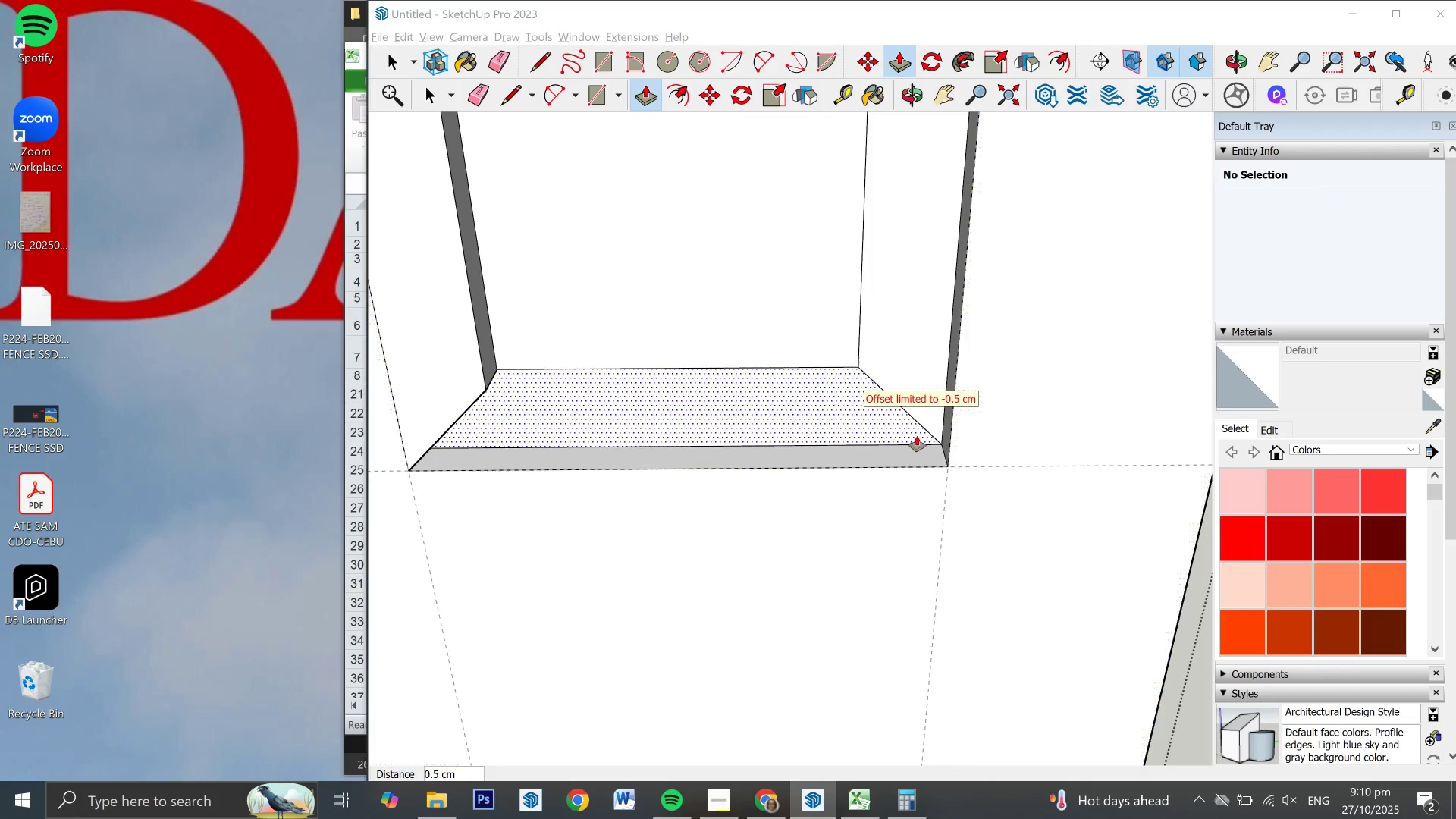 
scroll: coordinate [774, 422], scroll_direction: down, amount: 5.0
 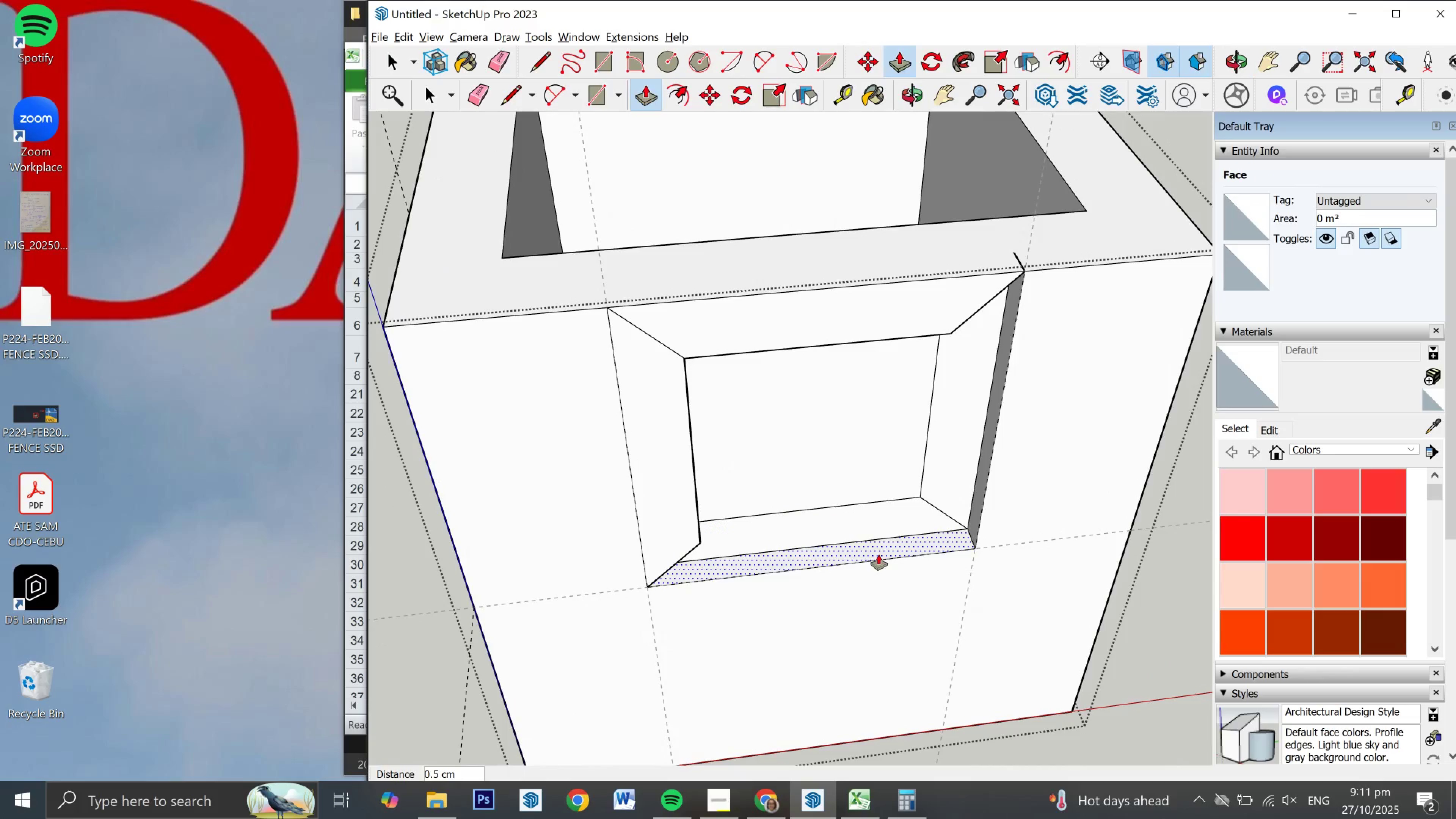 
wait(6.27)
 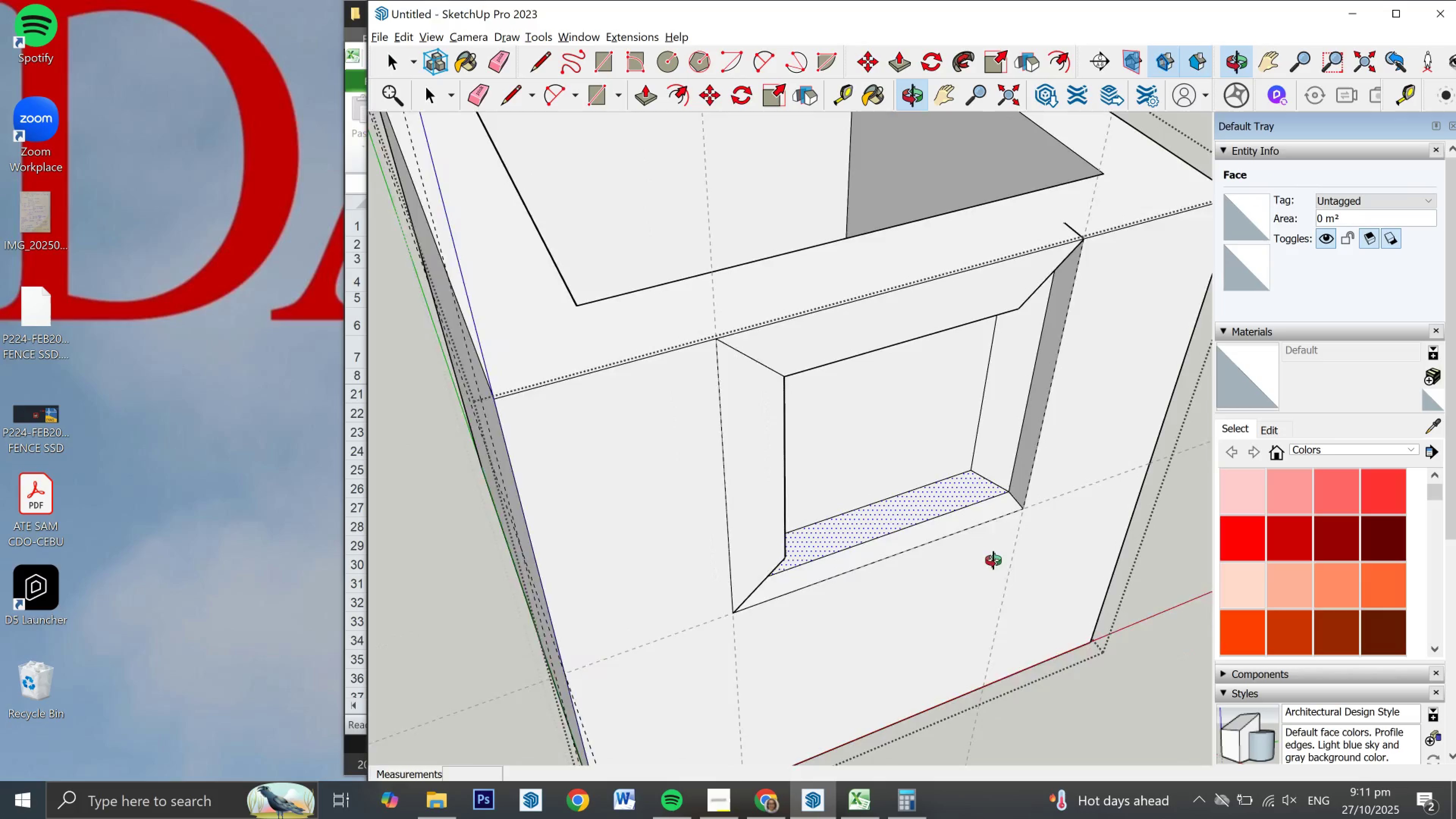 
key(Control+Z)
 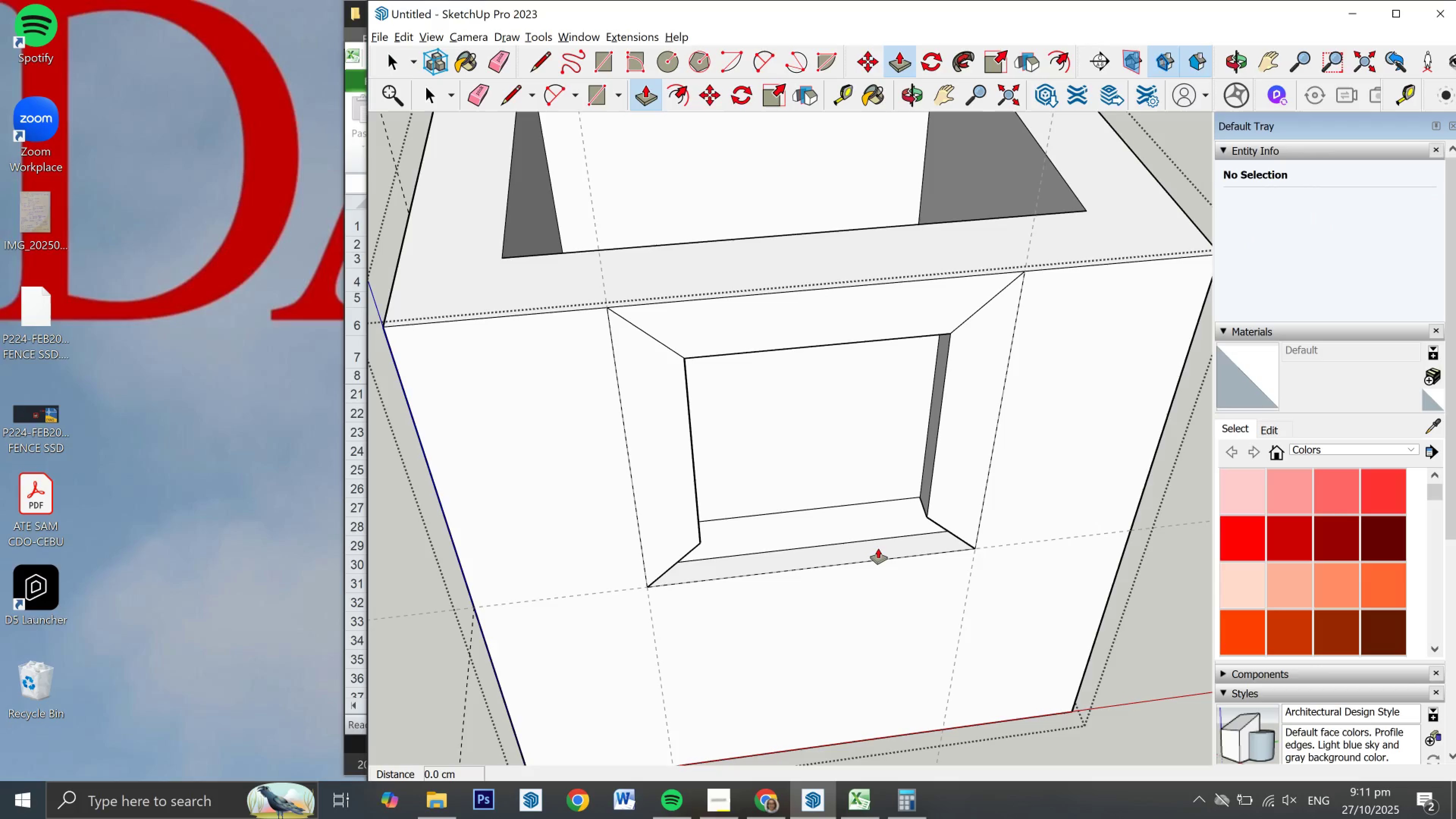 
key(Control+Z)
 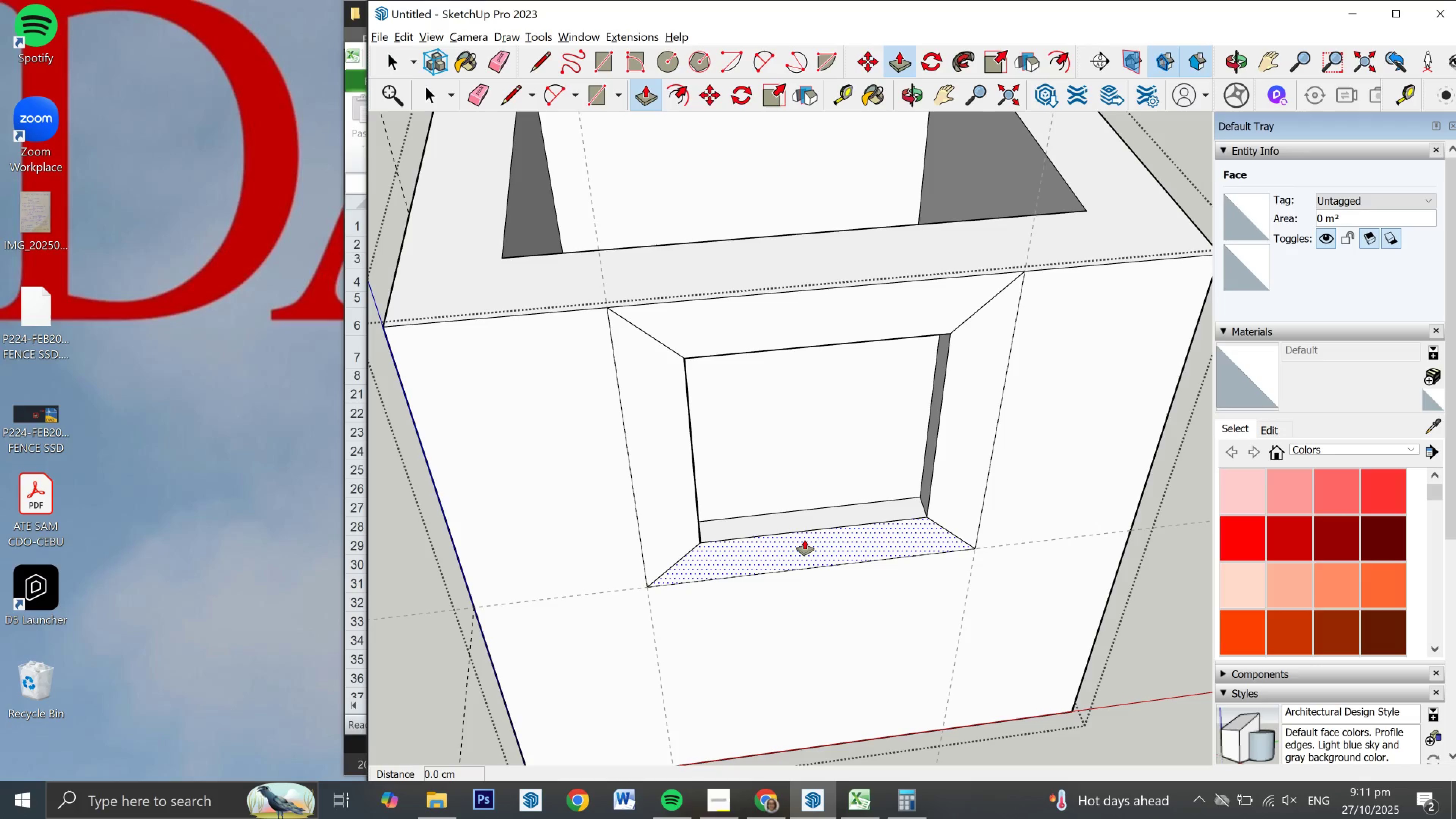 
wait(9.23)
 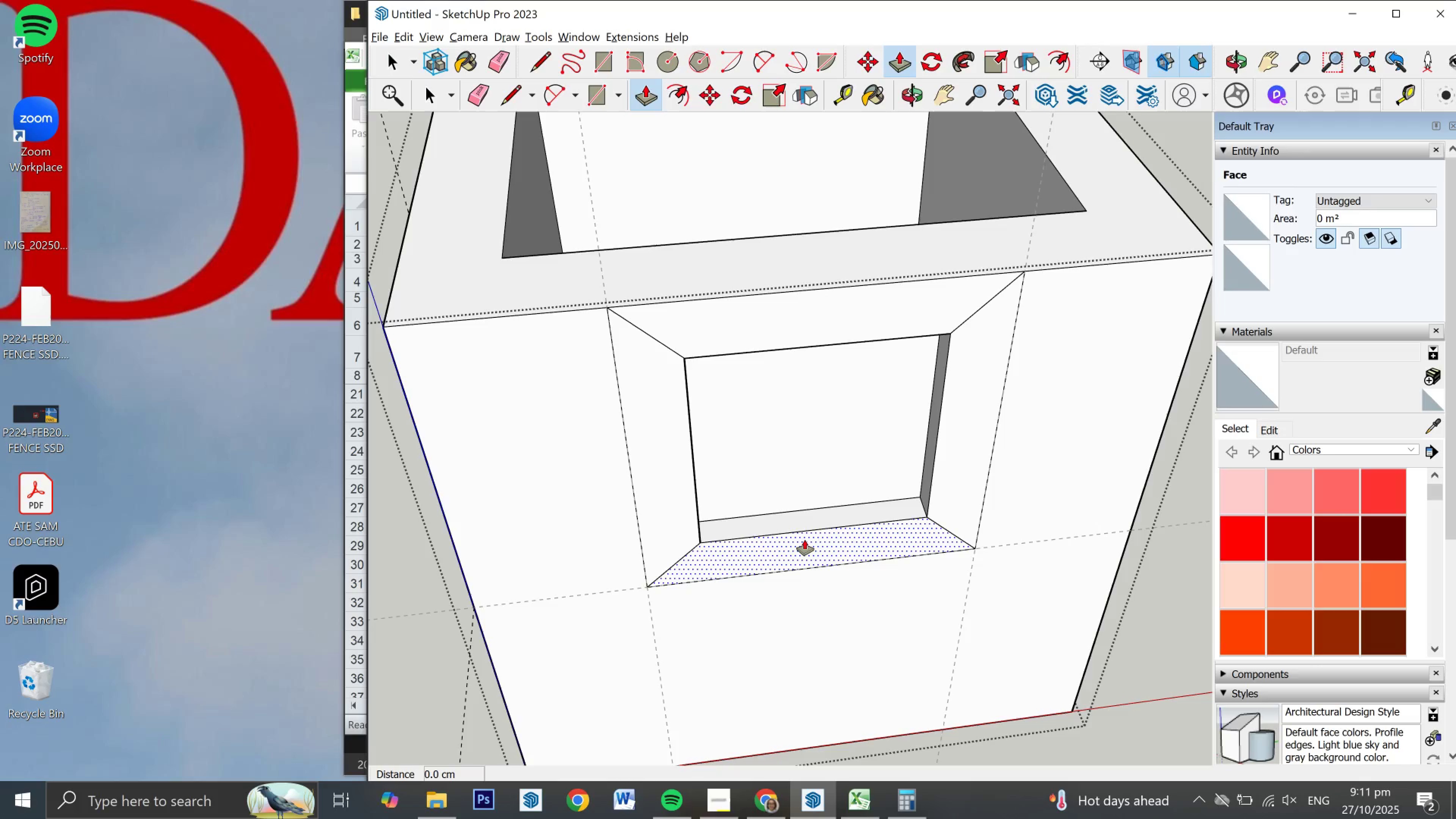 
left_click_drag(start_coordinate=[858, 461], to_coordinate=[786, 398])
 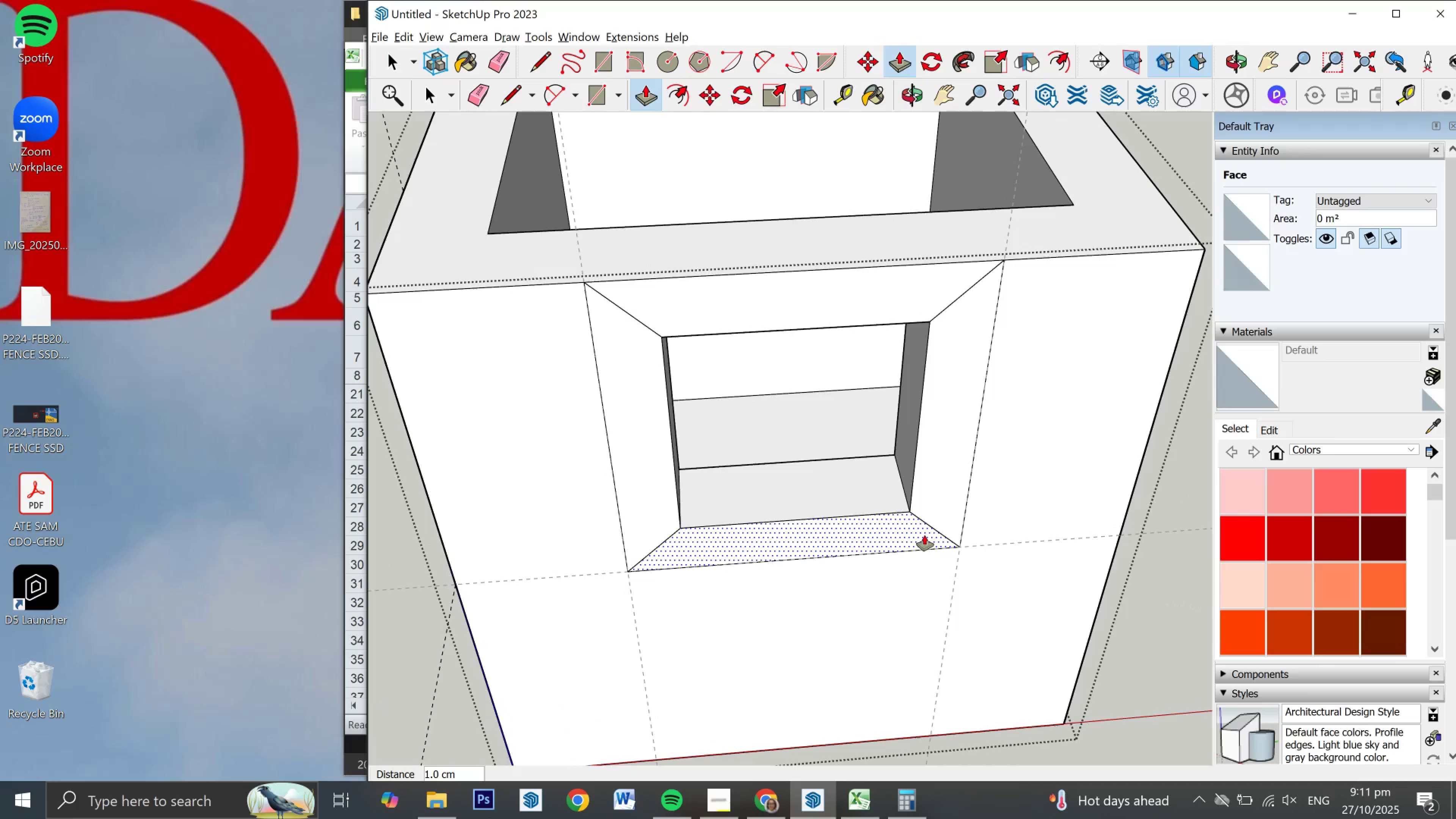 
key(E)
 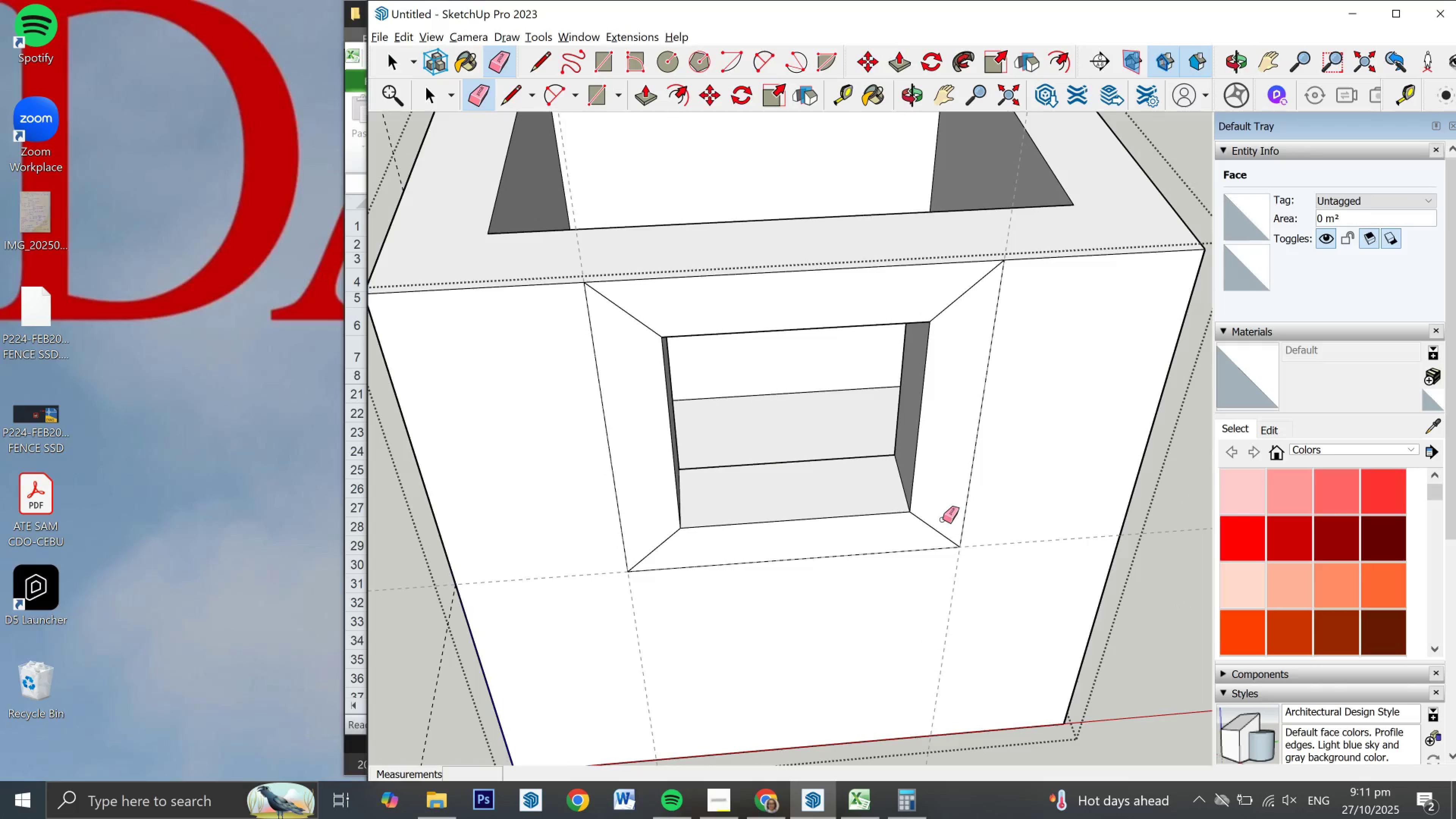 
left_click_drag(start_coordinate=[943, 519], to_coordinate=[925, 532])
 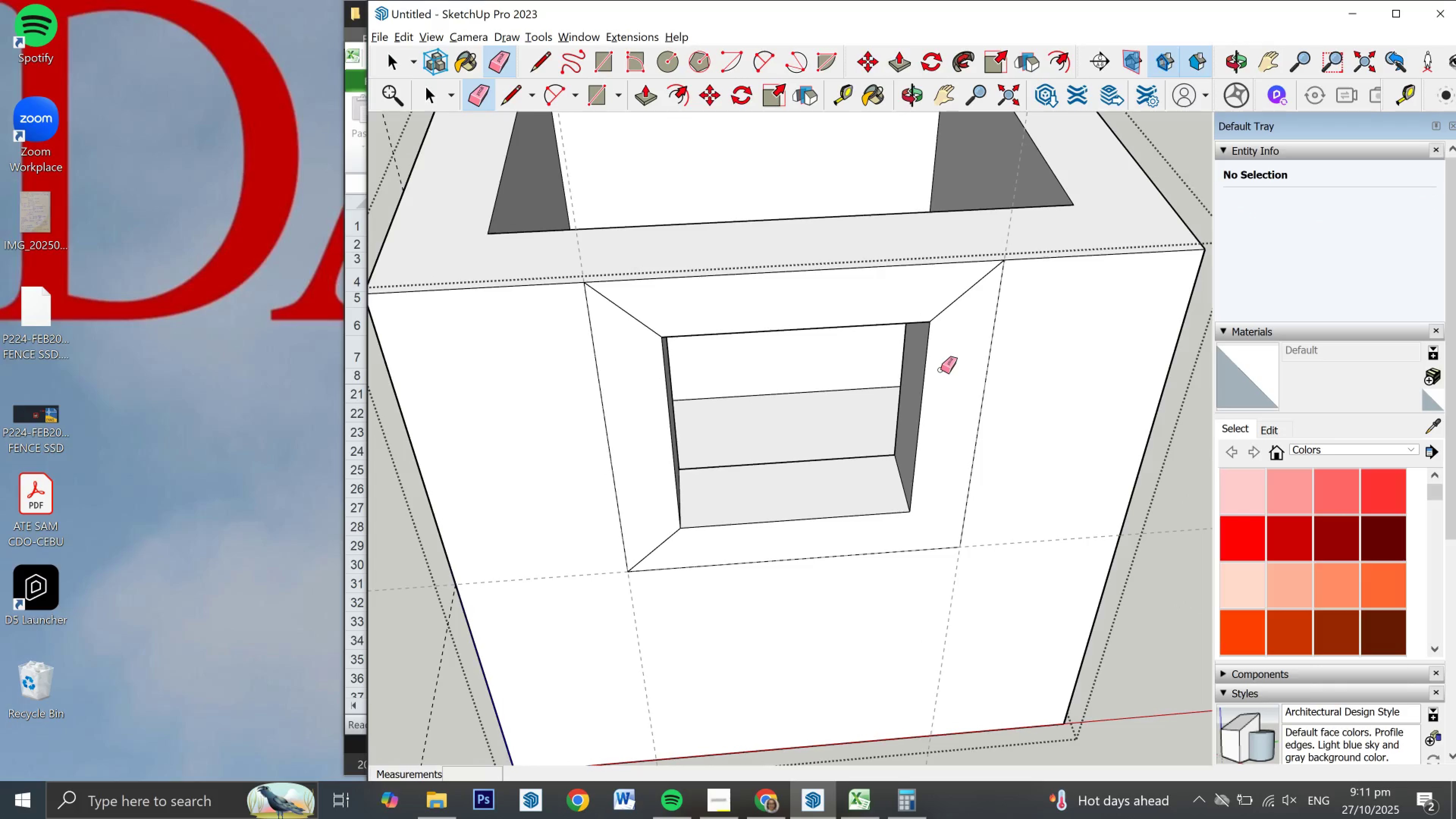 
key(Control+ControlLeft)
 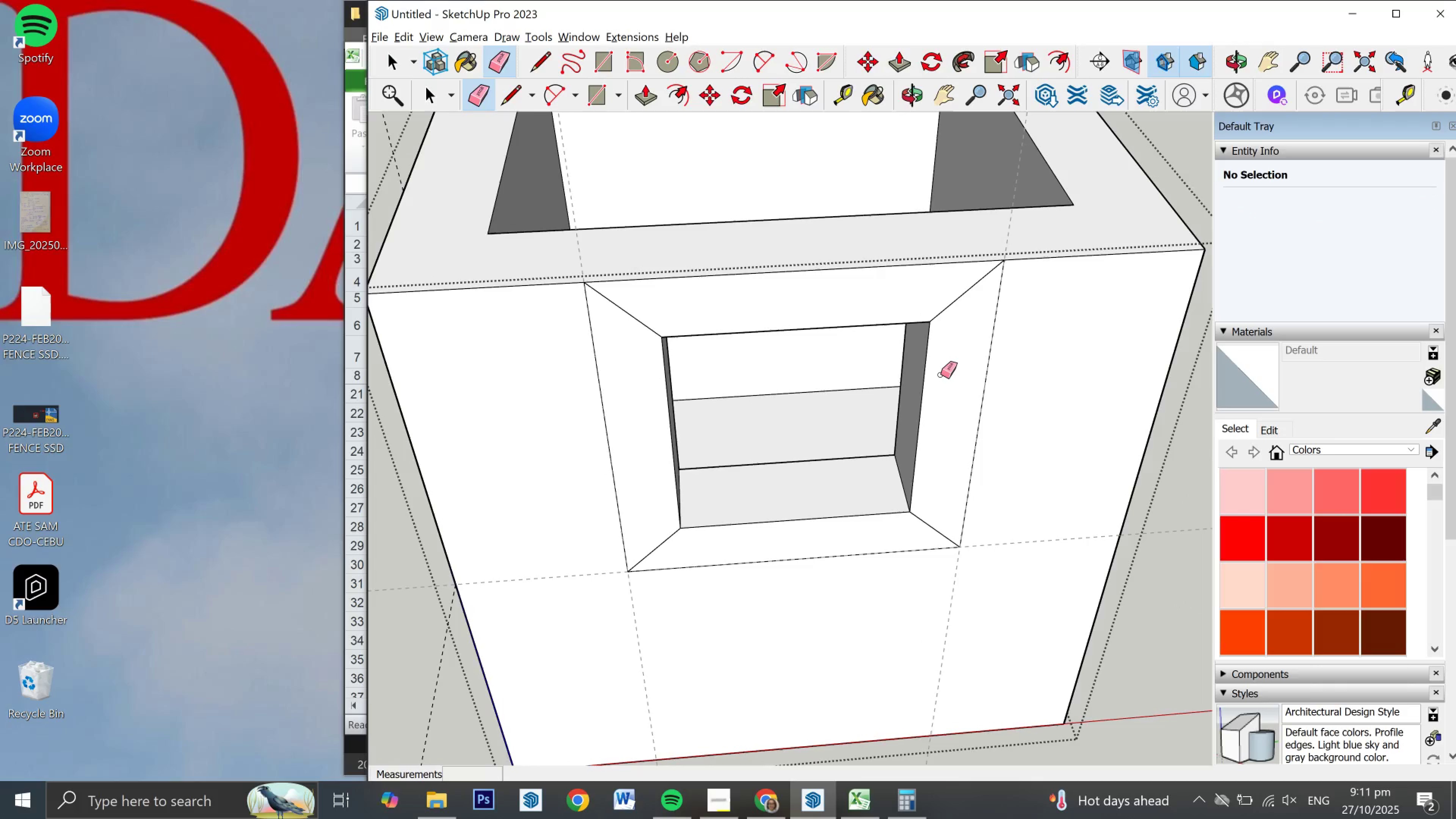 
key(Control+Z)
 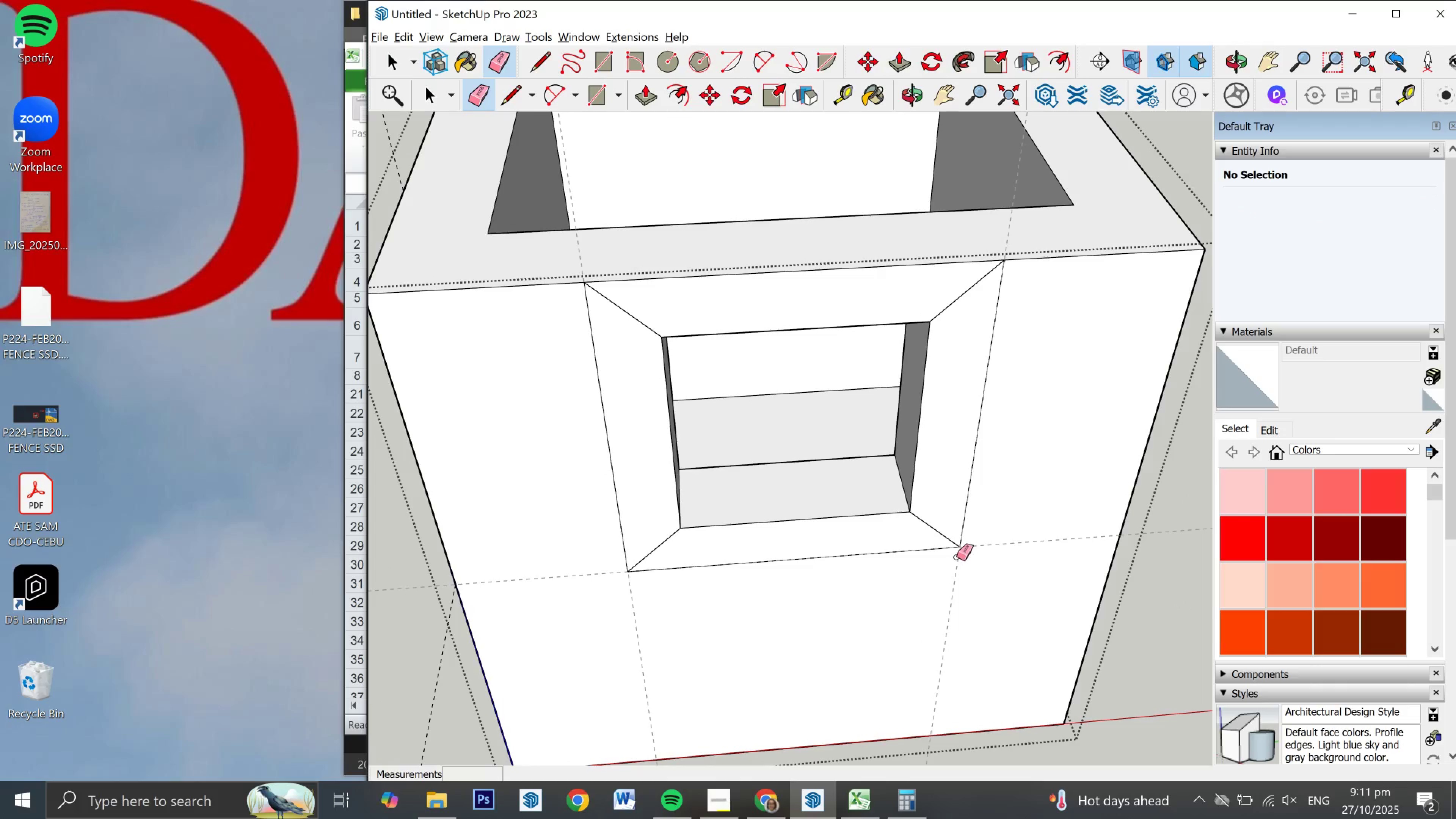 
key(L)
 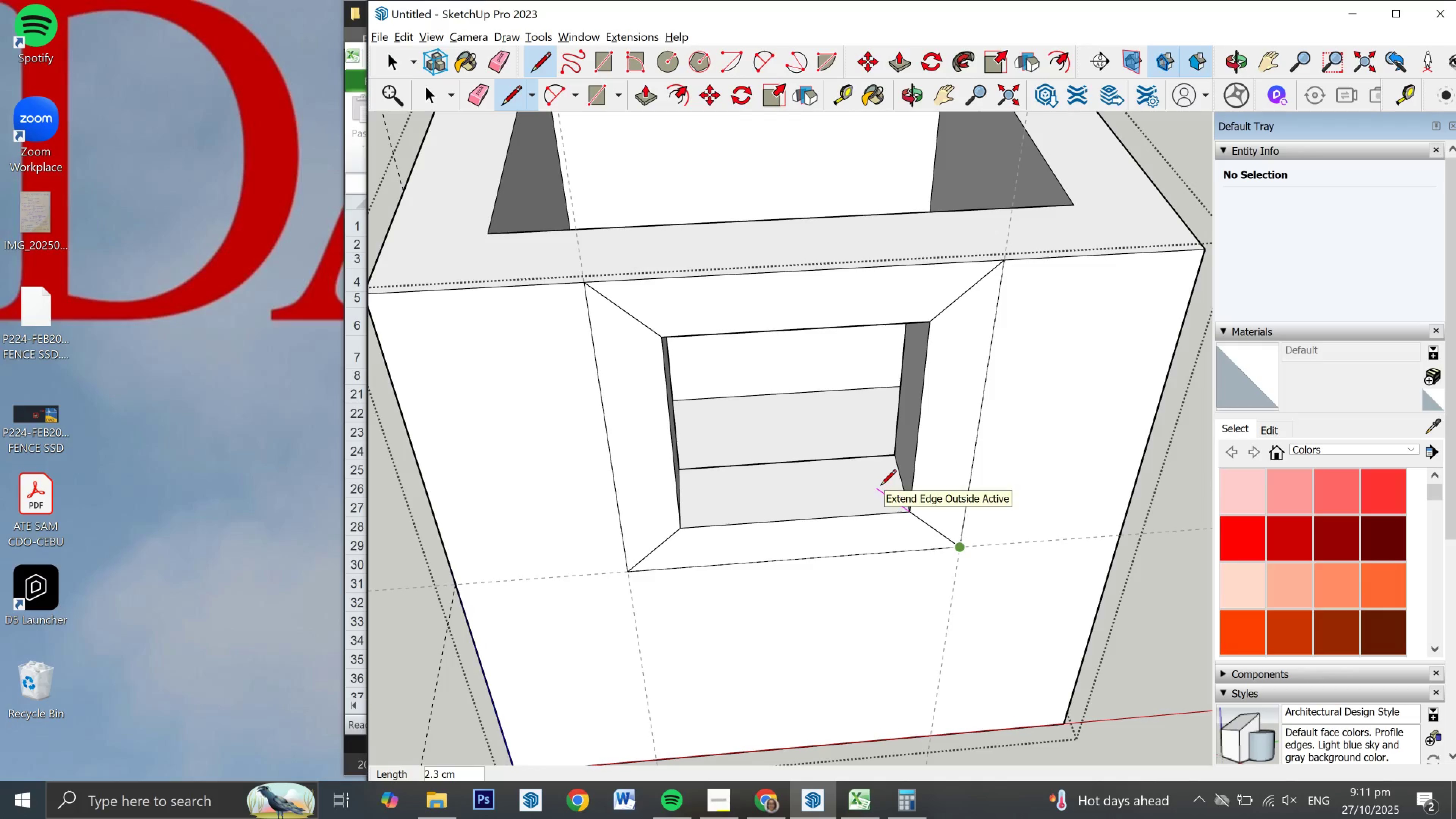 
key(Escape)
 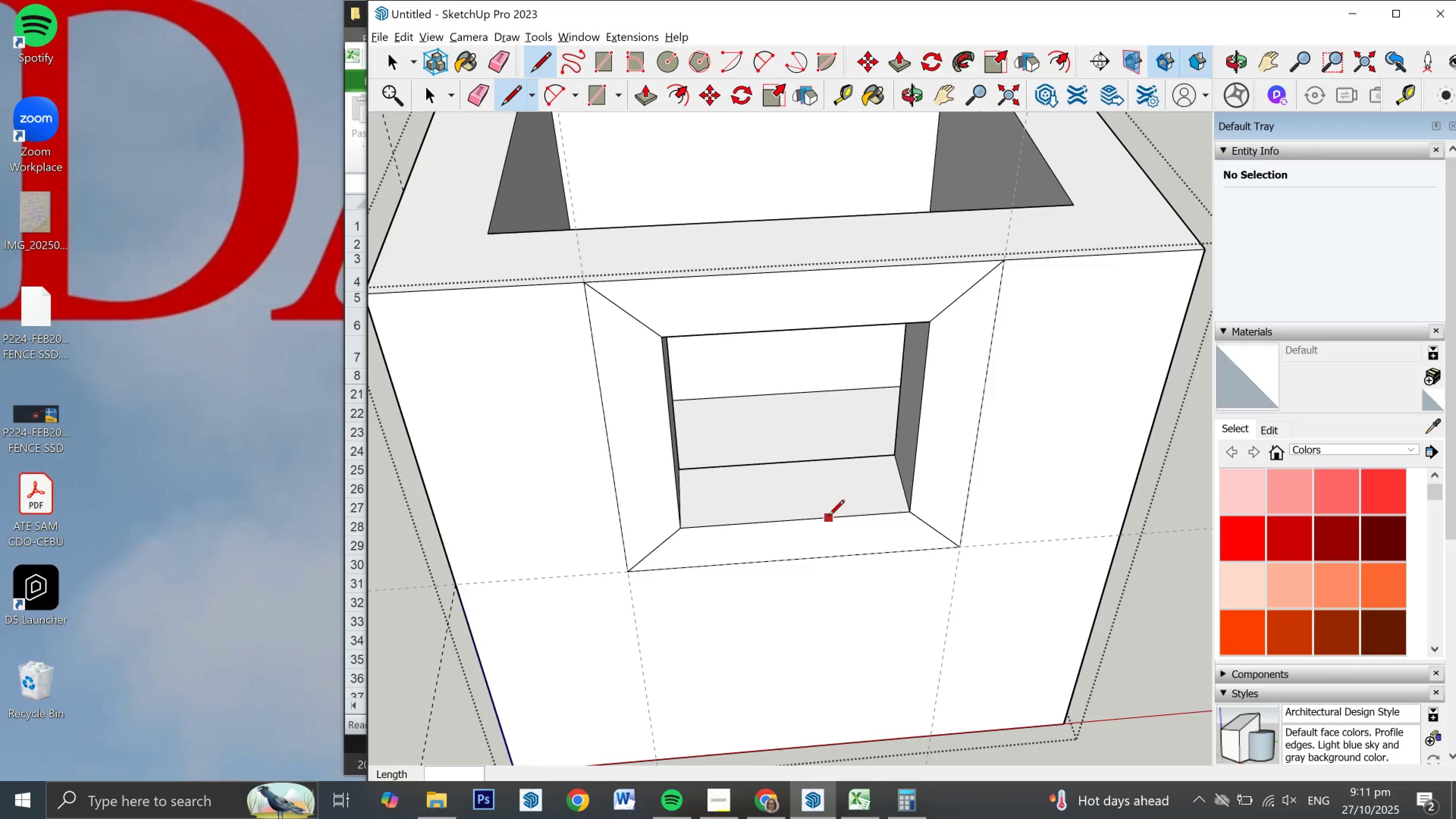 
key(T)
 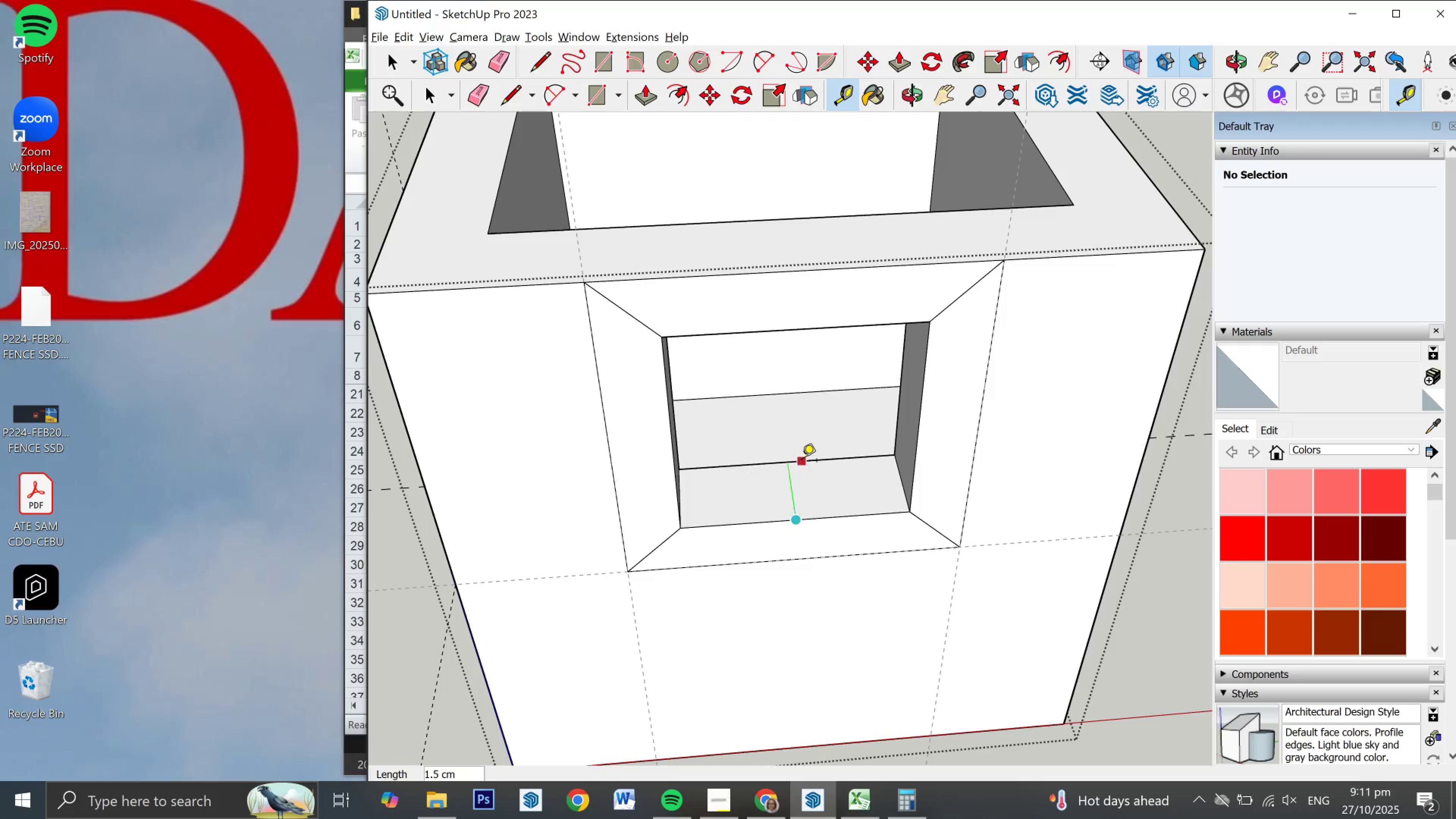 
mouse_move([786, 470])
 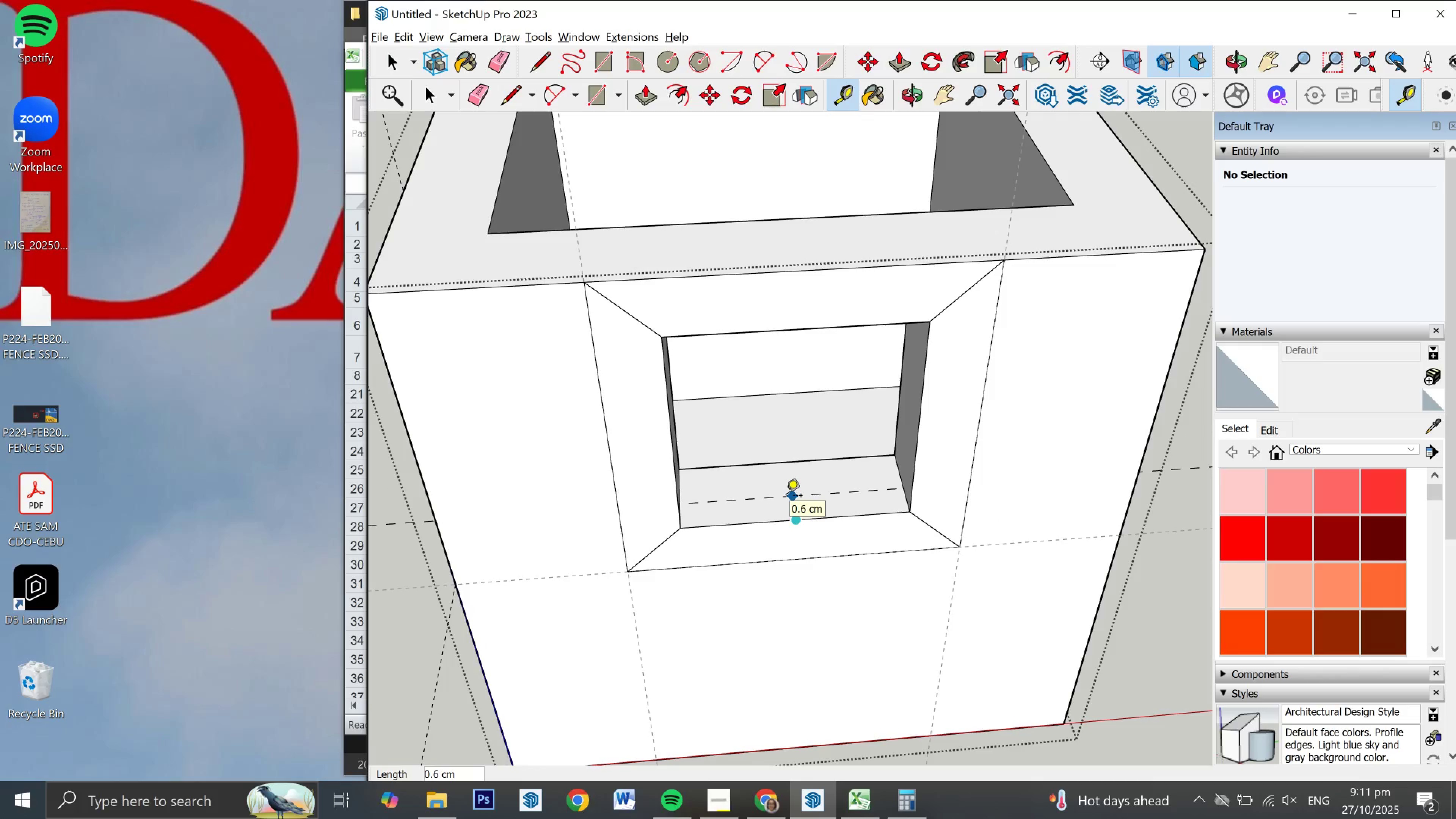 
key(NumpadDecimal)
 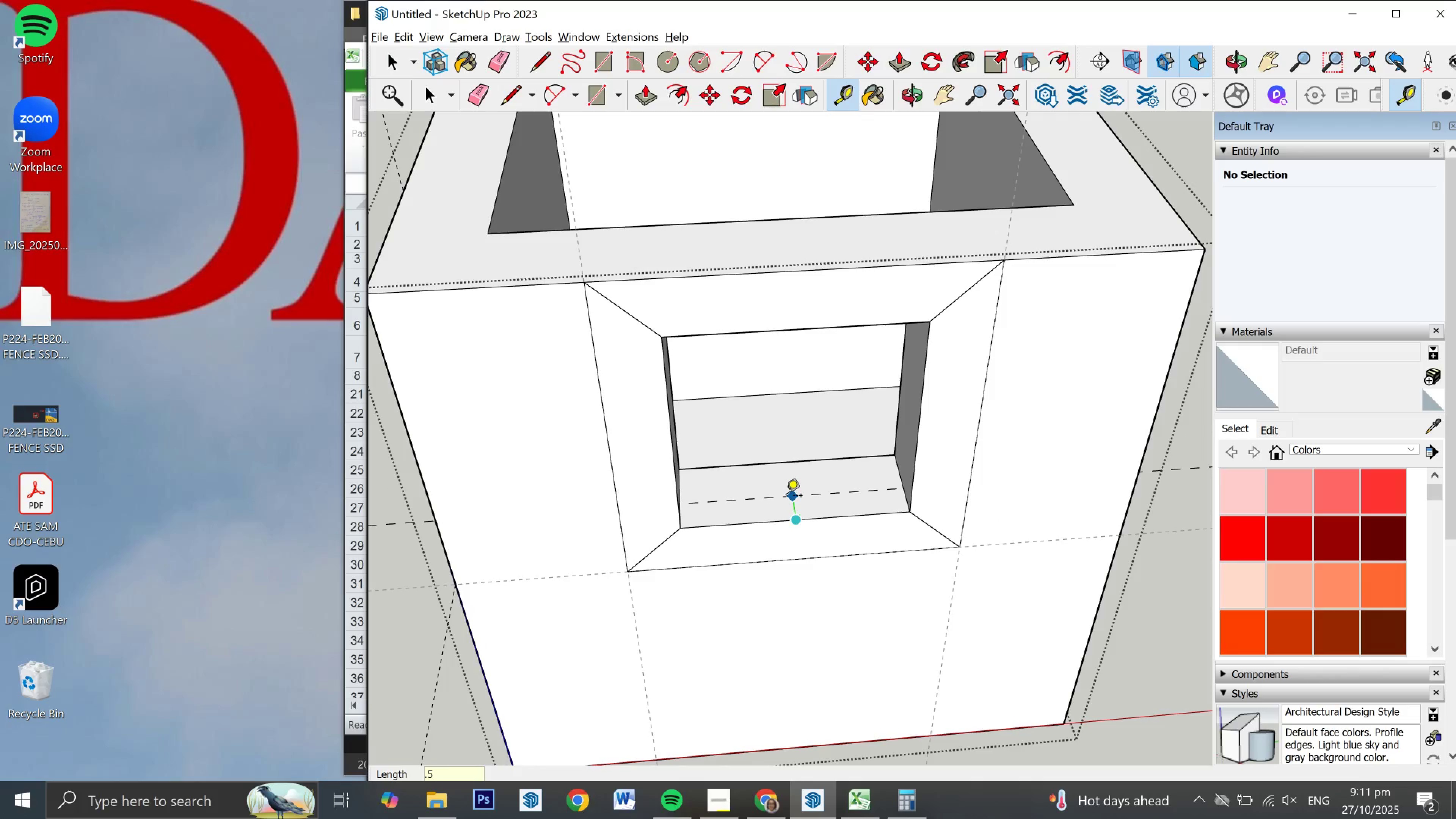 
key(Numpad5)
 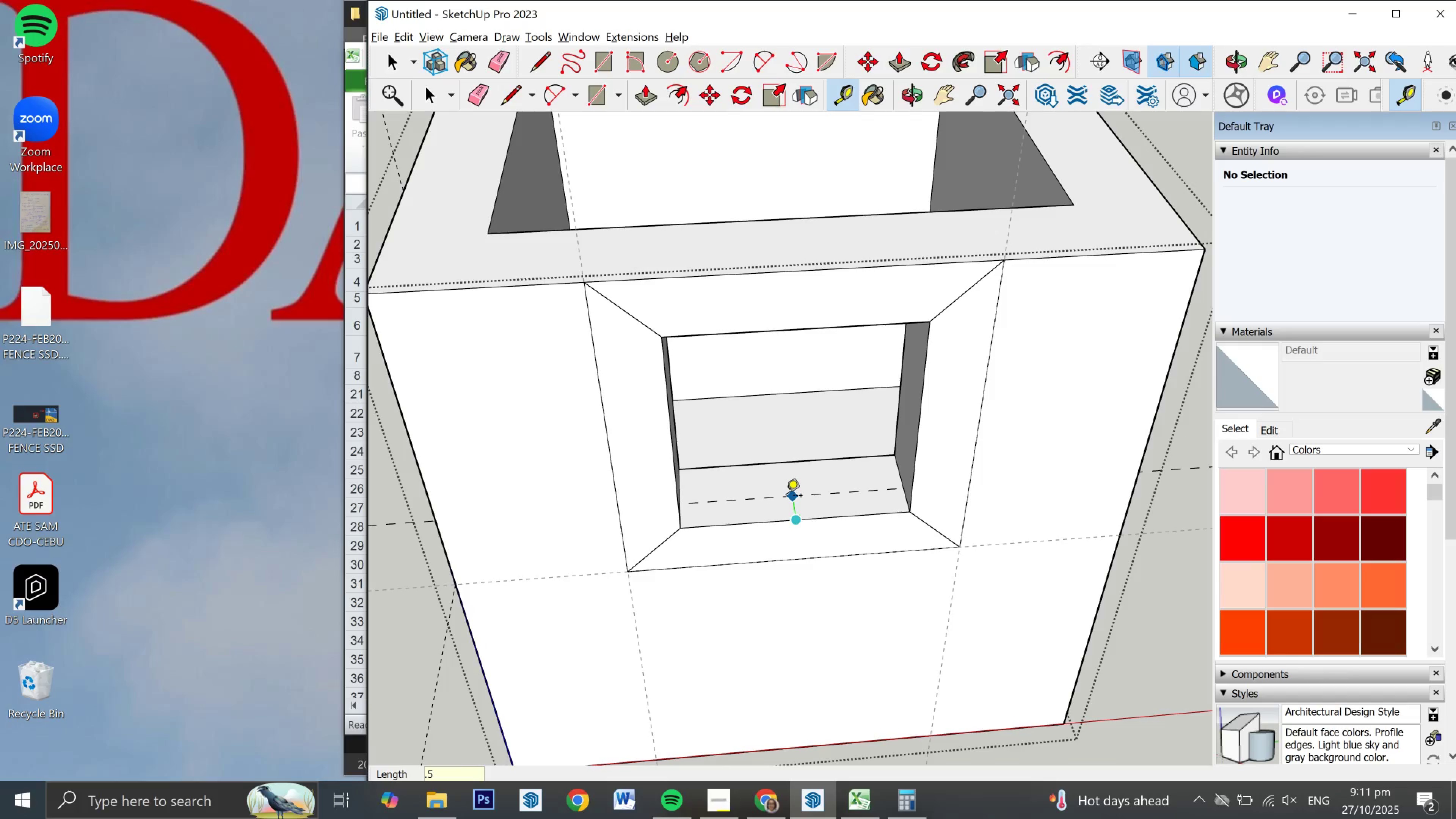 
key(NumpadEnter)
 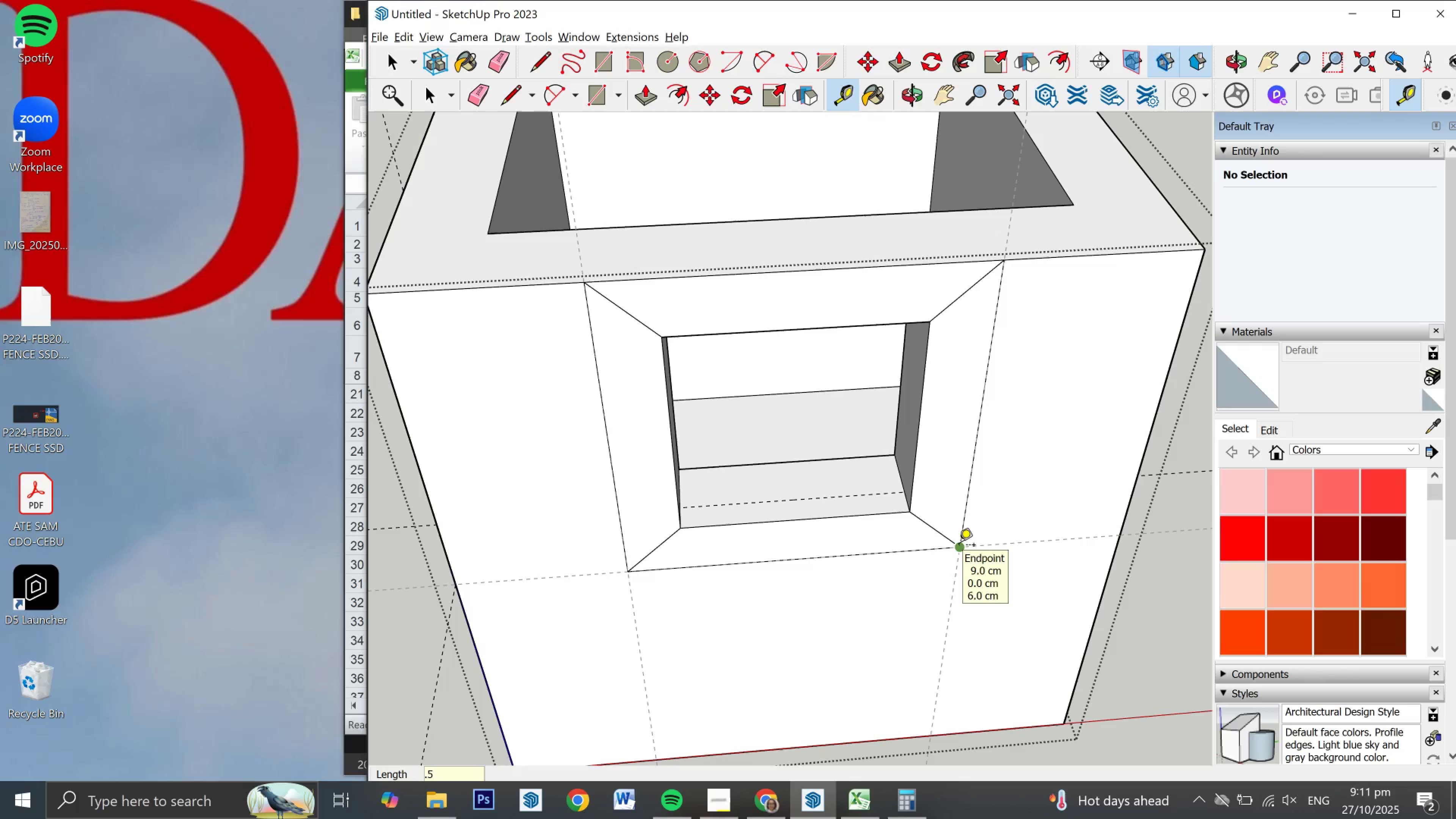 
key(L)
 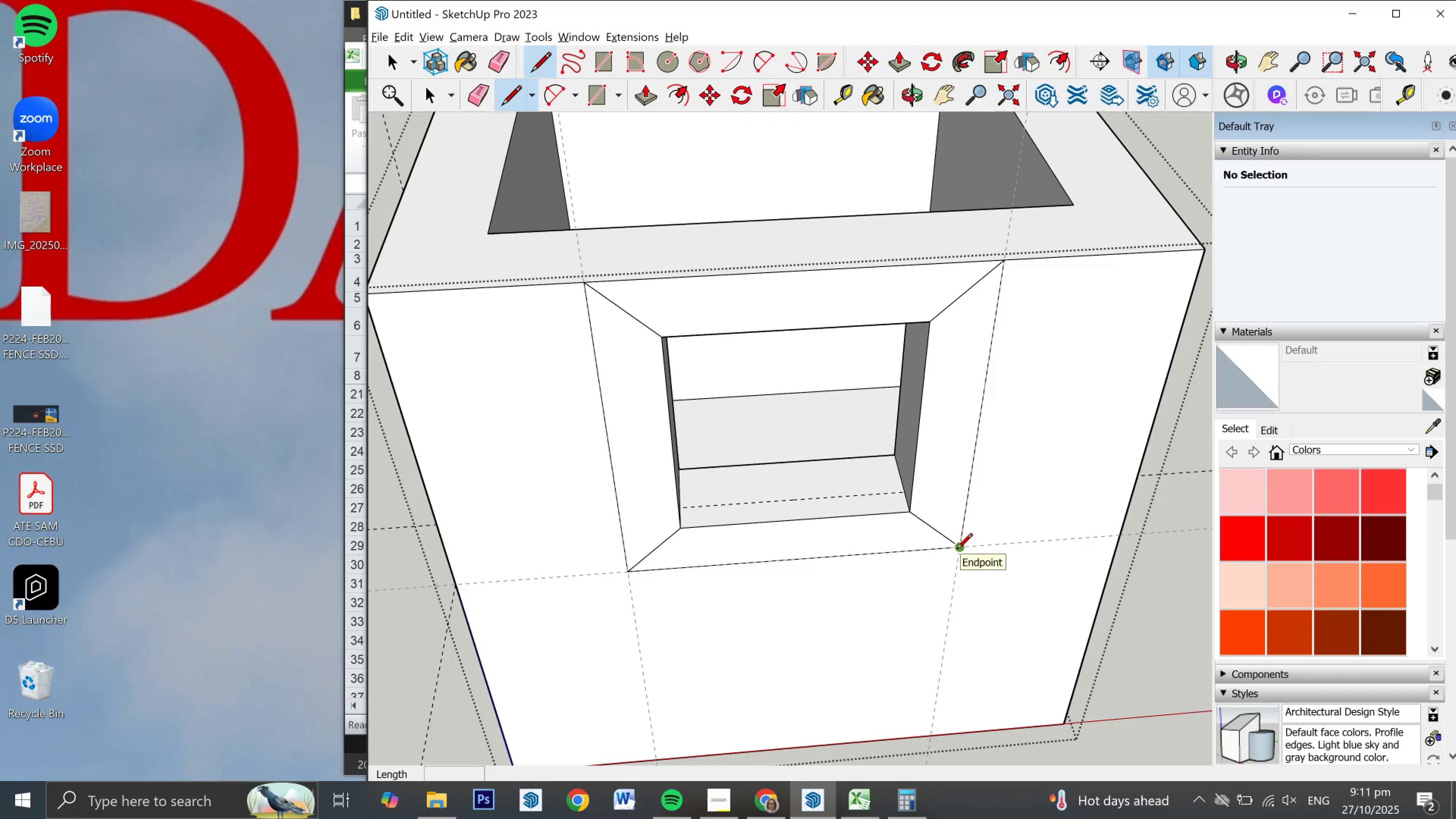 
mouse_move([919, 543])
 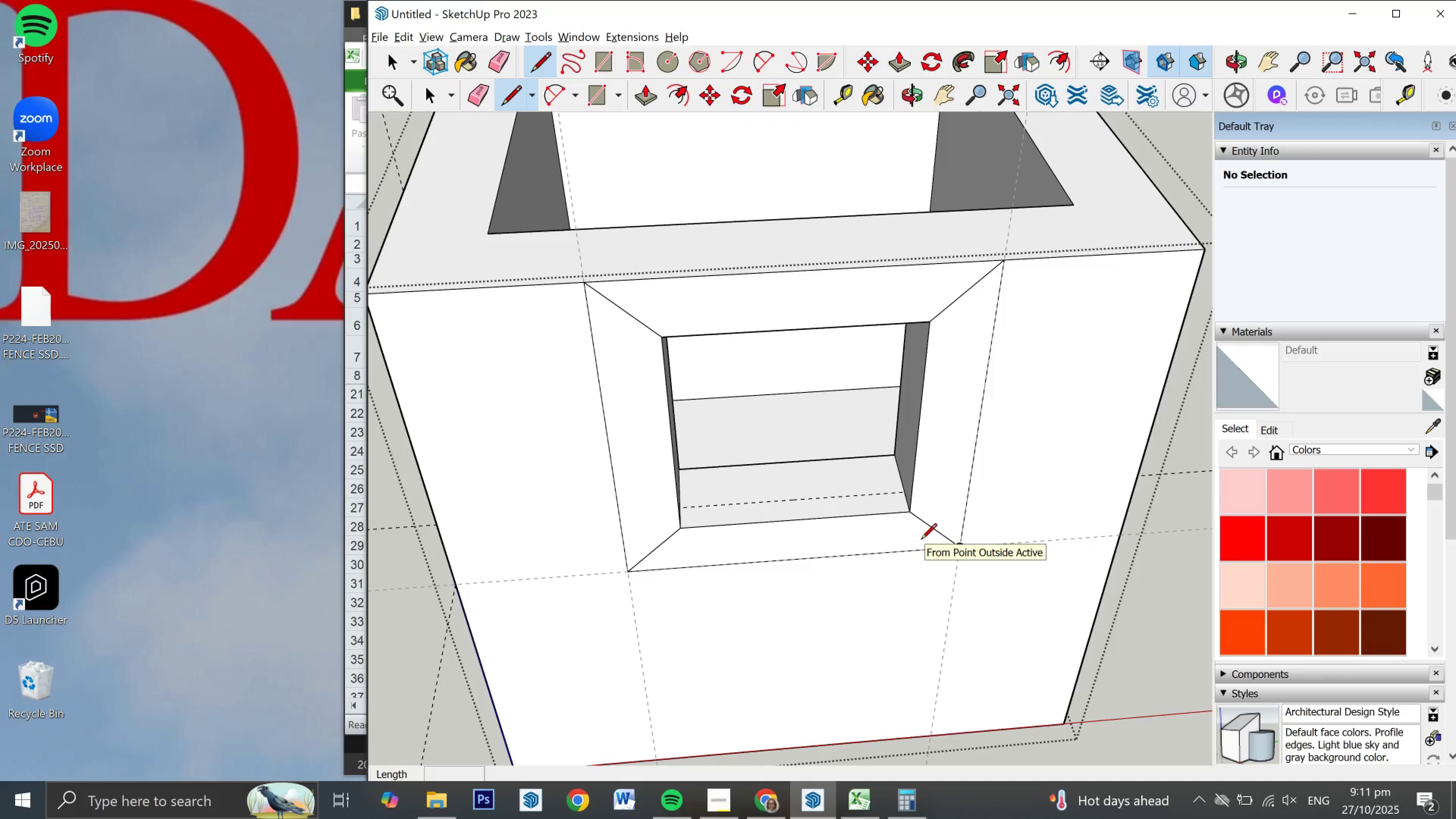 
wait(10.49)
 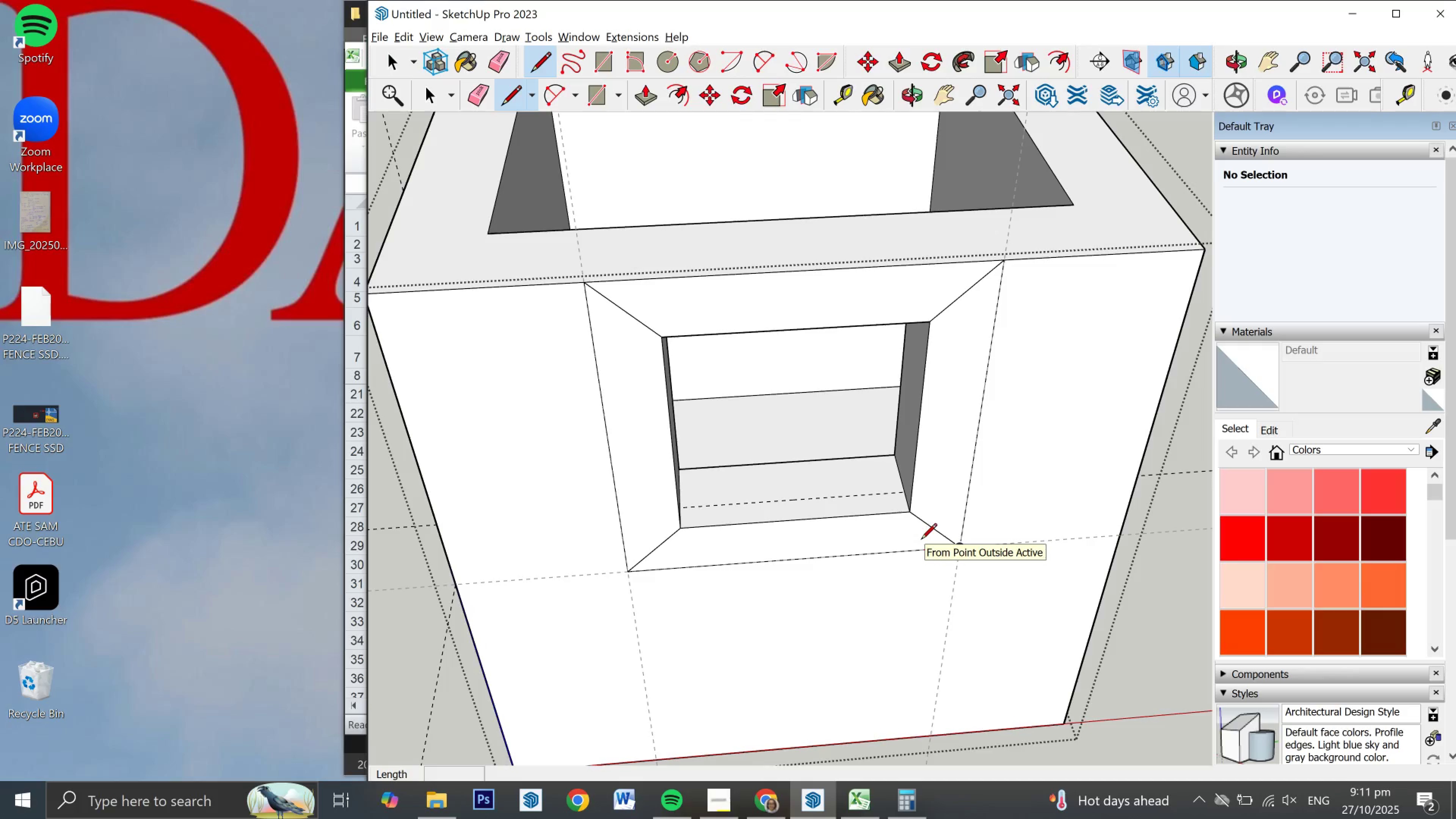 
key(Escape)
 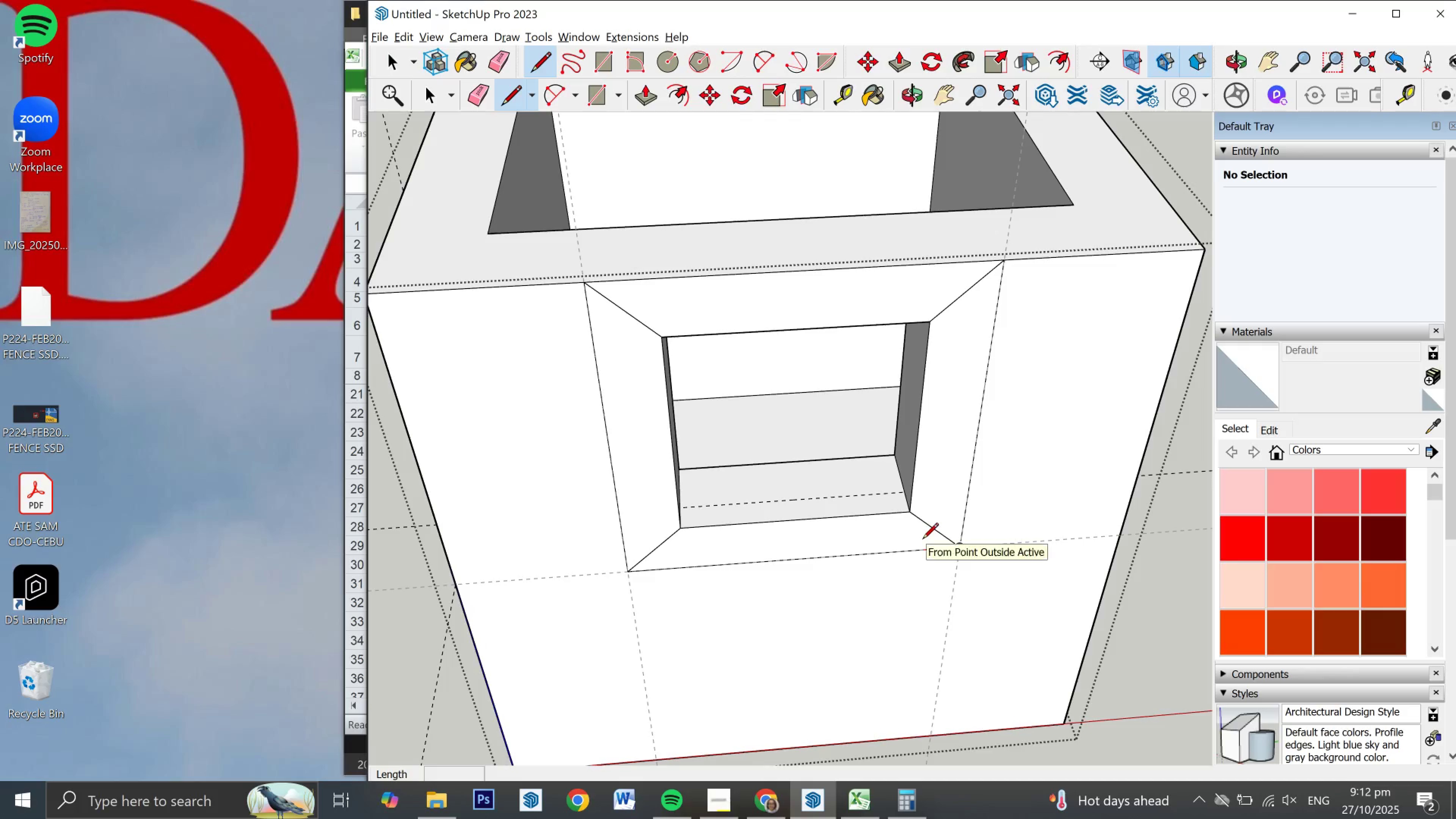 
key(E)
 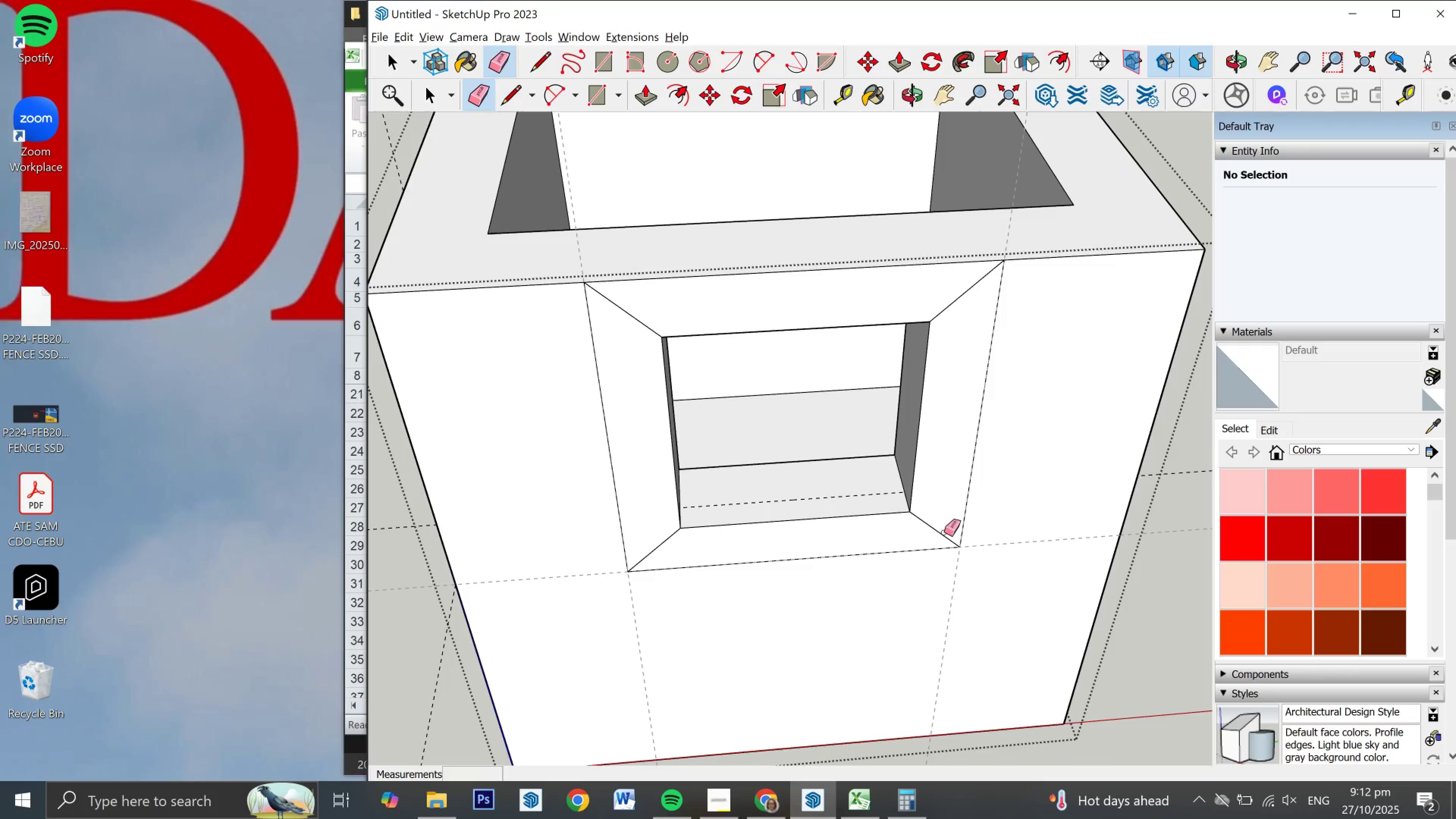 
left_click_drag(start_coordinate=[943, 532], to_coordinate=[931, 535])
 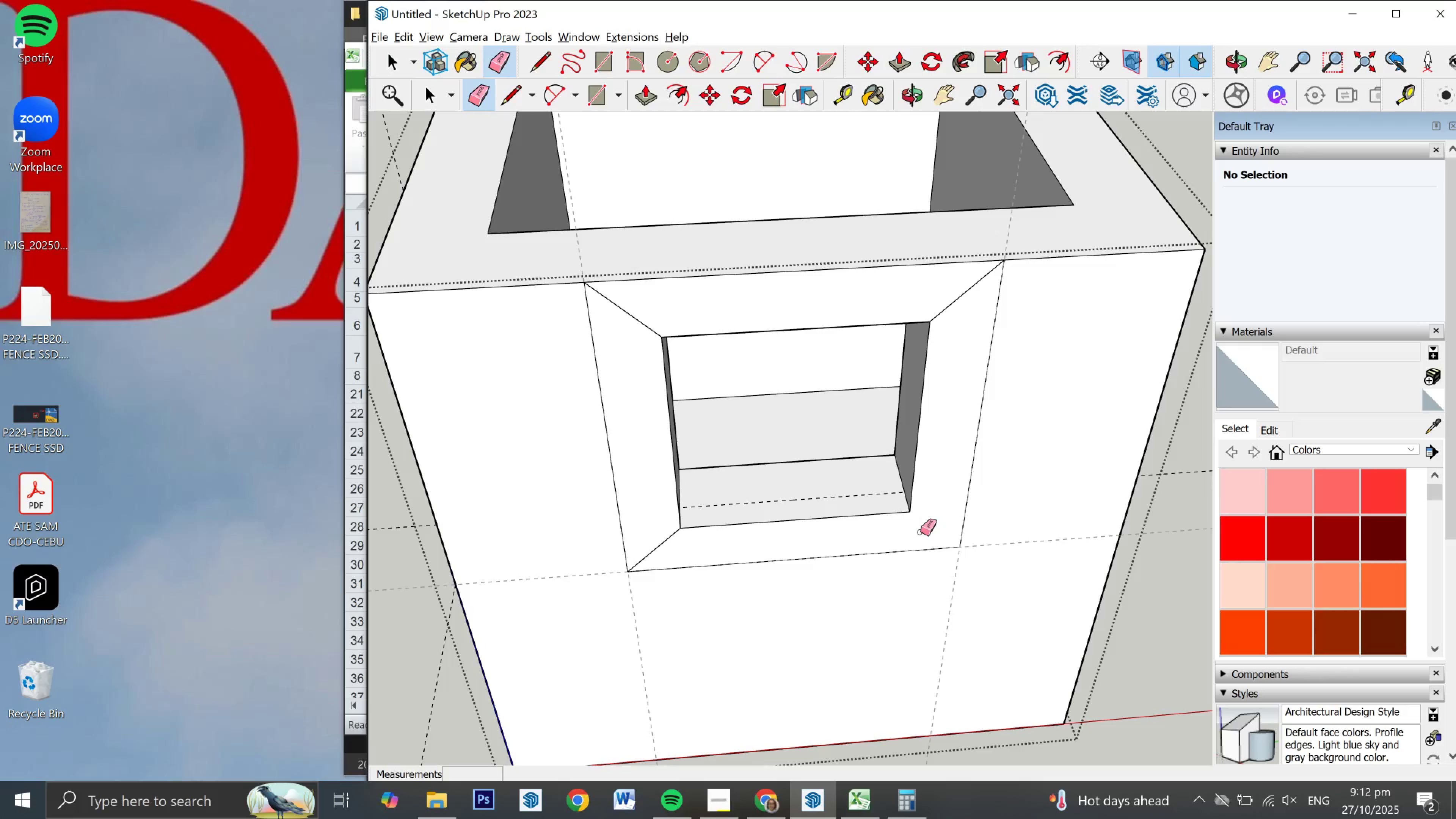 
key(Space)
 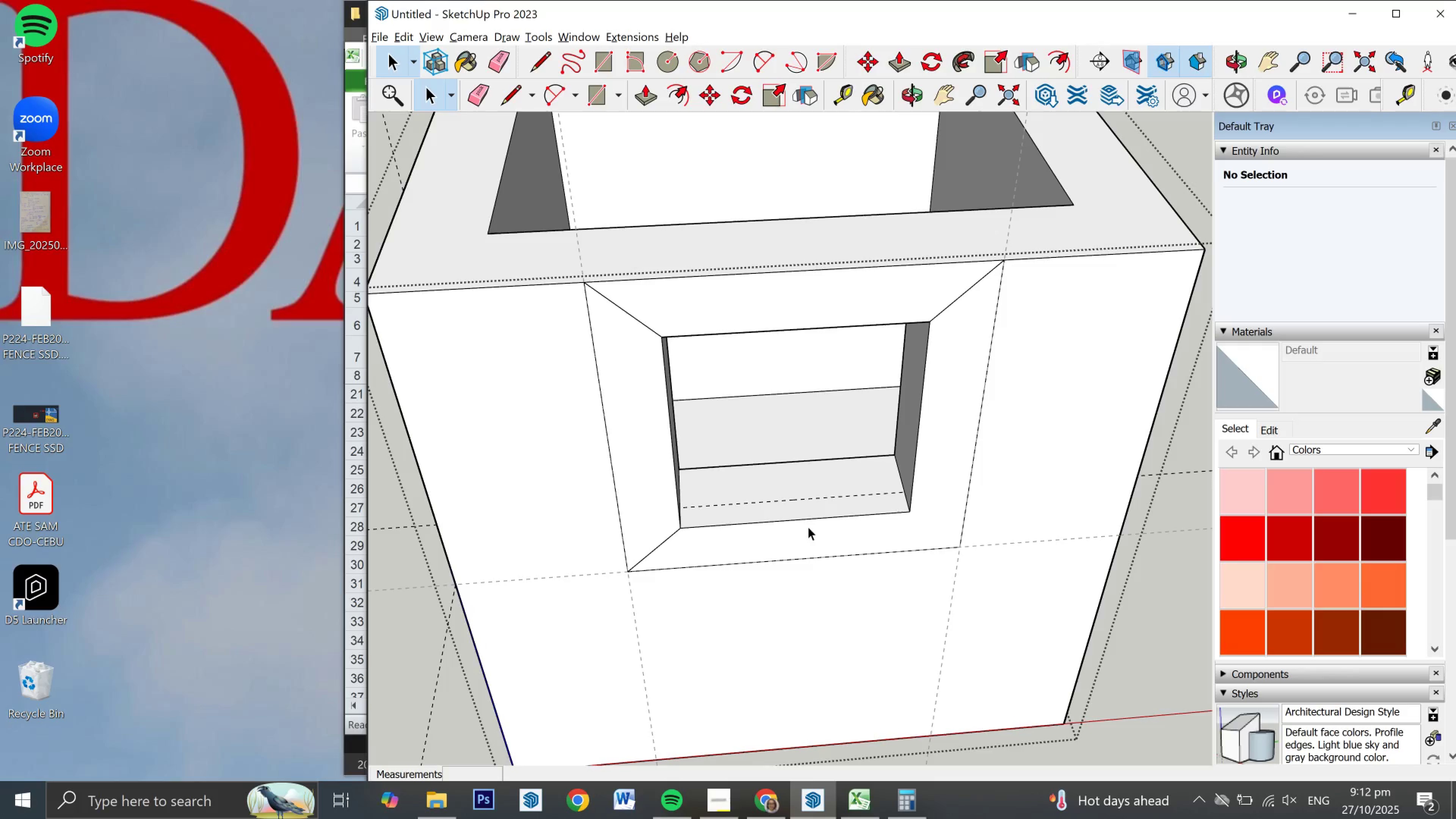 
scroll: coordinate [875, 529], scroll_direction: up, amount: 5.0
 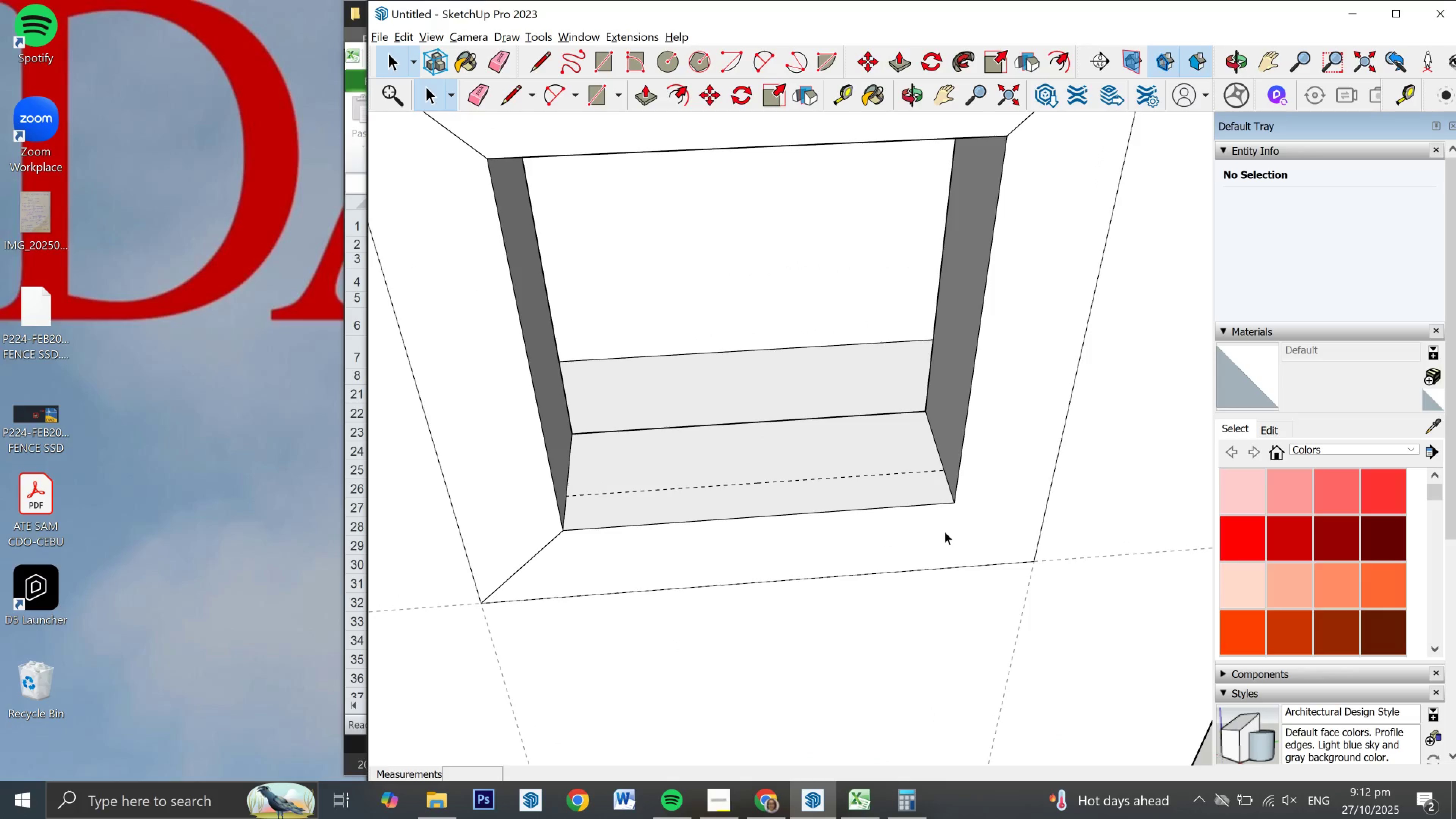 
key(L)
 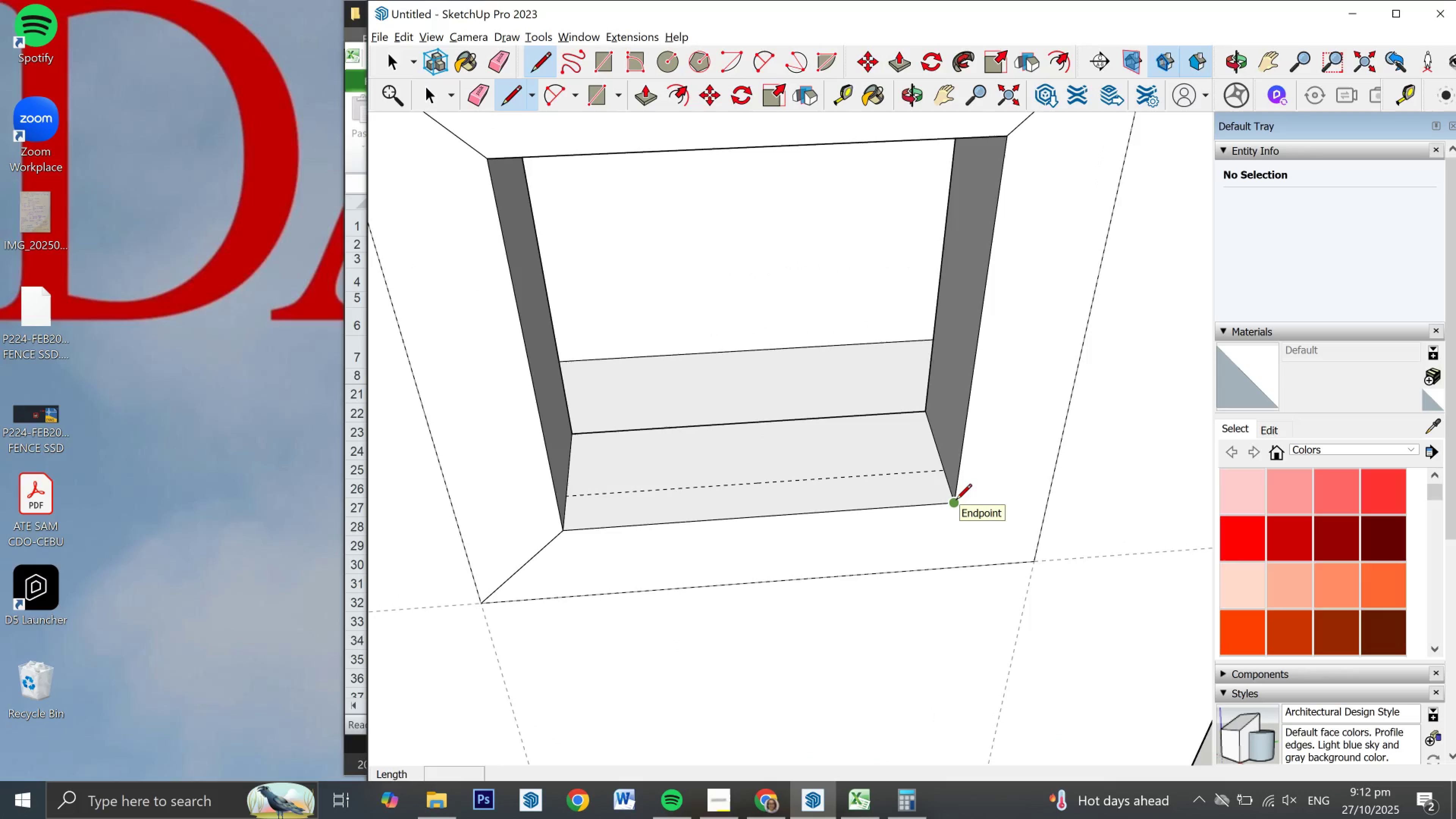 
left_click([956, 501])
 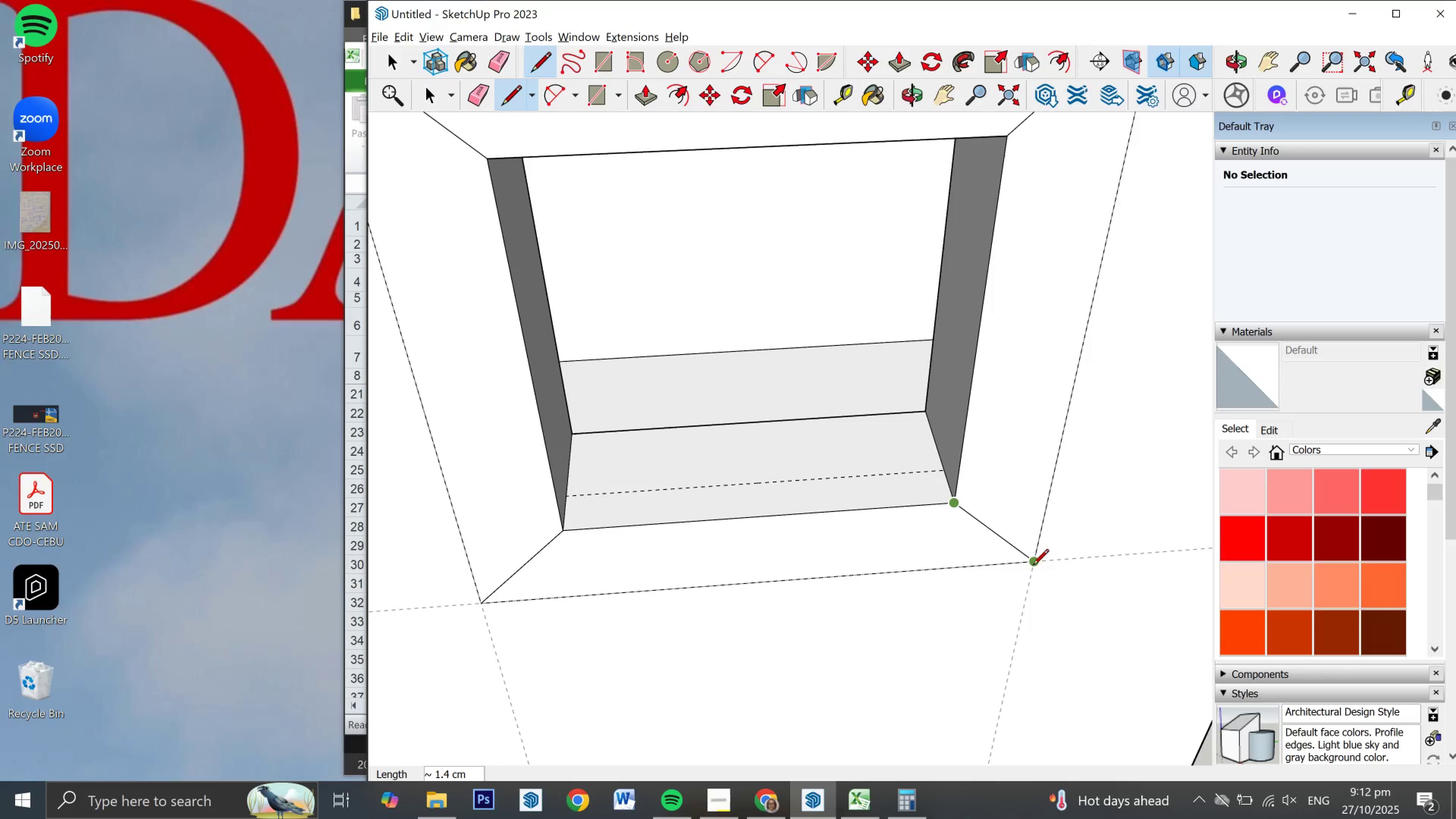 
left_click([1033, 566])
 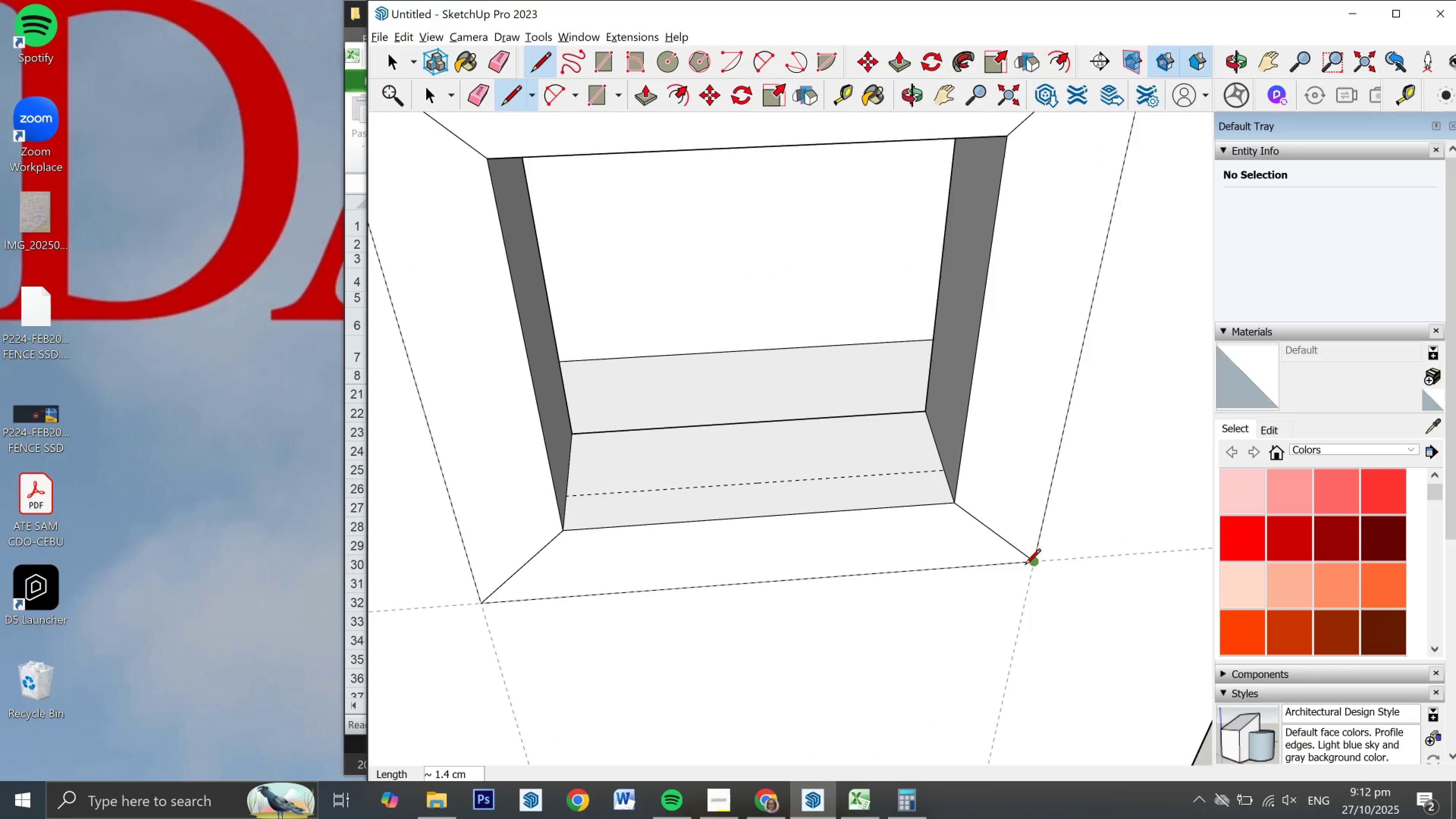 
scroll: coordinate [883, 557], scroll_direction: down, amount: 4.0
 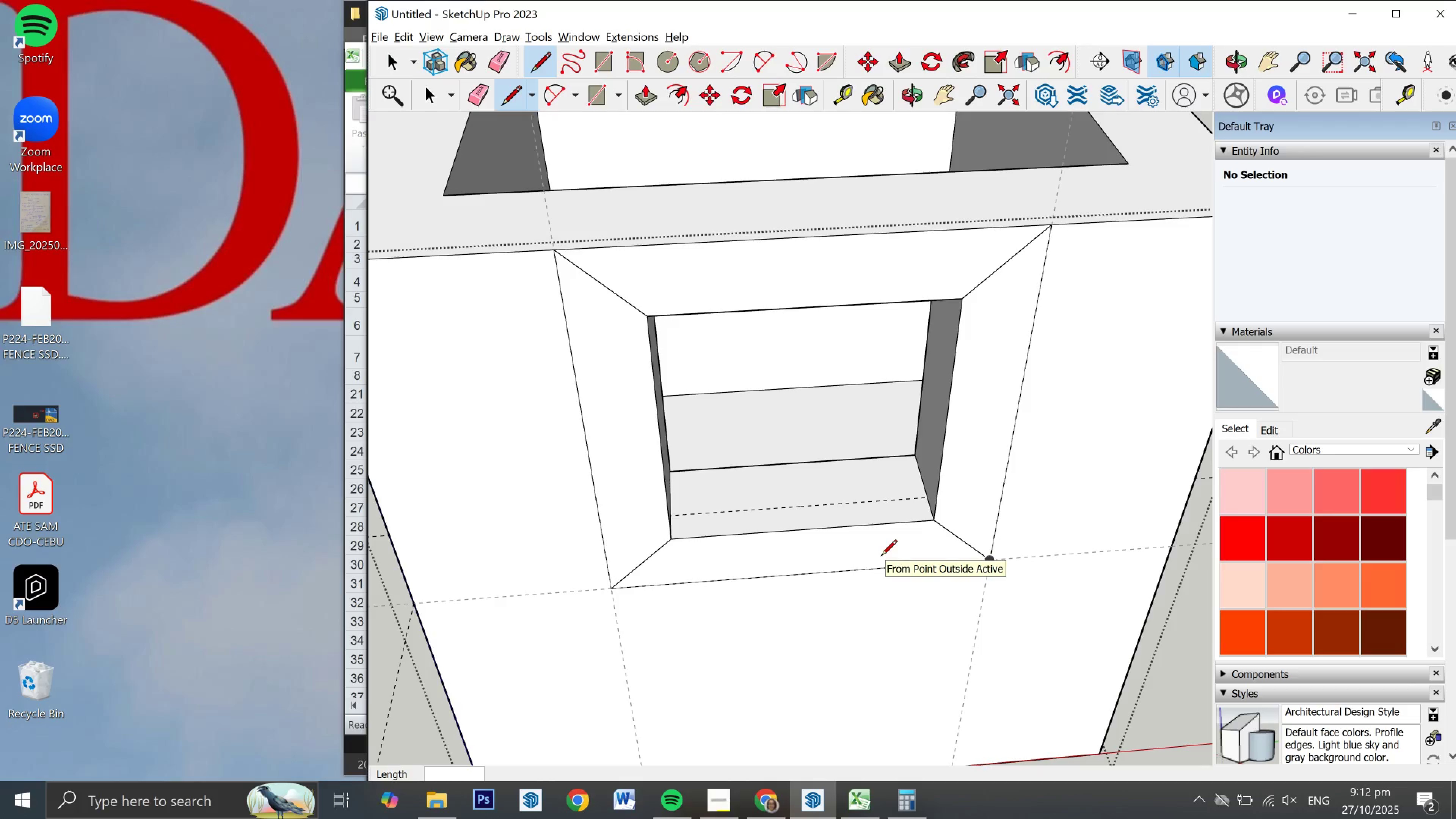 
key(P)
 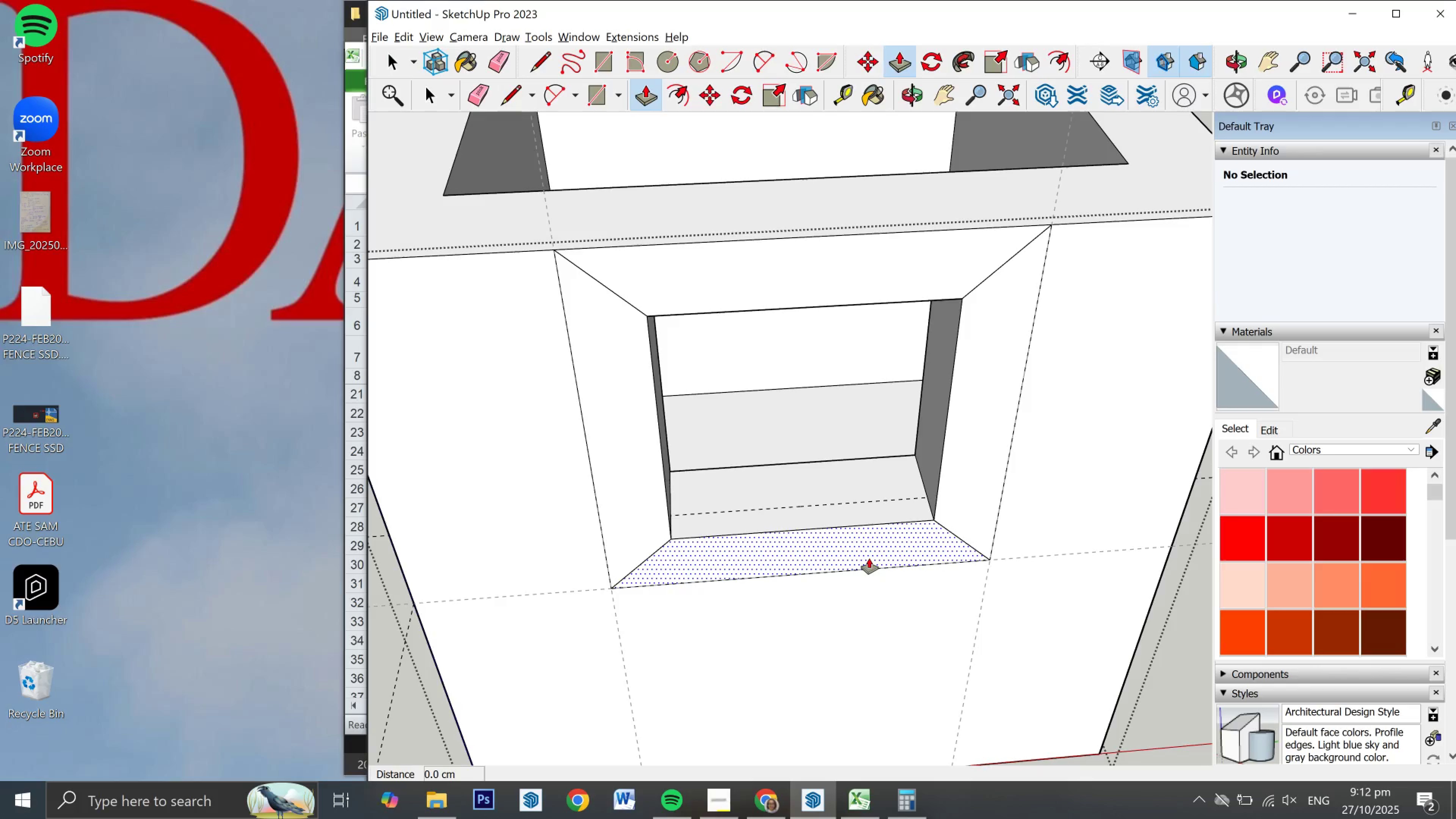 
left_click_drag(start_coordinate=[869, 557], to_coordinate=[873, 497])
 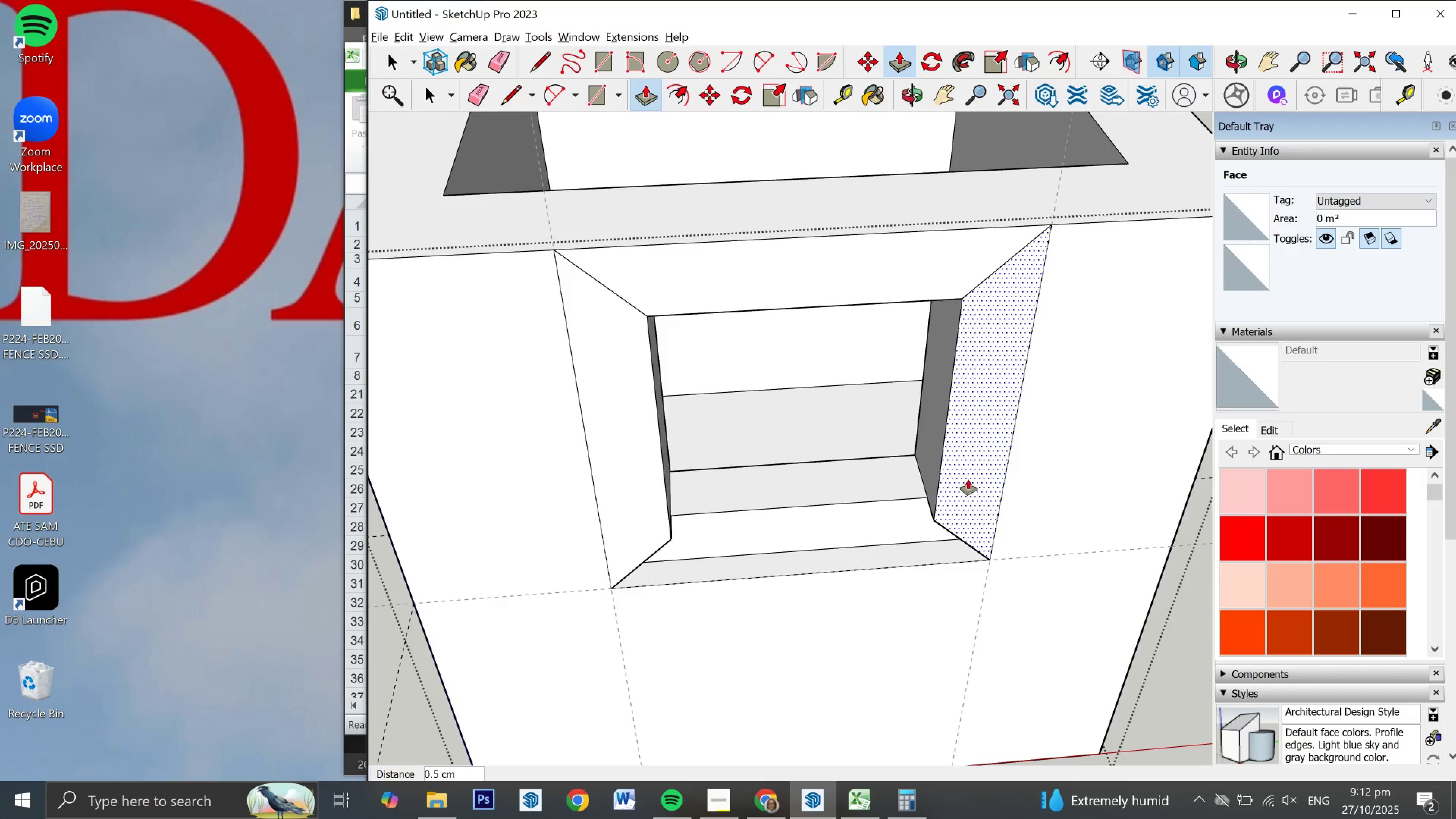 
left_click_drag(start_coordinate=[966, 479], to_coordinate=[875, 511])
 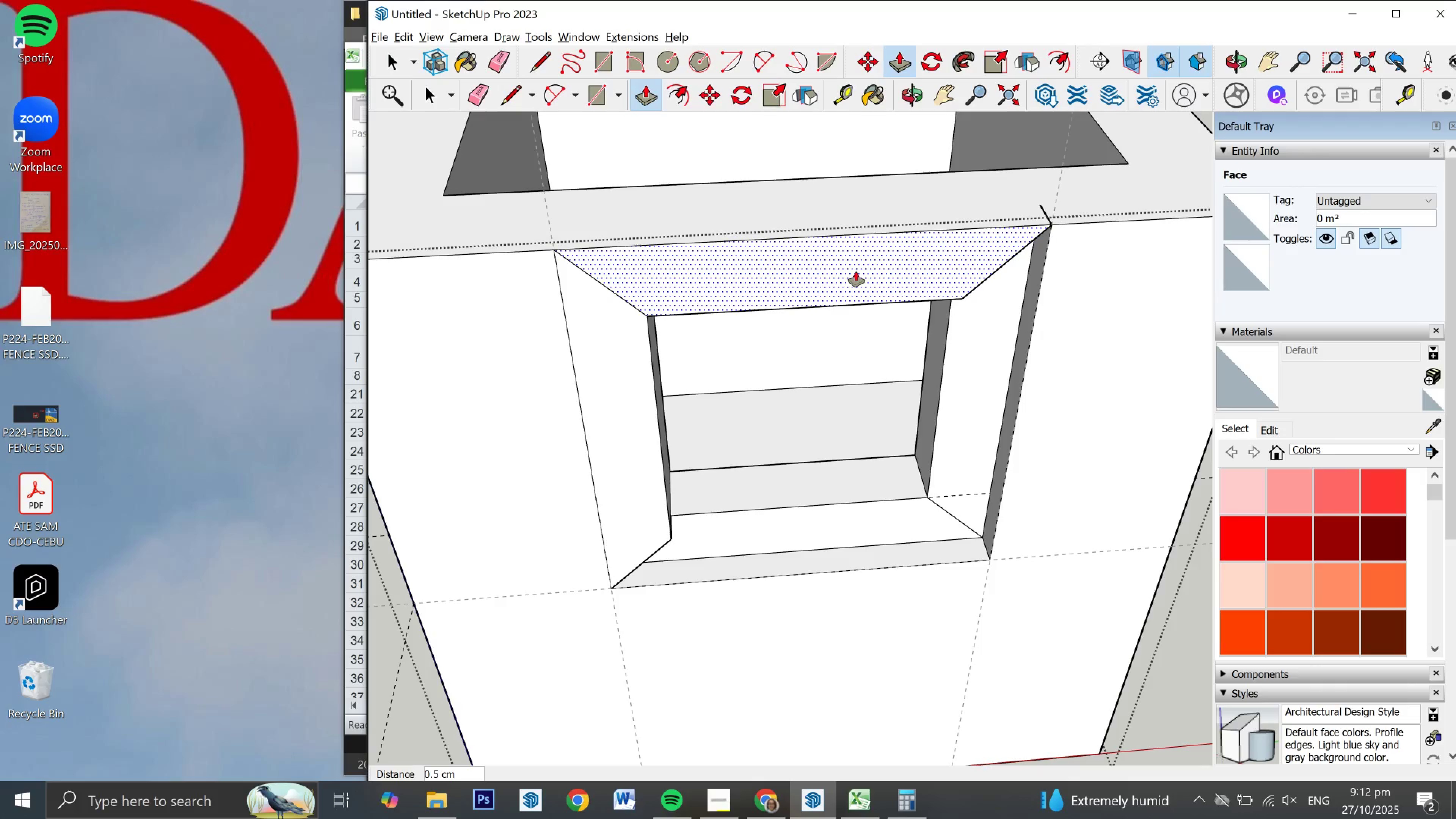 
left_click_drag(start_coordinate=[856, 271], to_coordinate=[990, 269])
 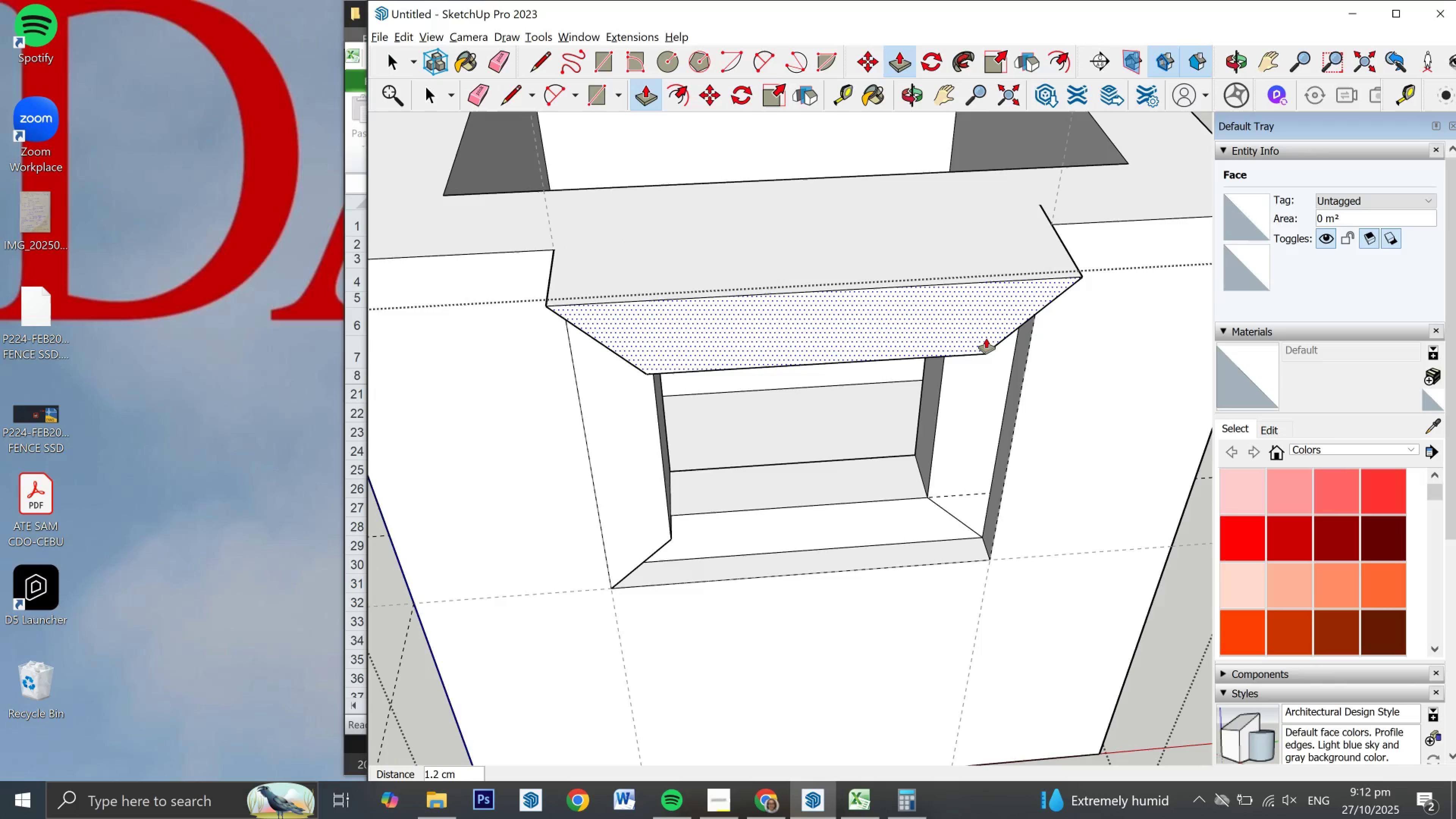 
left_click_drag(start_coordinate=[986, 337], to_coordinate=[998, 249])
 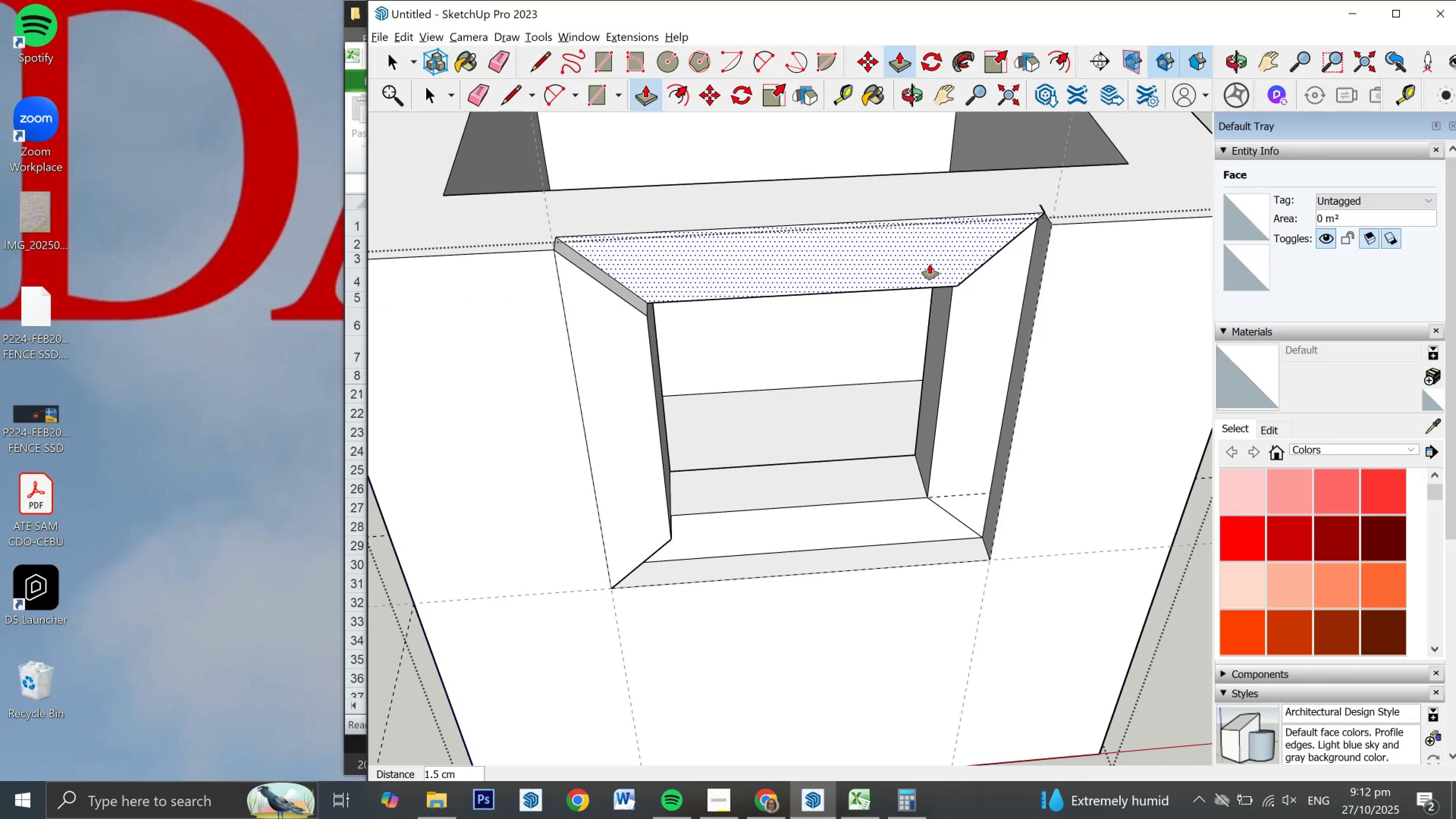 
left_click_drag(start_coordinate=[979, 265], to_coordinate=[1002, 289])
 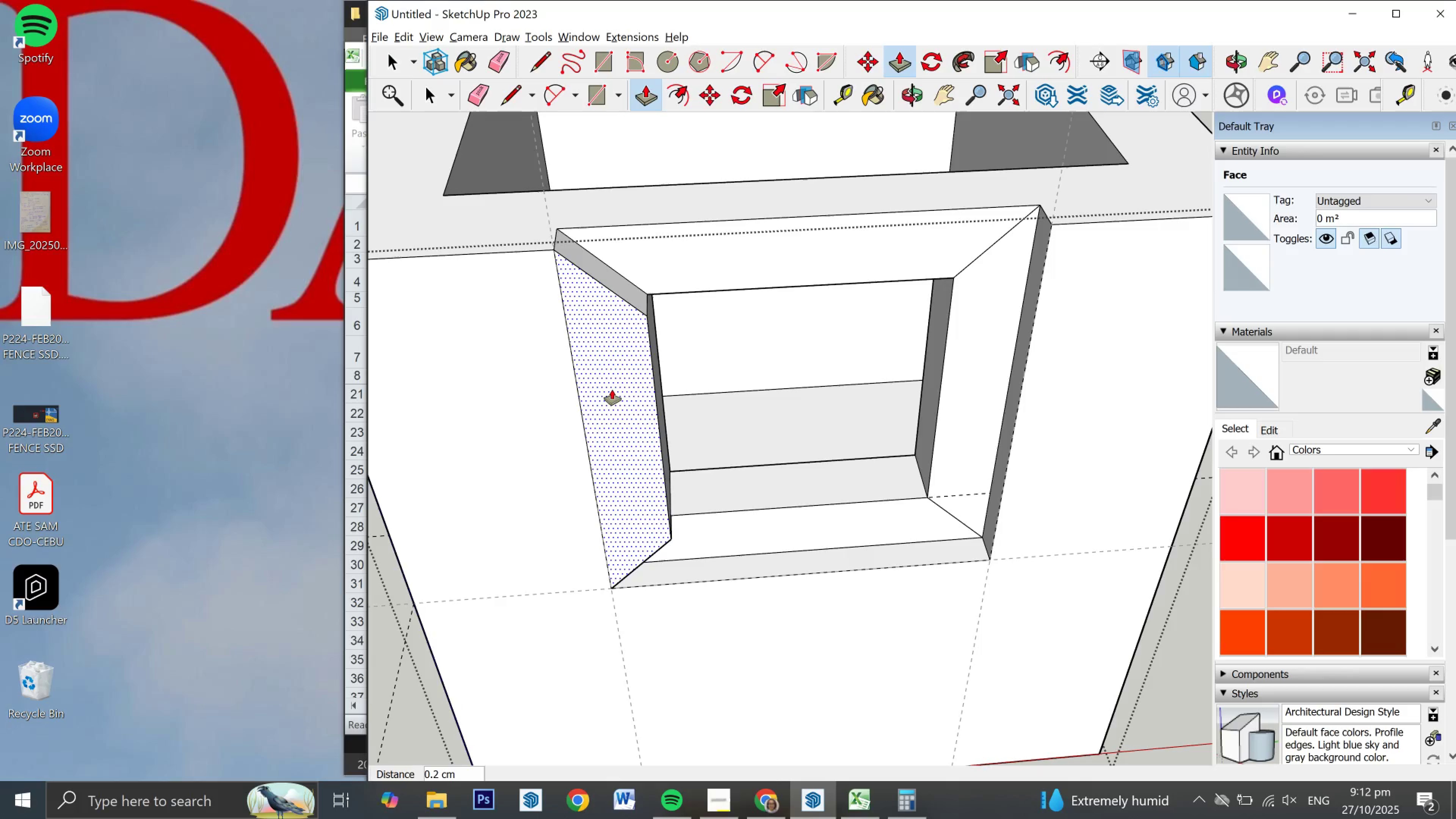 
left_click_drag(start_coordinate=[613, 389], to_coordinate=[768, 253])
 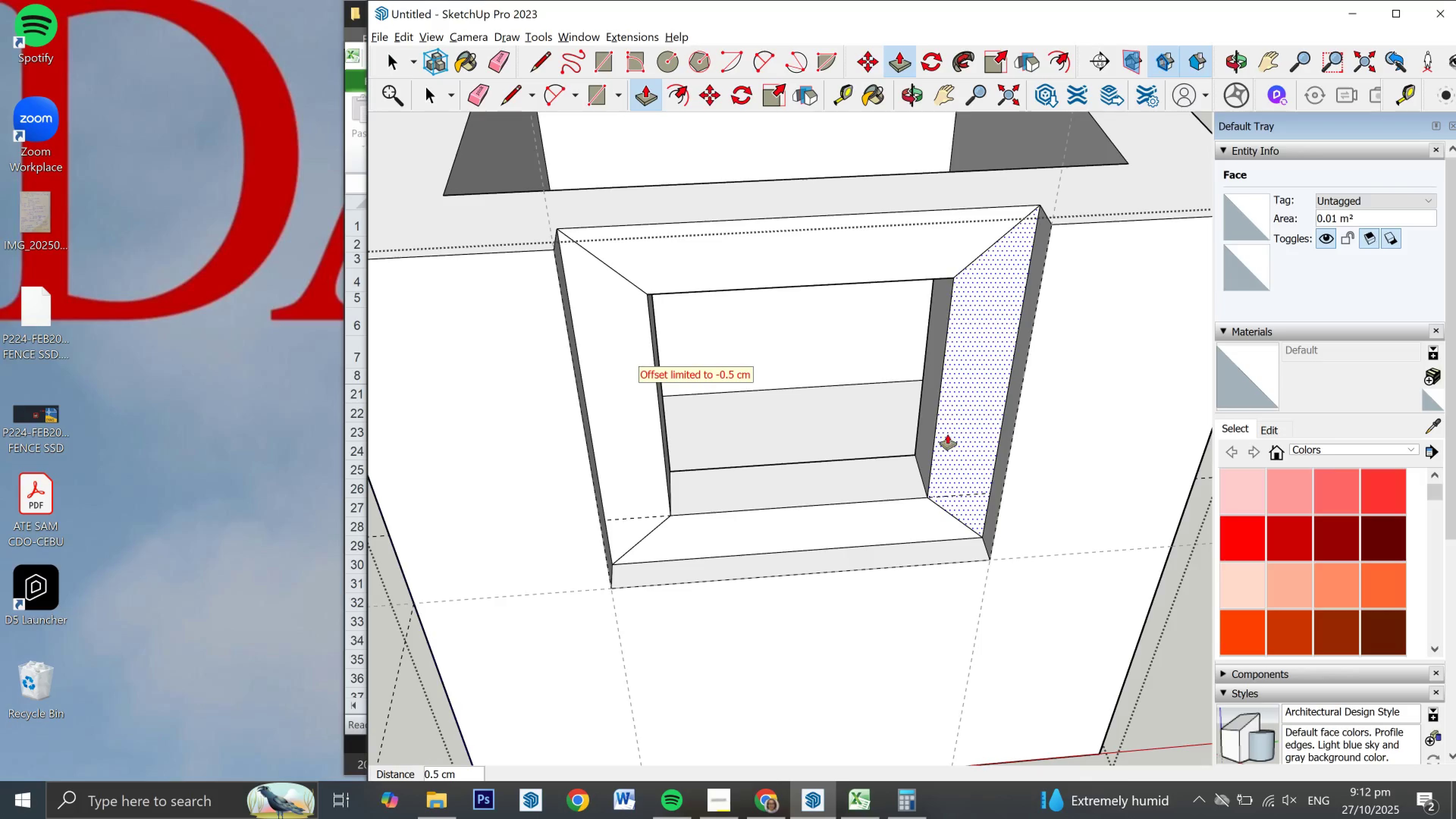 
scroll: coordinate [948, 434], scroll_direction: down, amount: 2.0
 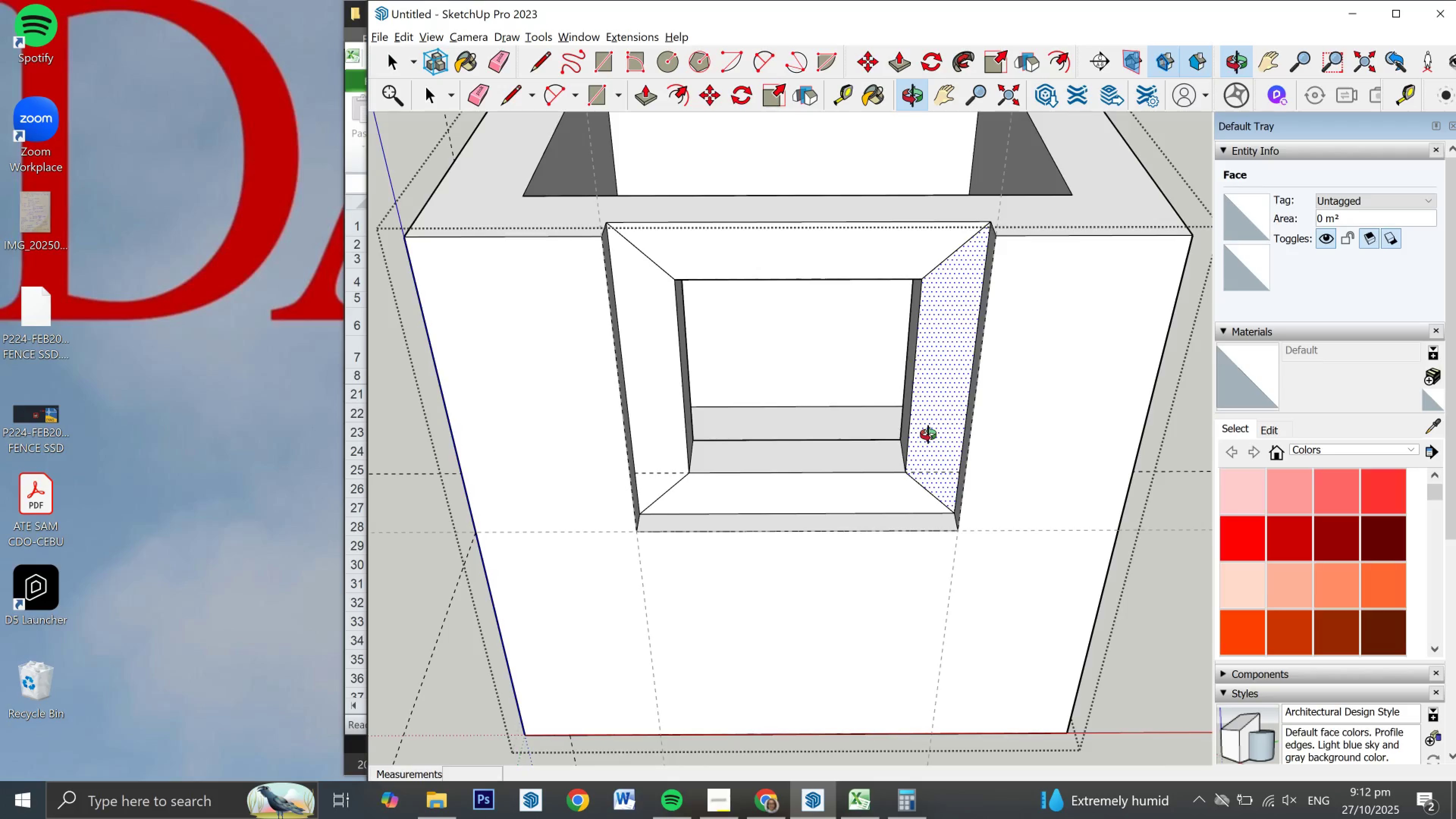 
wait(5.67)
 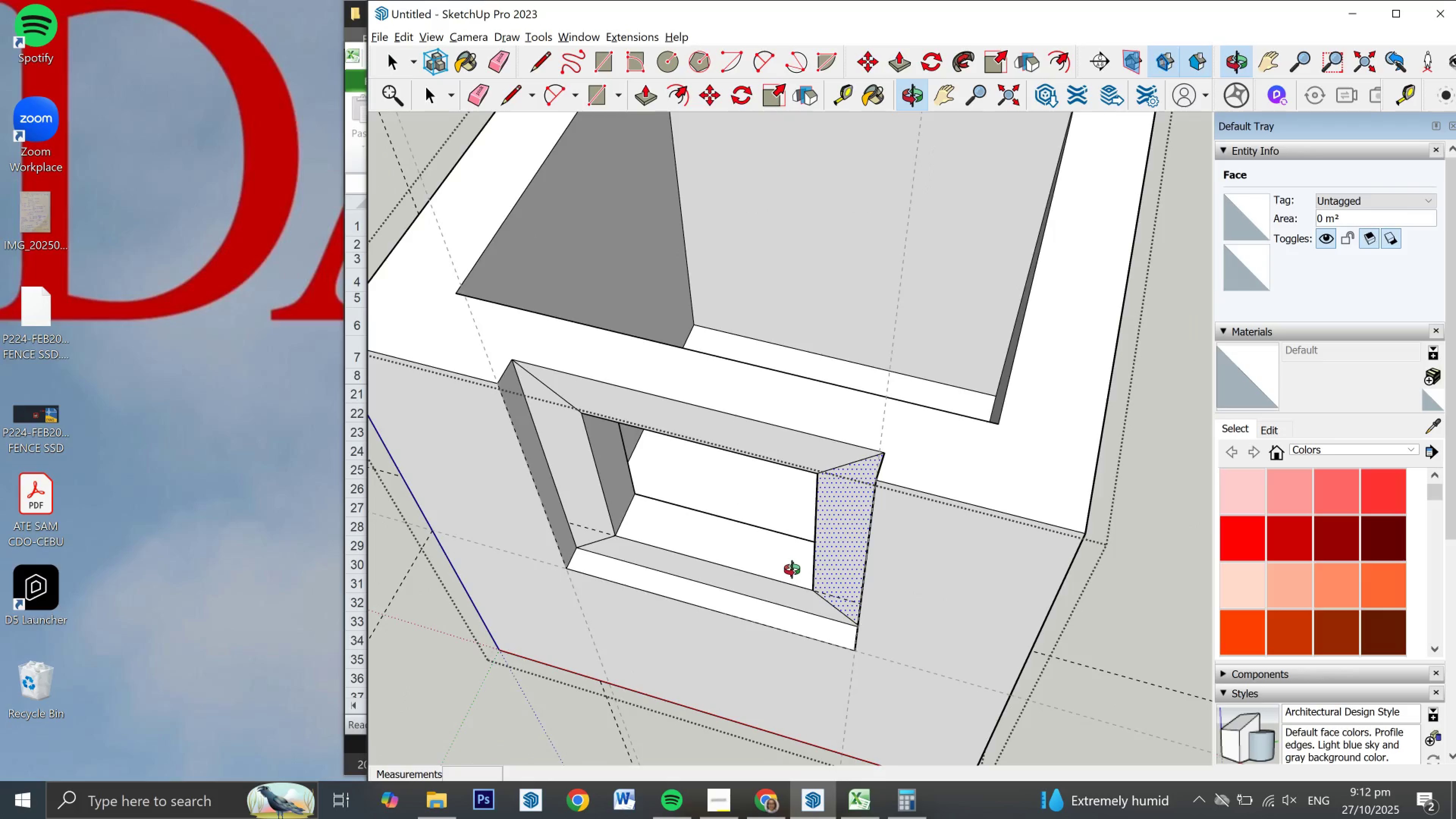 
scroll: coordinate [935, 438], scroll_direction: down, amount: 1.0
 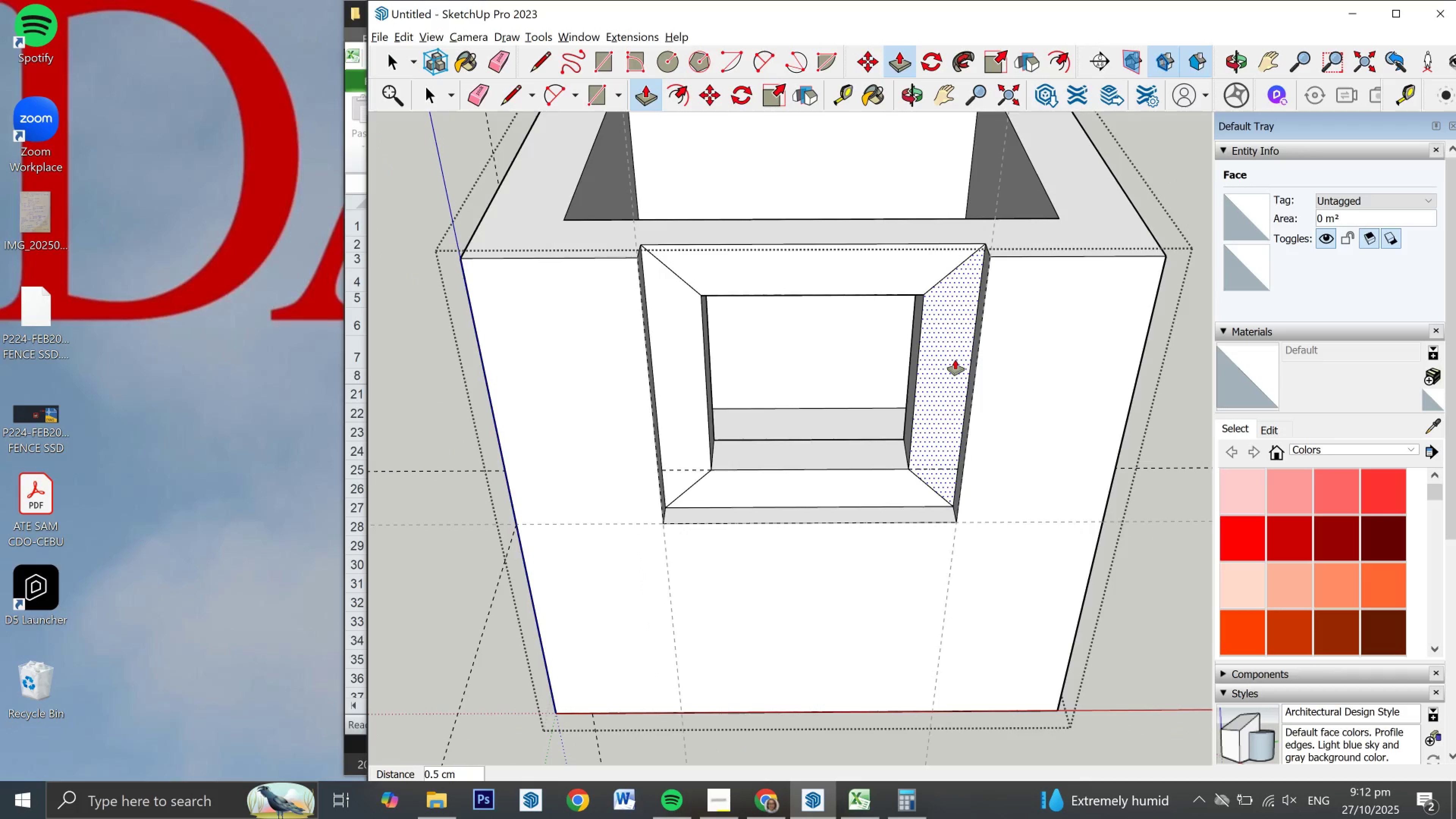 
key(Control+Z)
 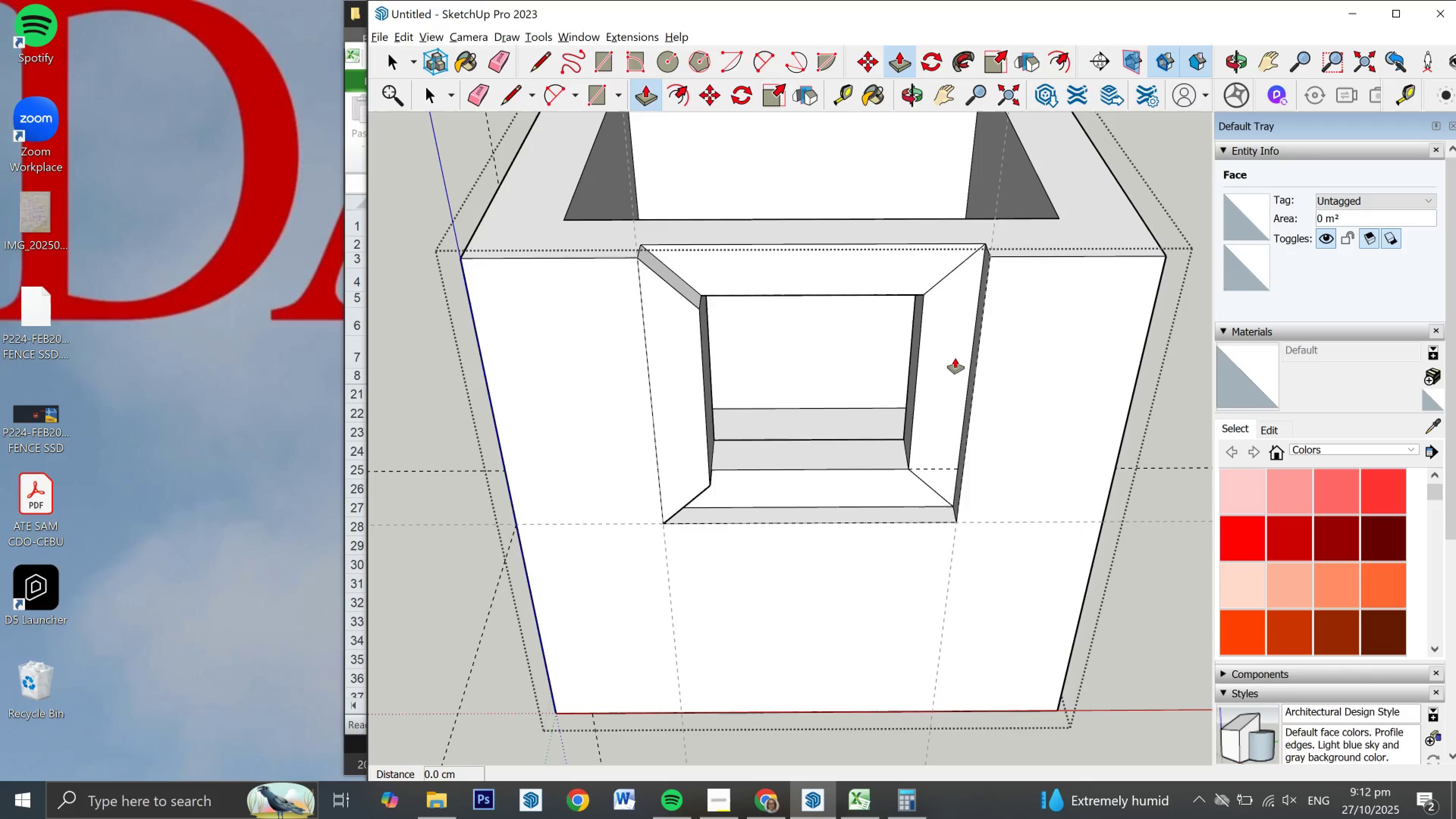 
key(Control+Z)
 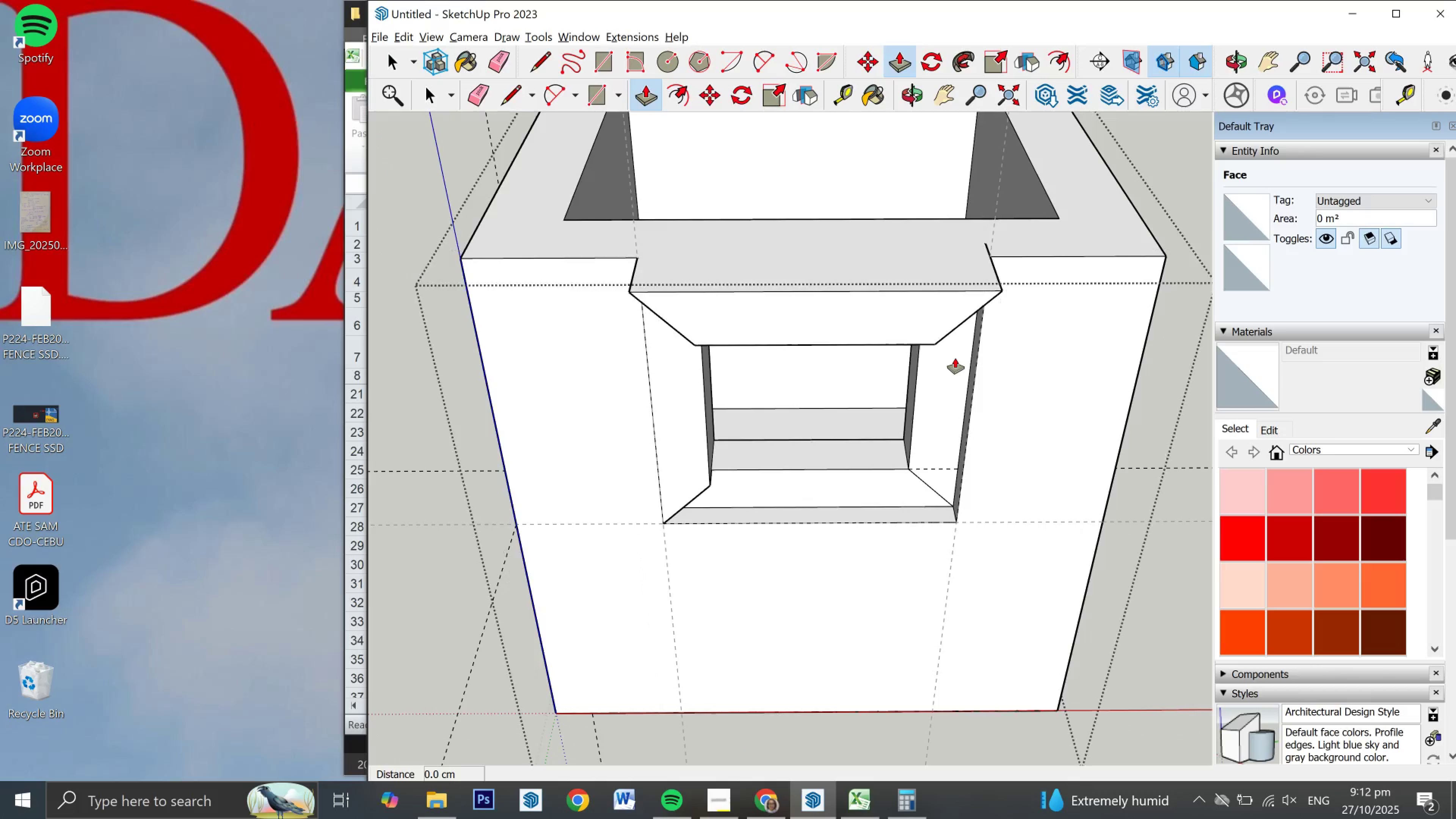 
key(Control+Z)
 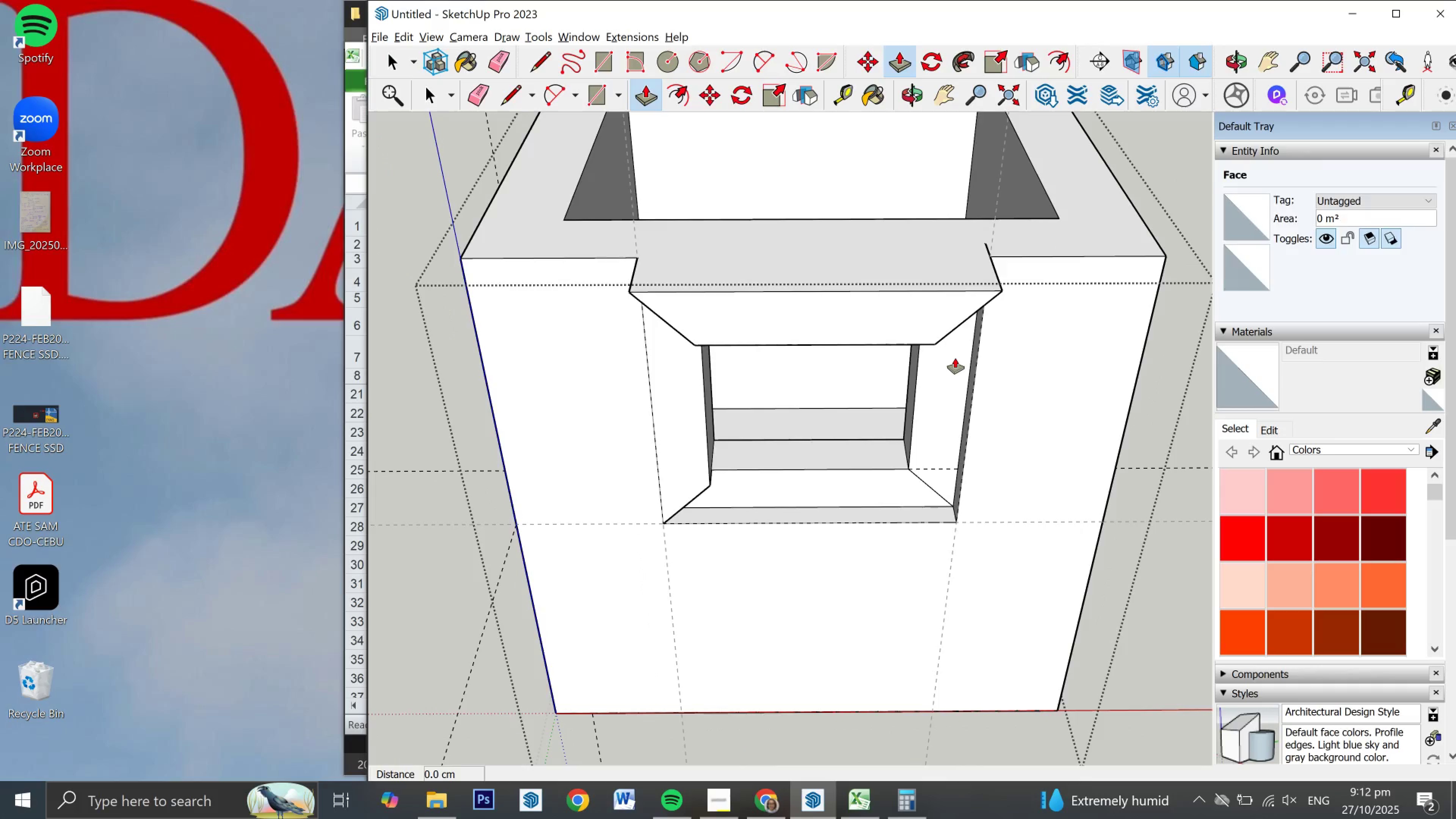 
key(Control+Z)
 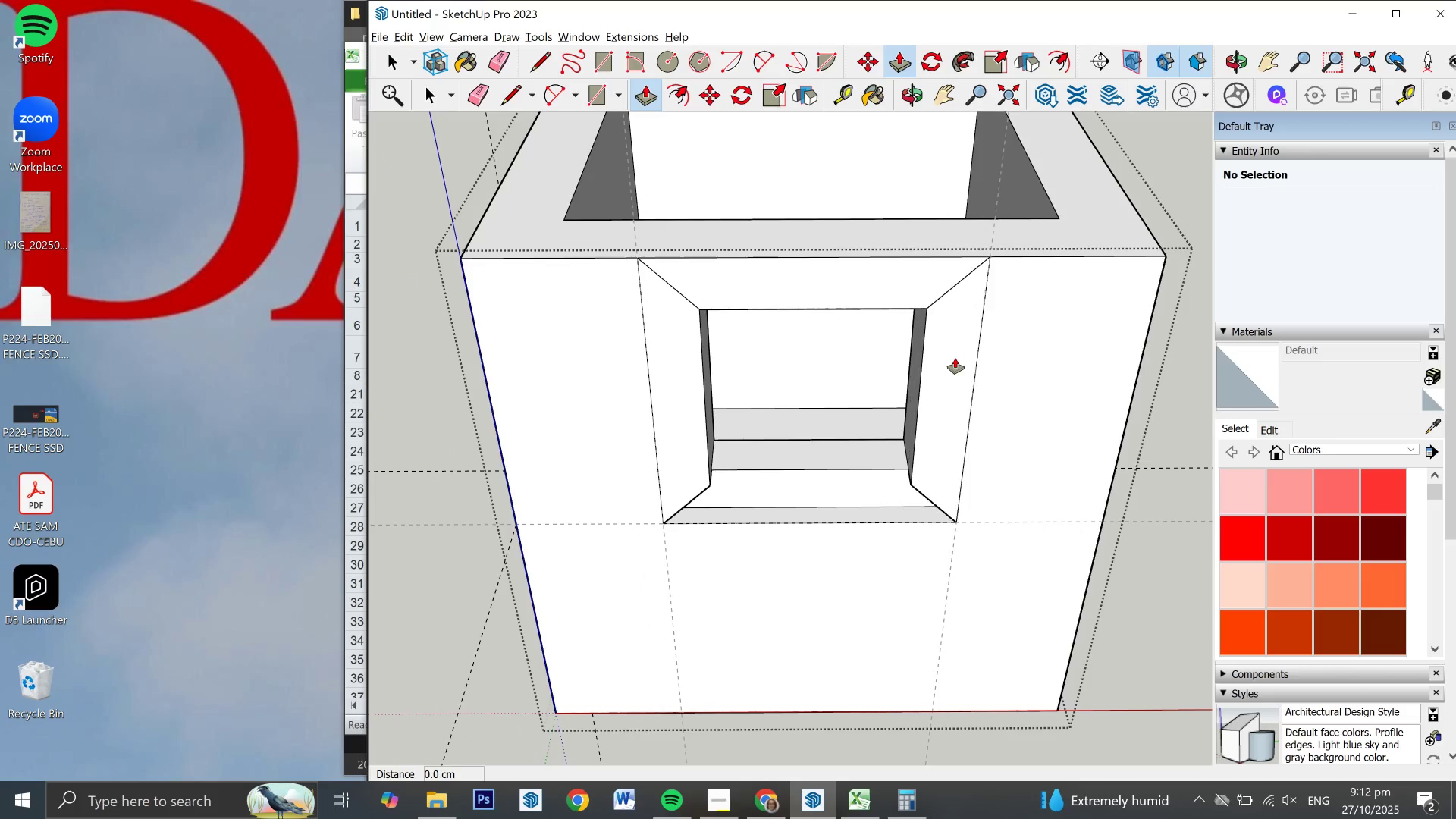 
key(Control+Z)
 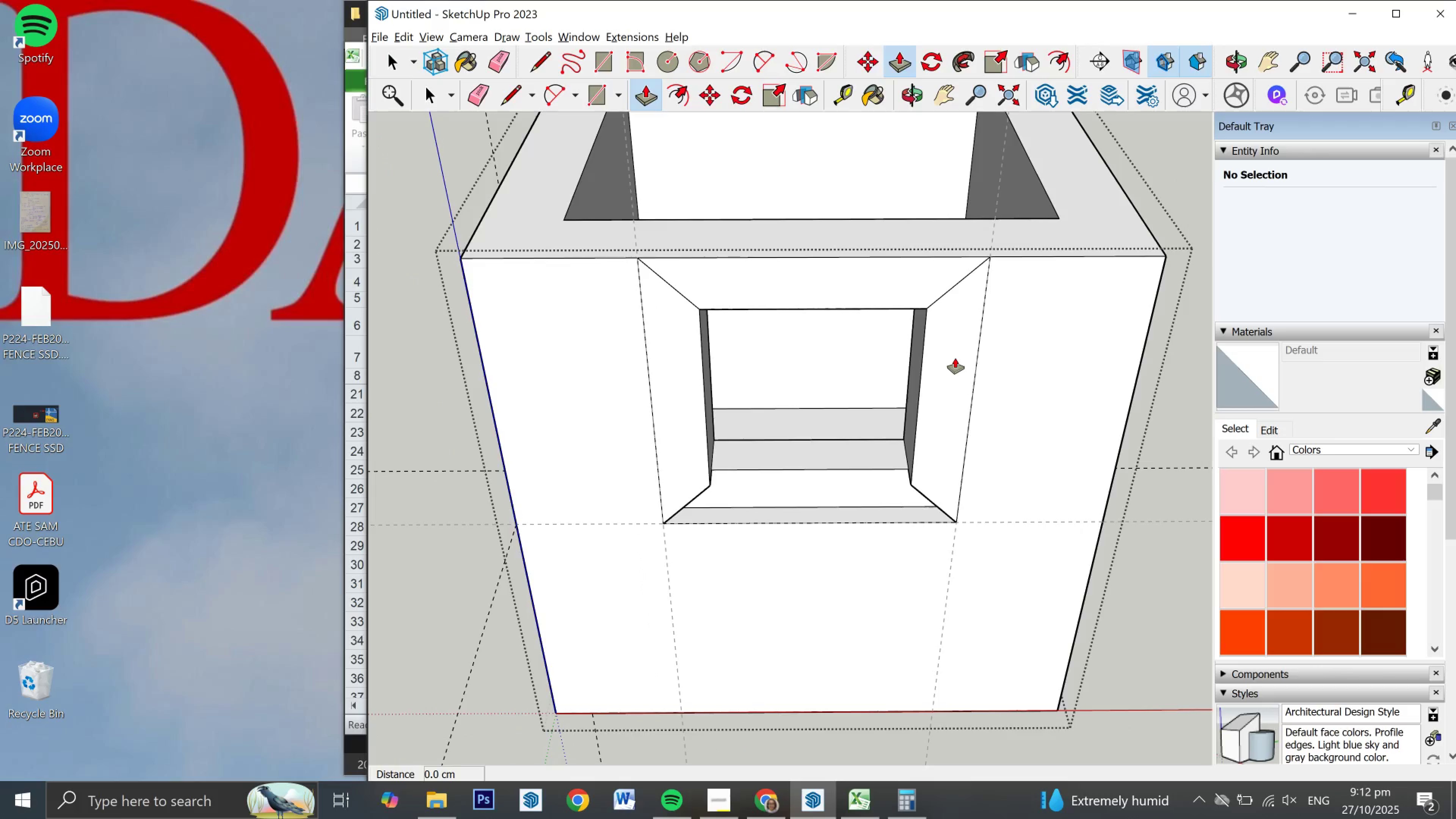 
key(Control+Z)
 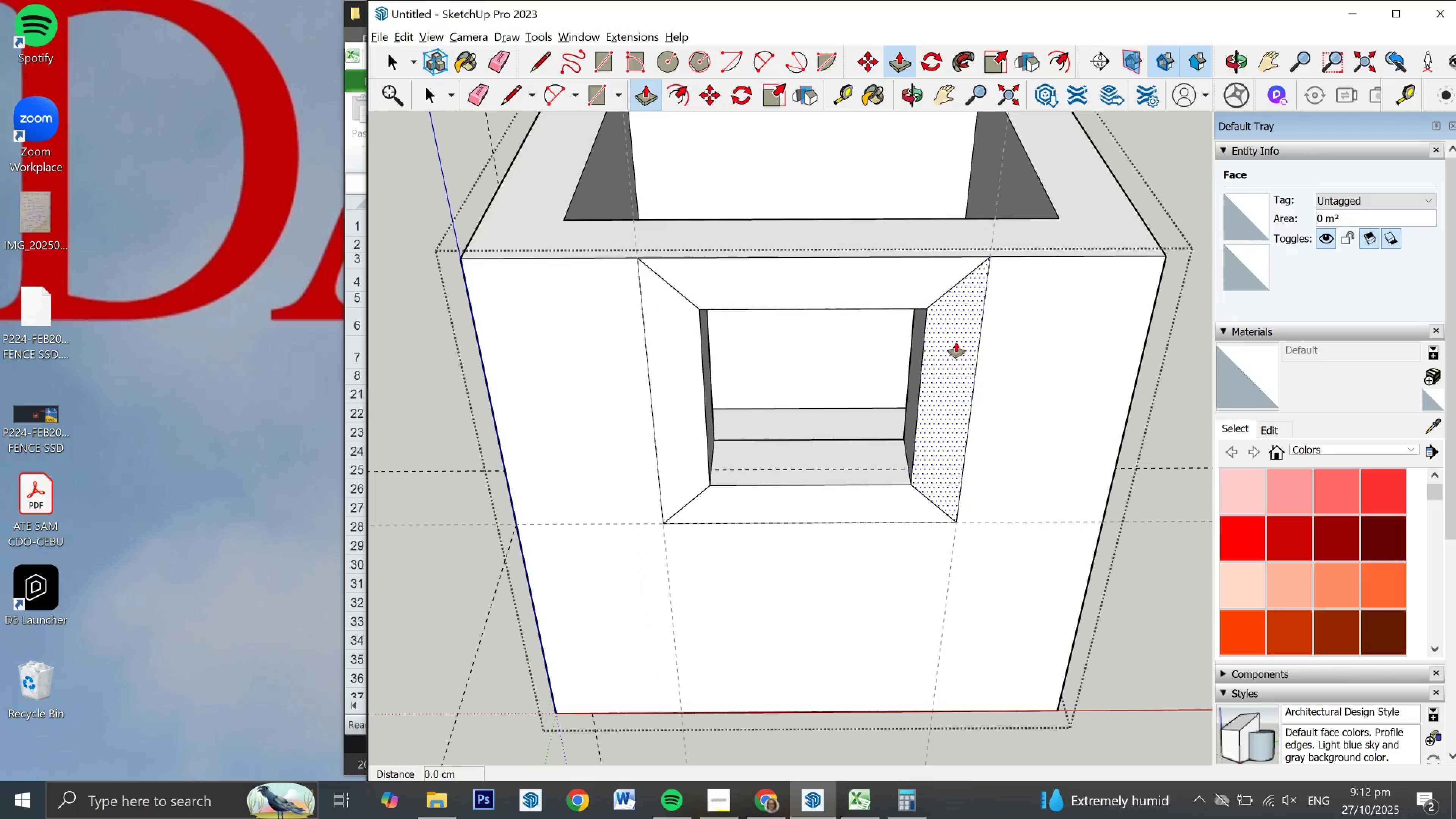 
key(F)
 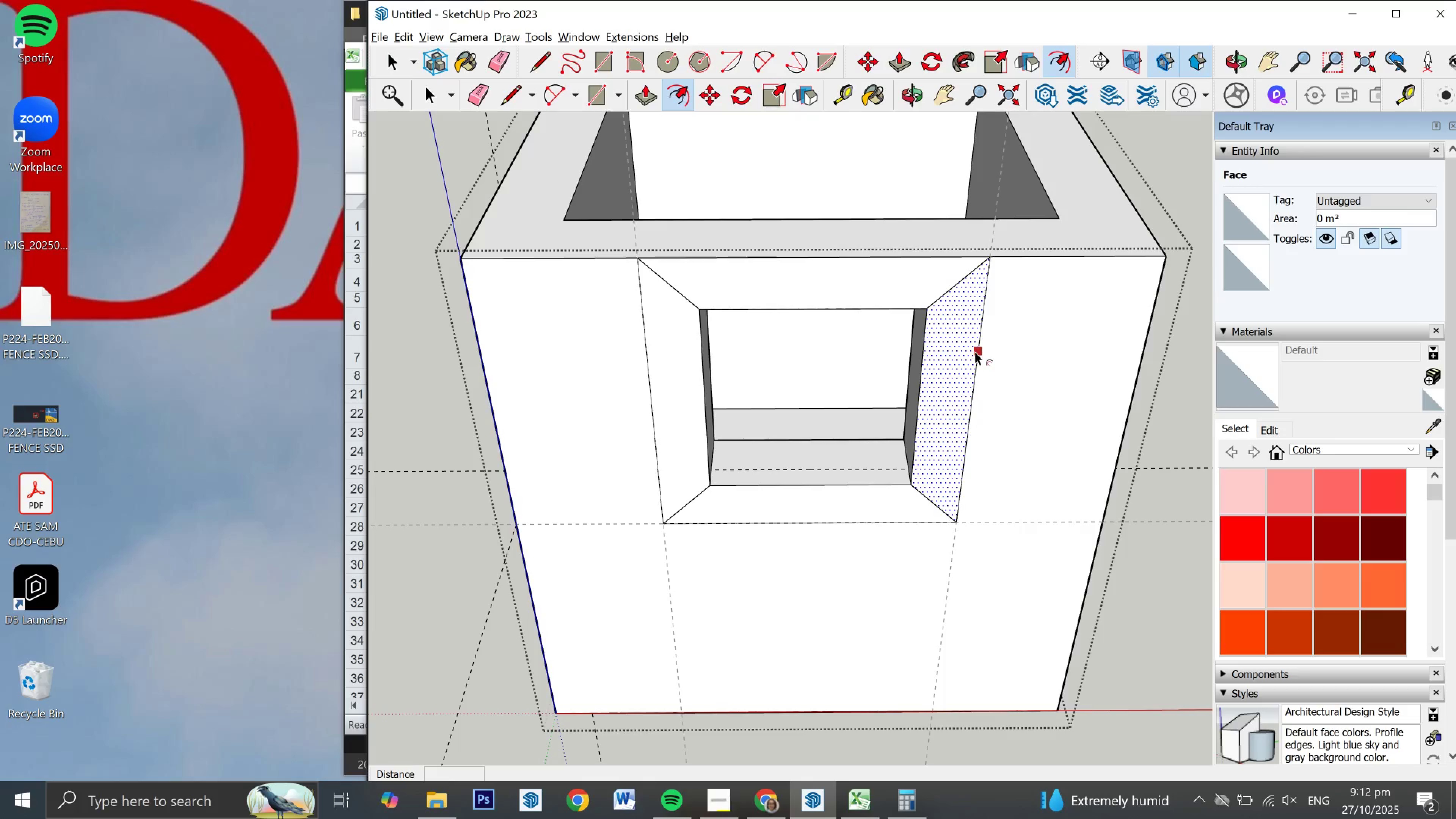 
left_click_drag(start_coordinate=[971, 351], to_coordinate=[957, 351])
 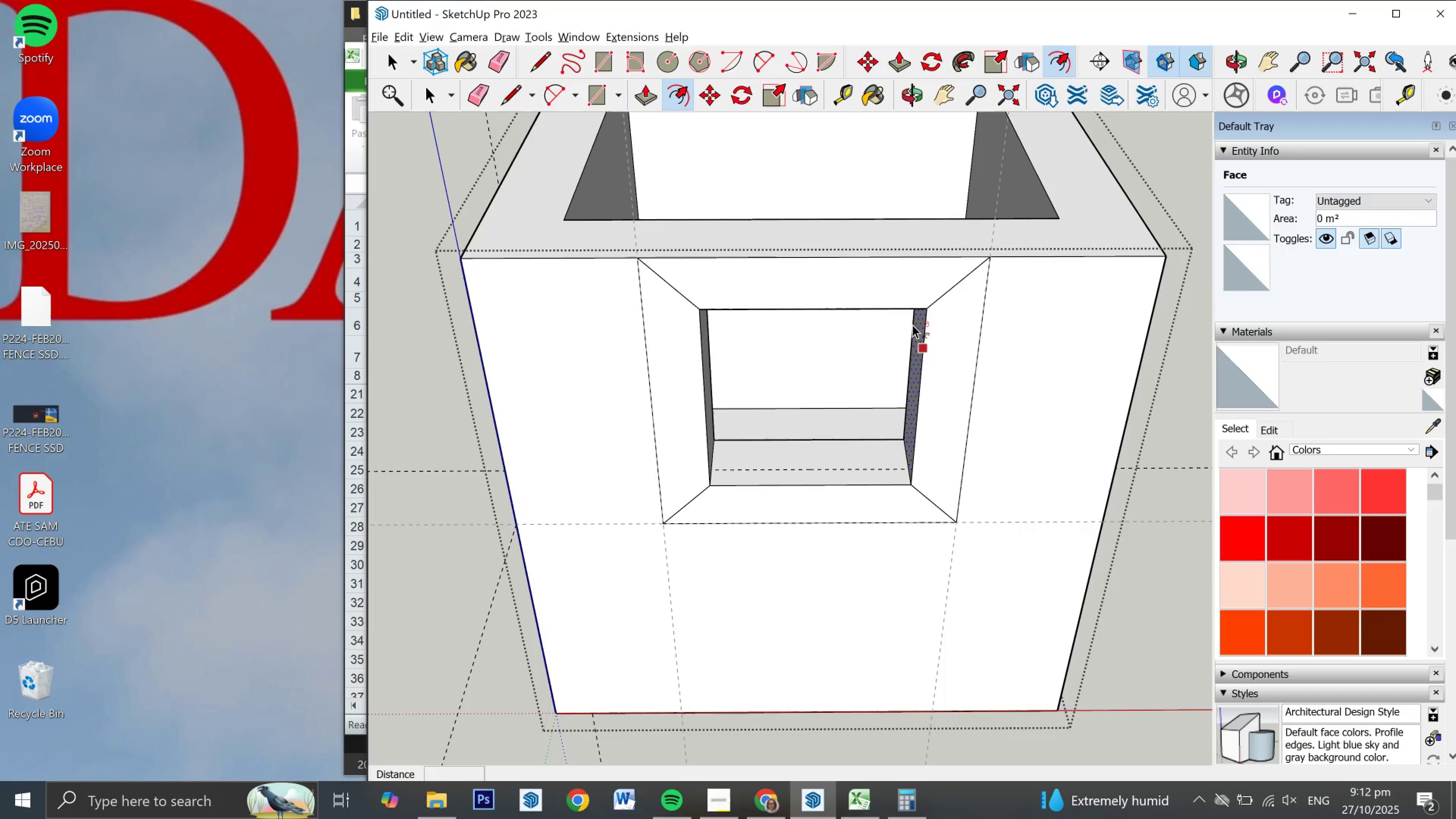 
key(Escape)
 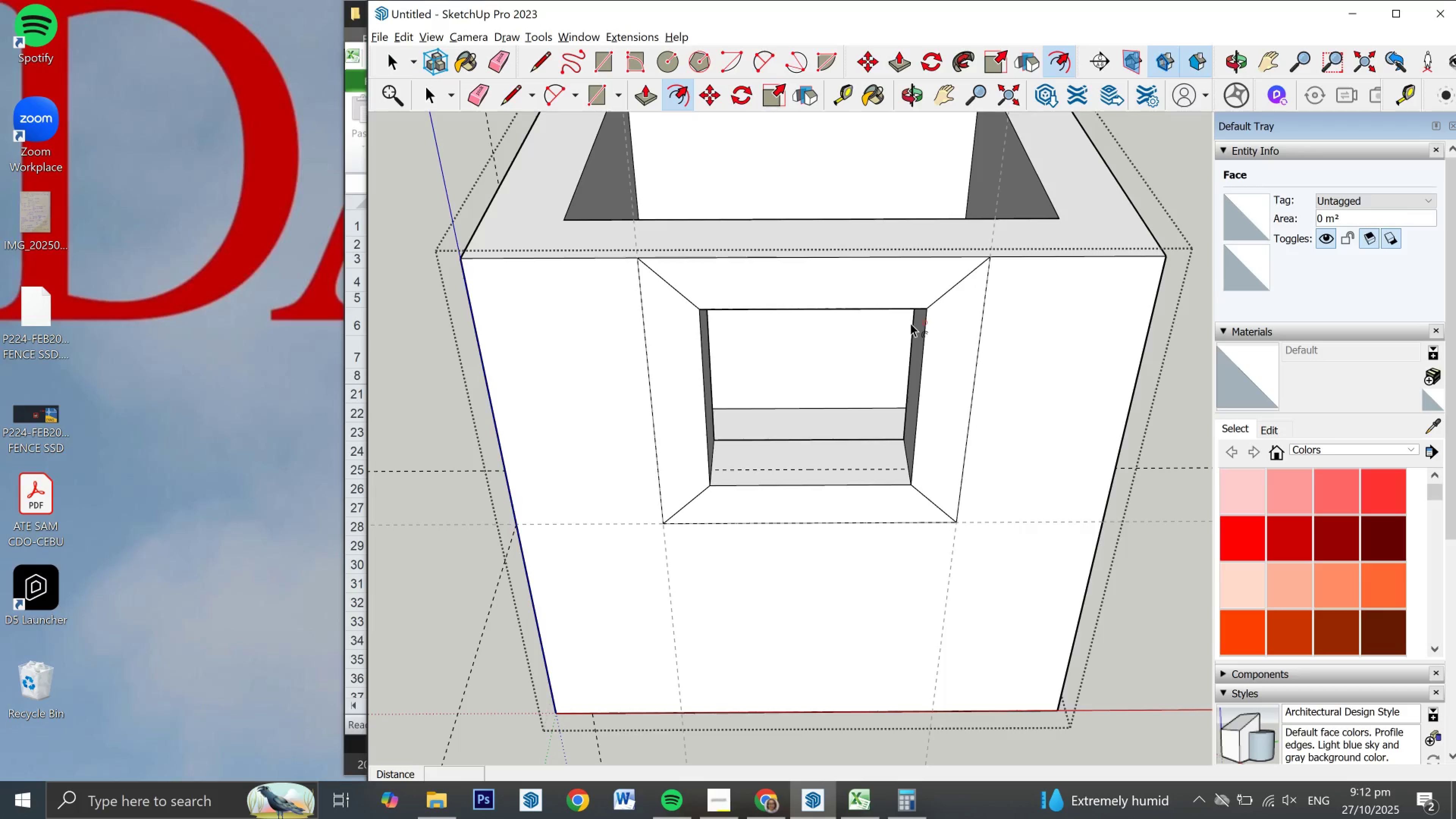 
key(E)
 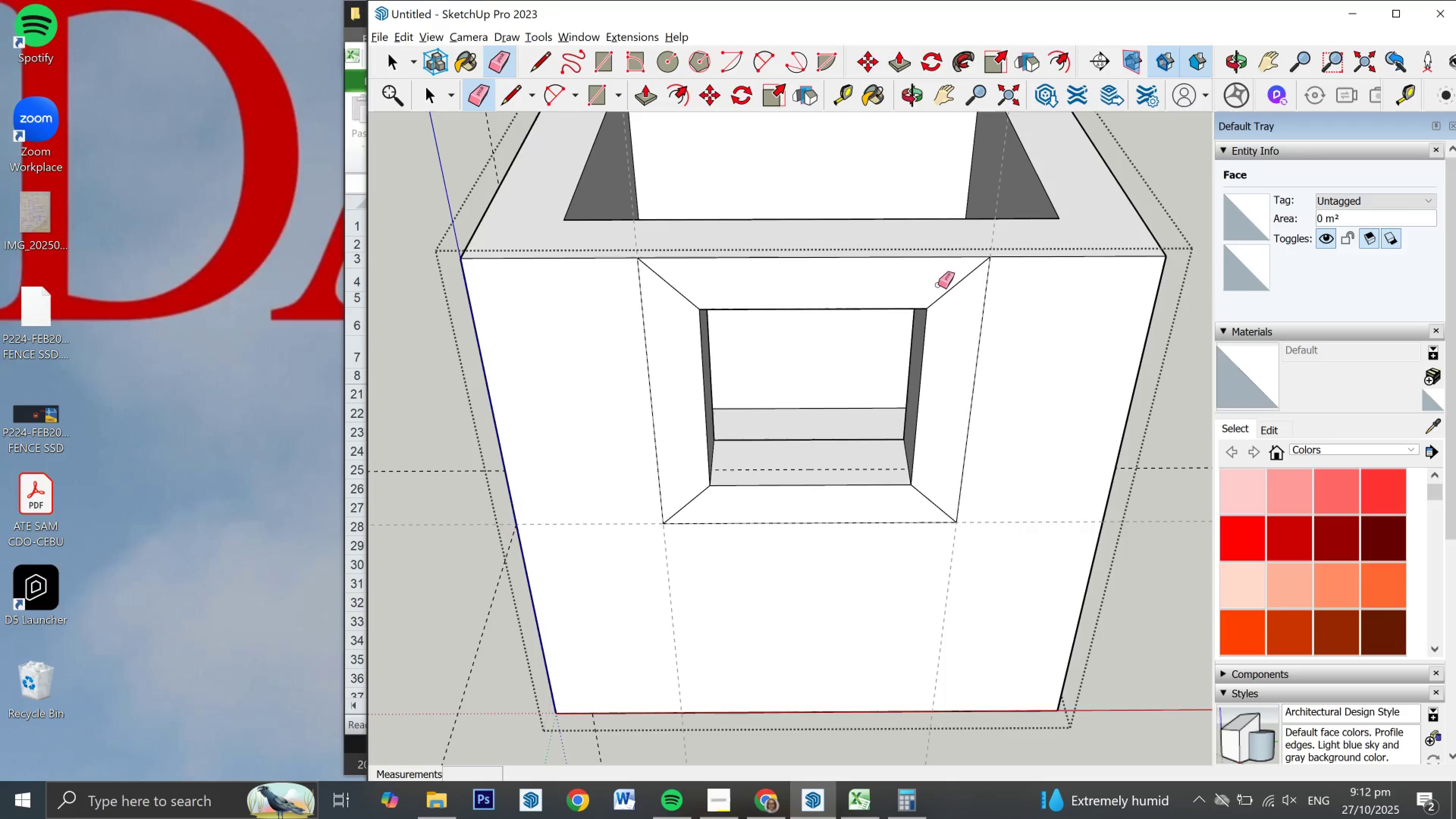 
left_click_drag(start_coordinate=[938, 285], to_coordinate=[952, 317])
 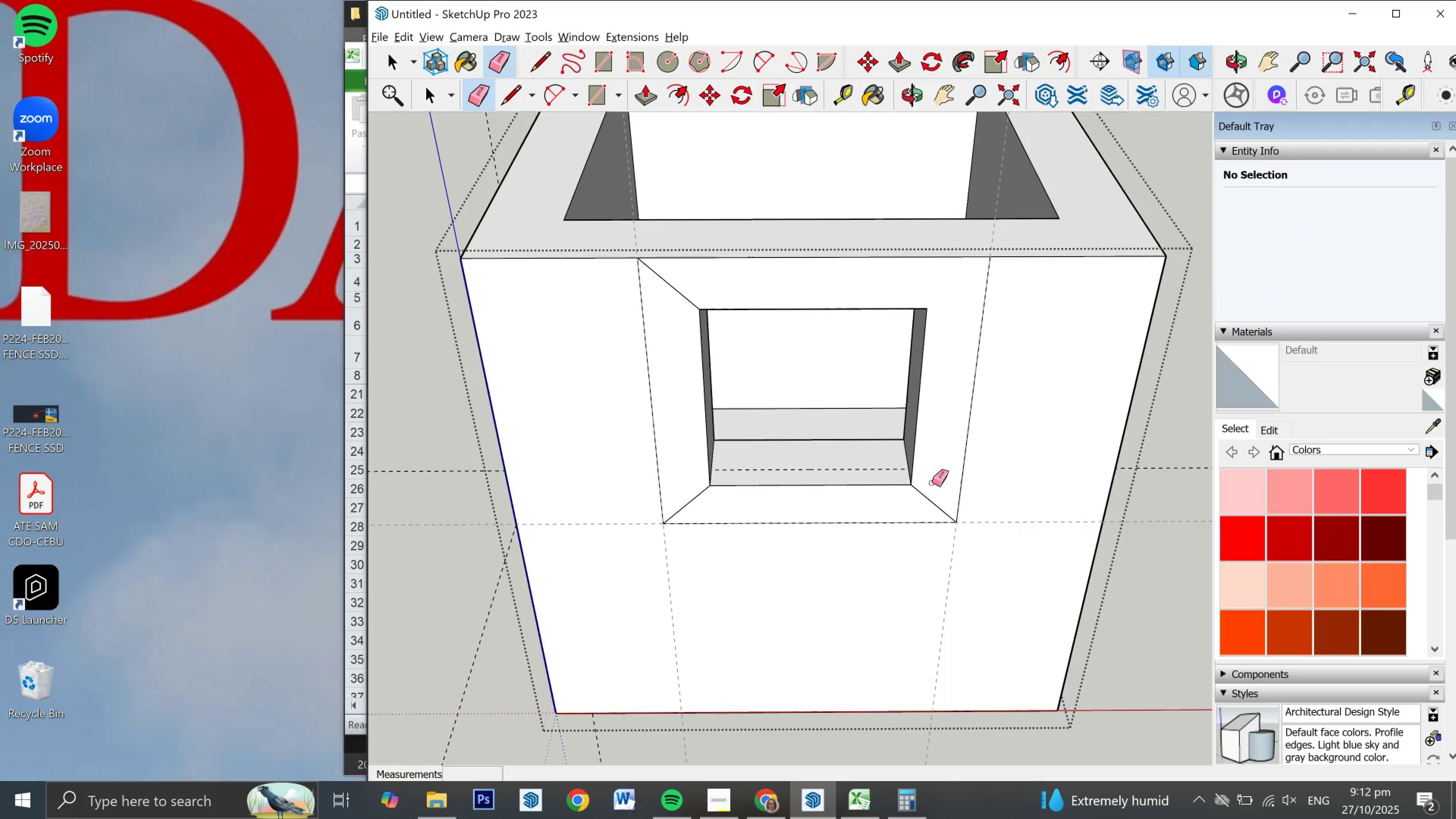 
left_click_drag(start_coordinate=[932, 483], to_coordinate=[913, 509])
 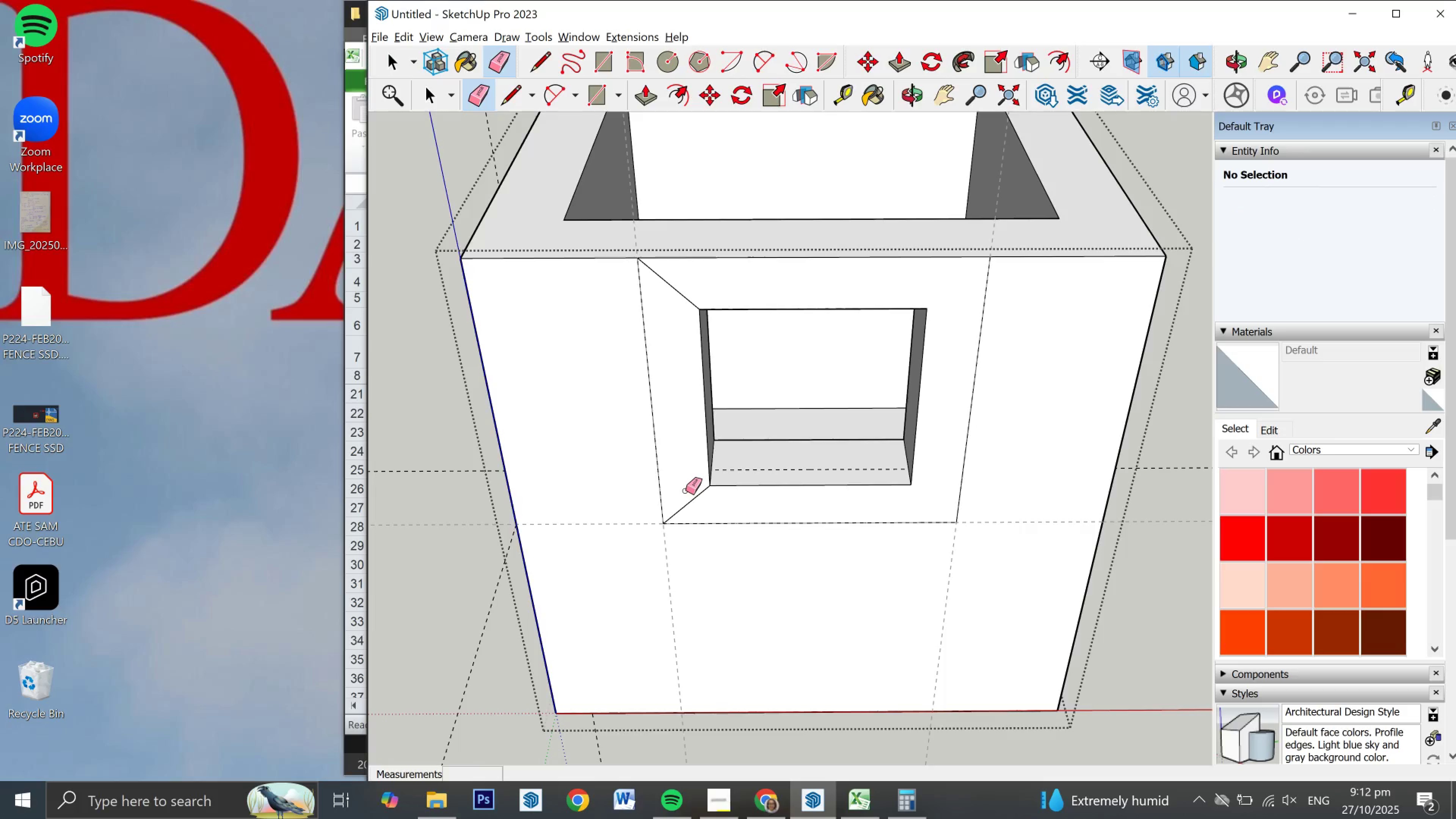 
left_click_drag(start_coordinate=[684, 493], to_coordinate=[691, 506])
 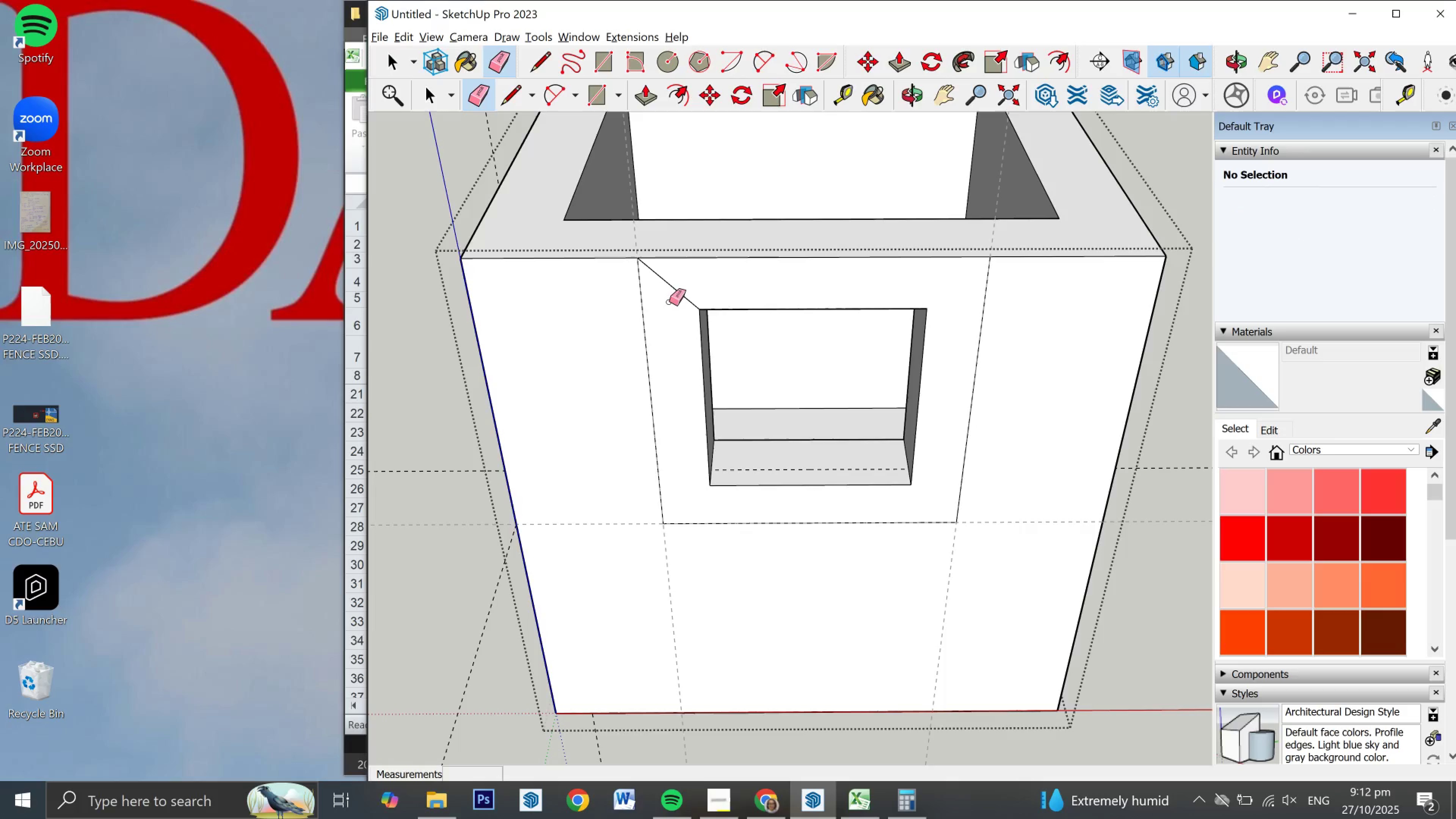 
left_click_drag(start_coordinate=[673, 287], to_coordinate=[671, 296])
 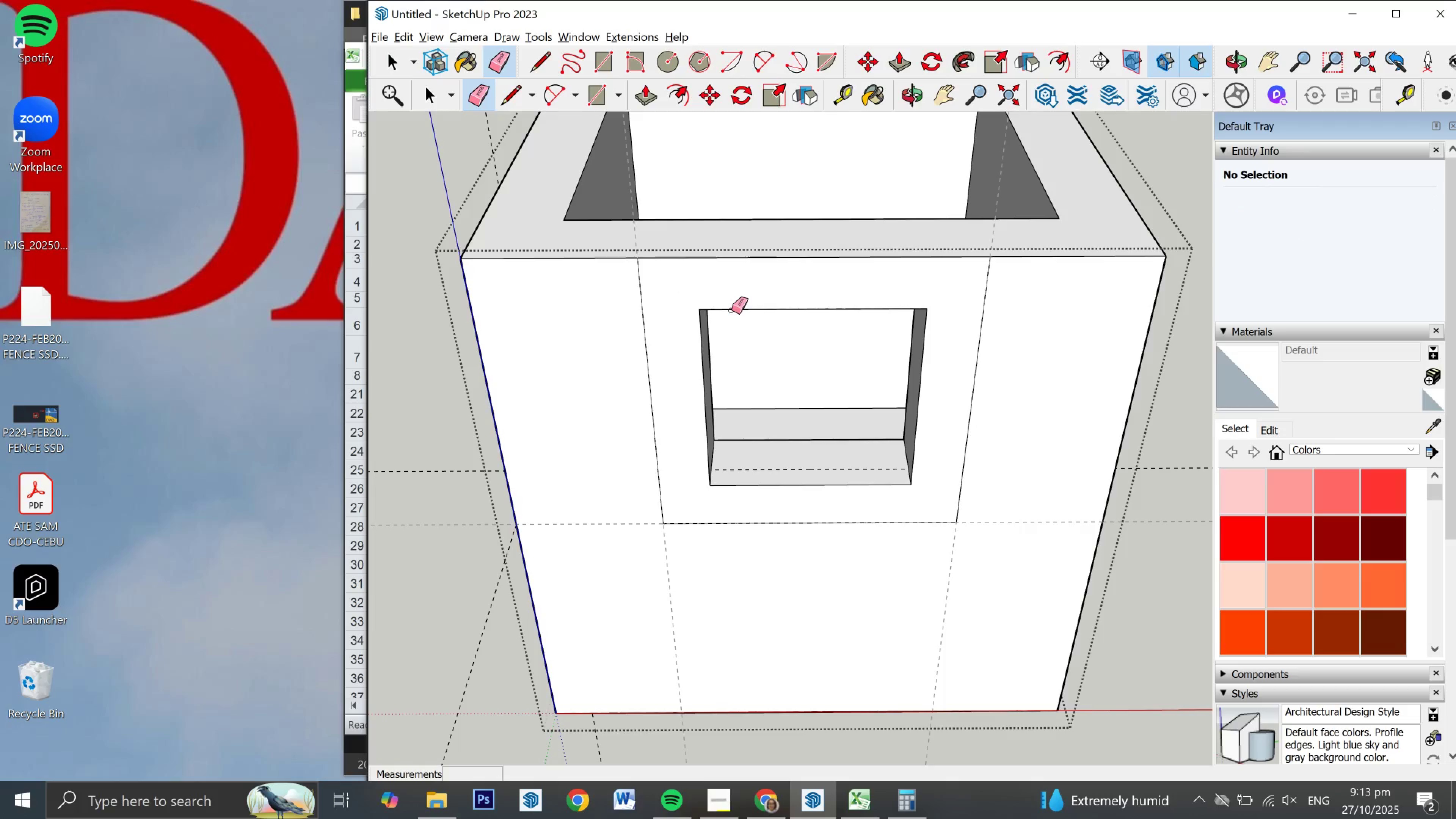 
key(F)
 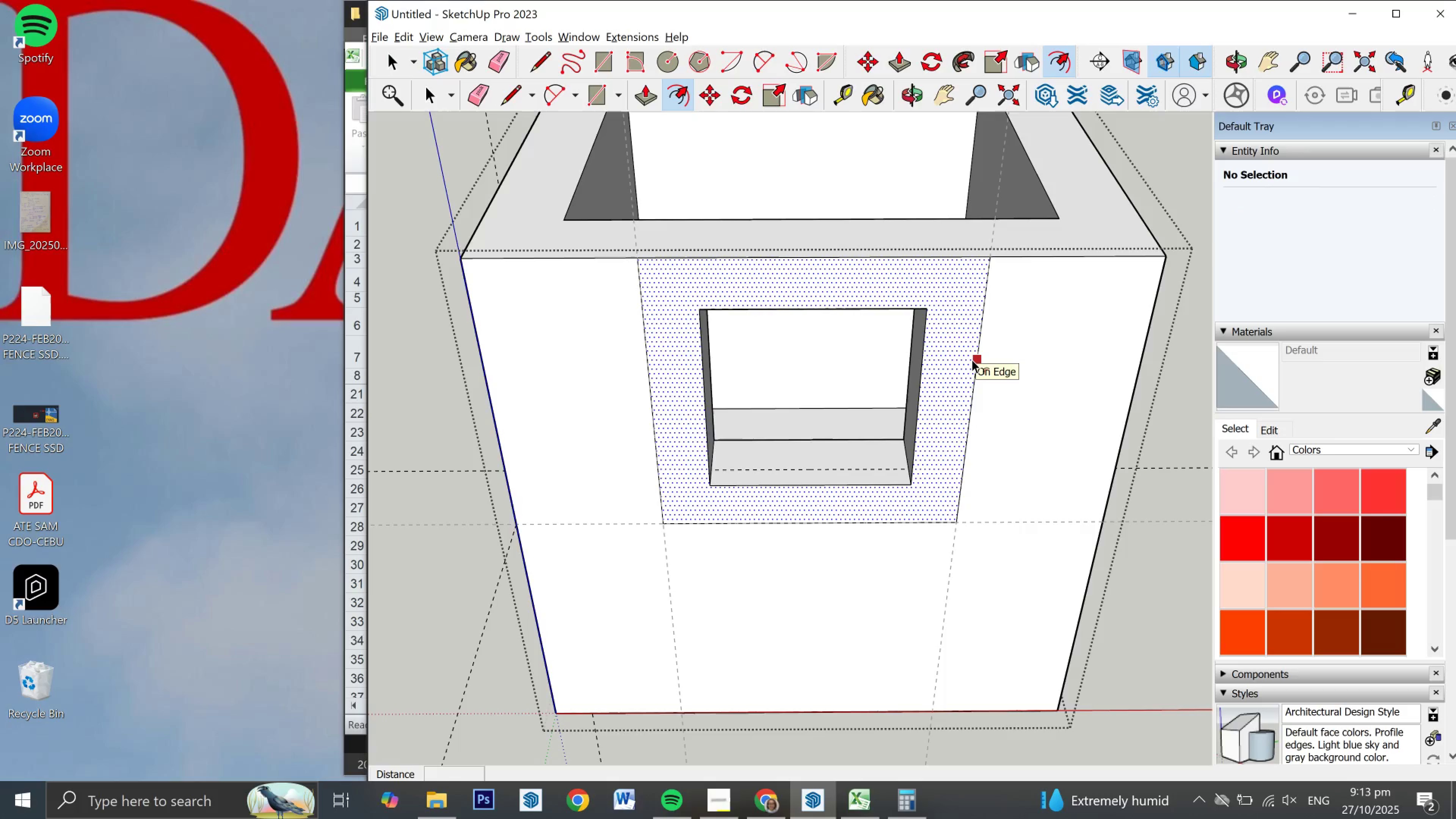 
left_click_drag(start_coordinate=[972, 359], to_coordinate=[962, 360])
 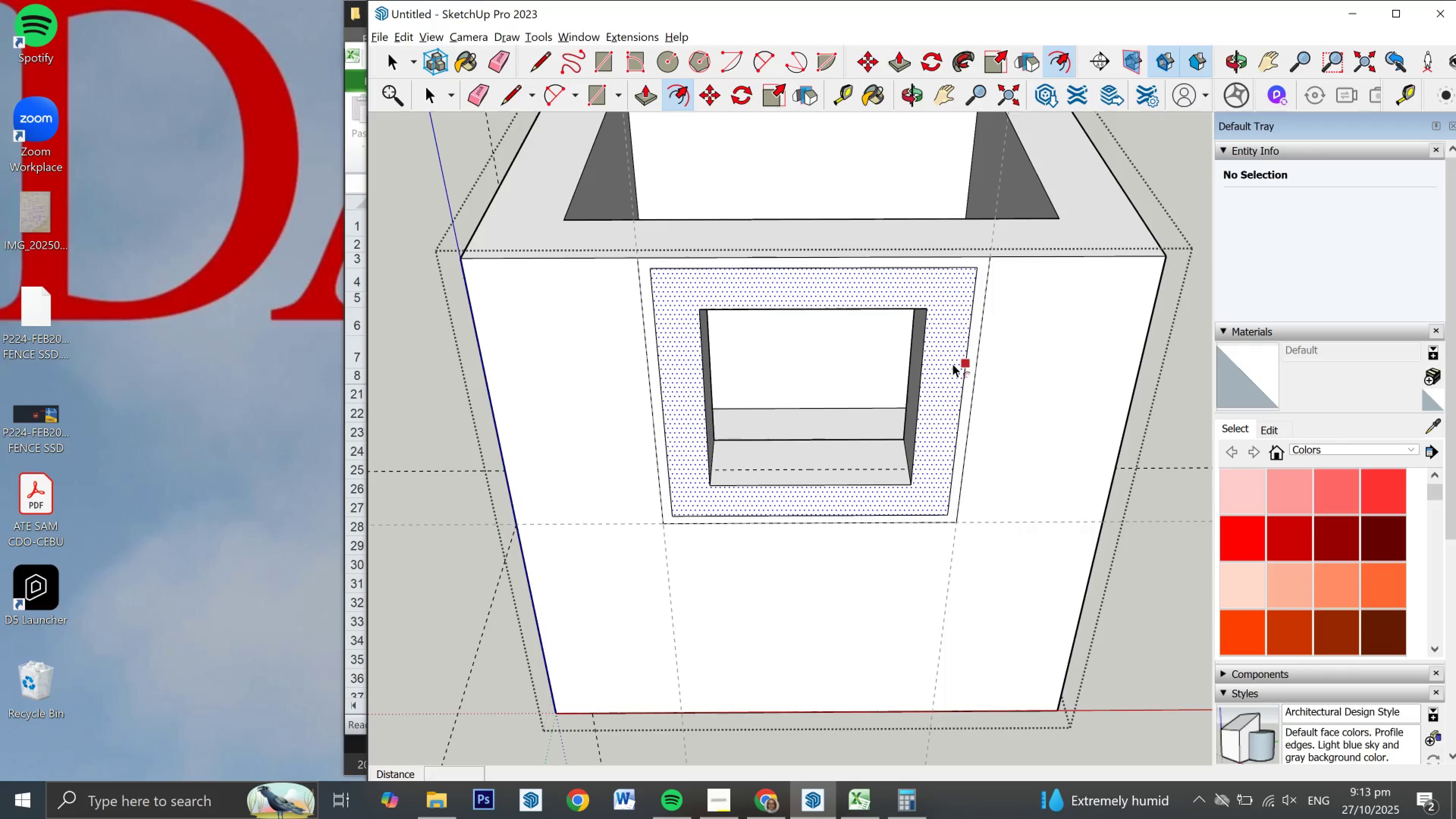 
key(NumpadDecimal)
 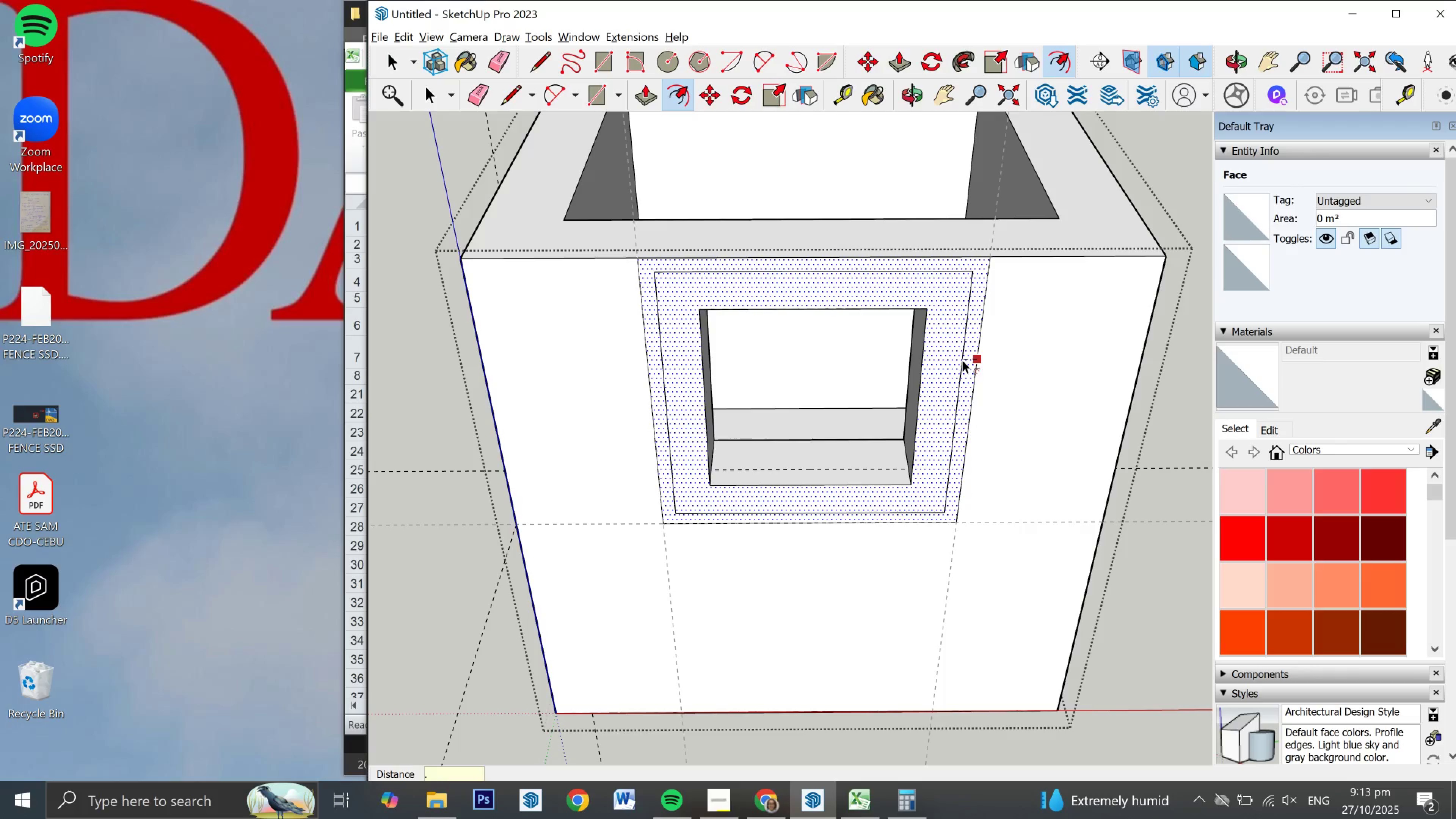 
key(Numpad2)
 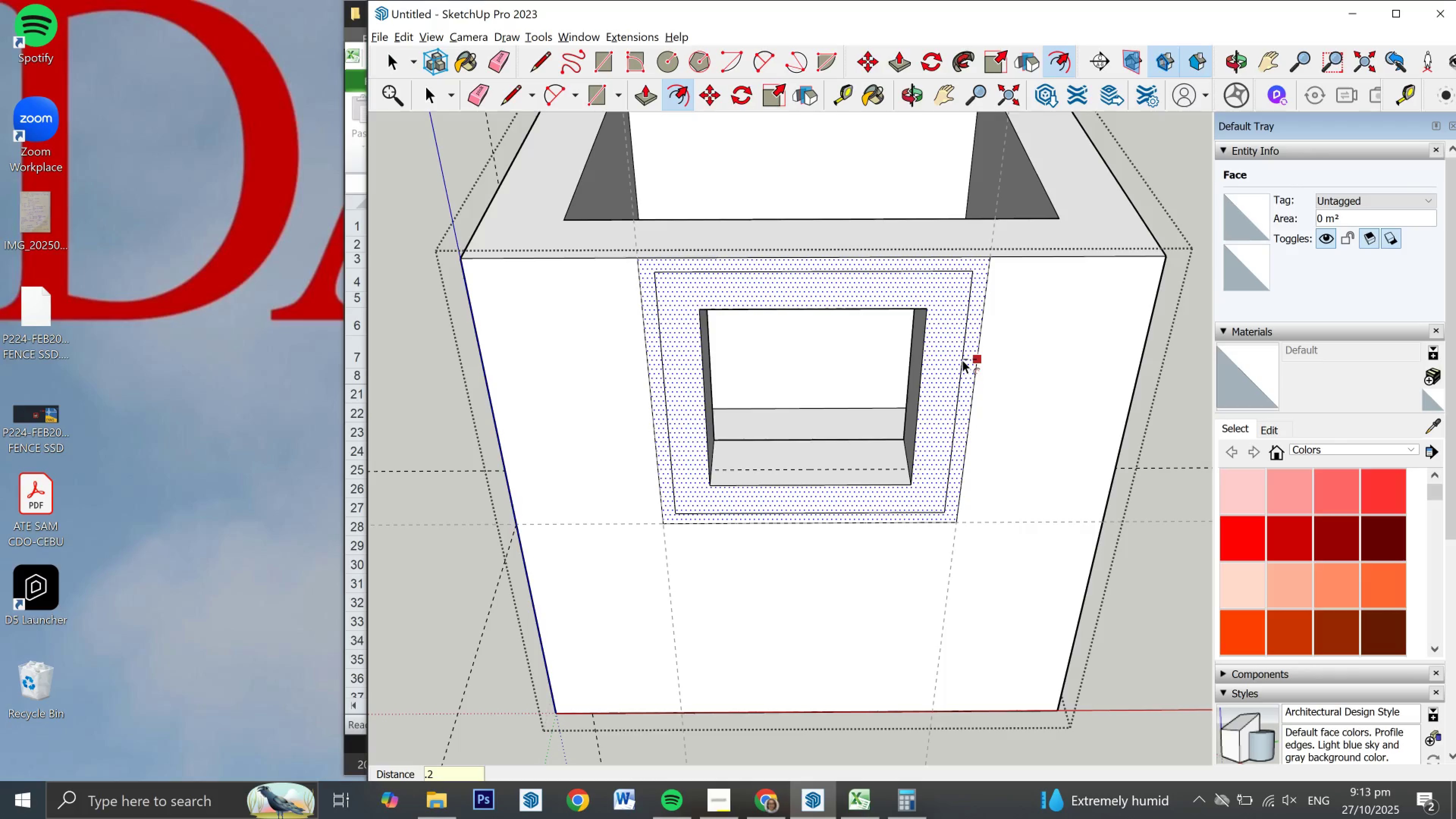 
key(NumpadEnter)
 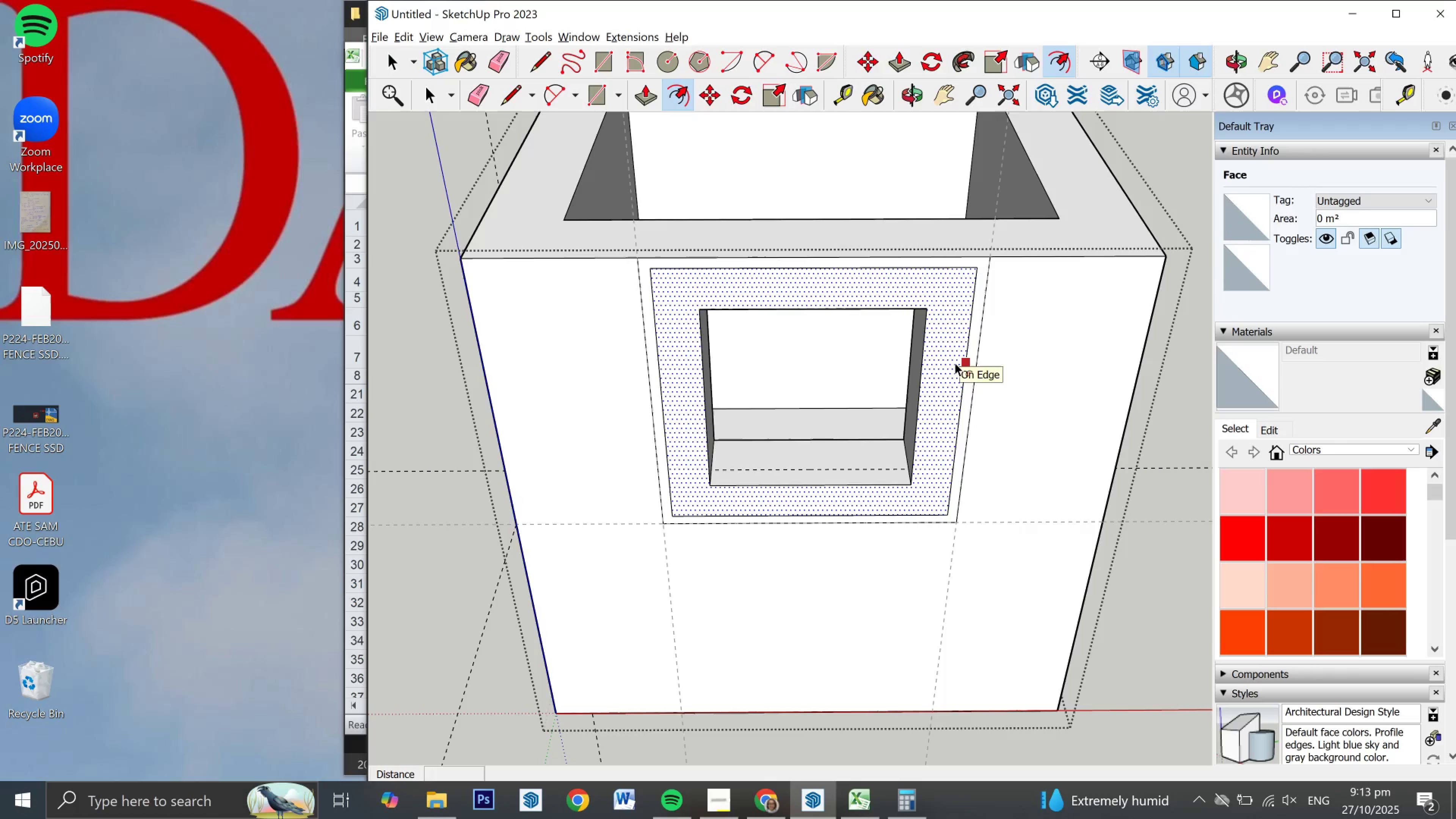 
key(P)
 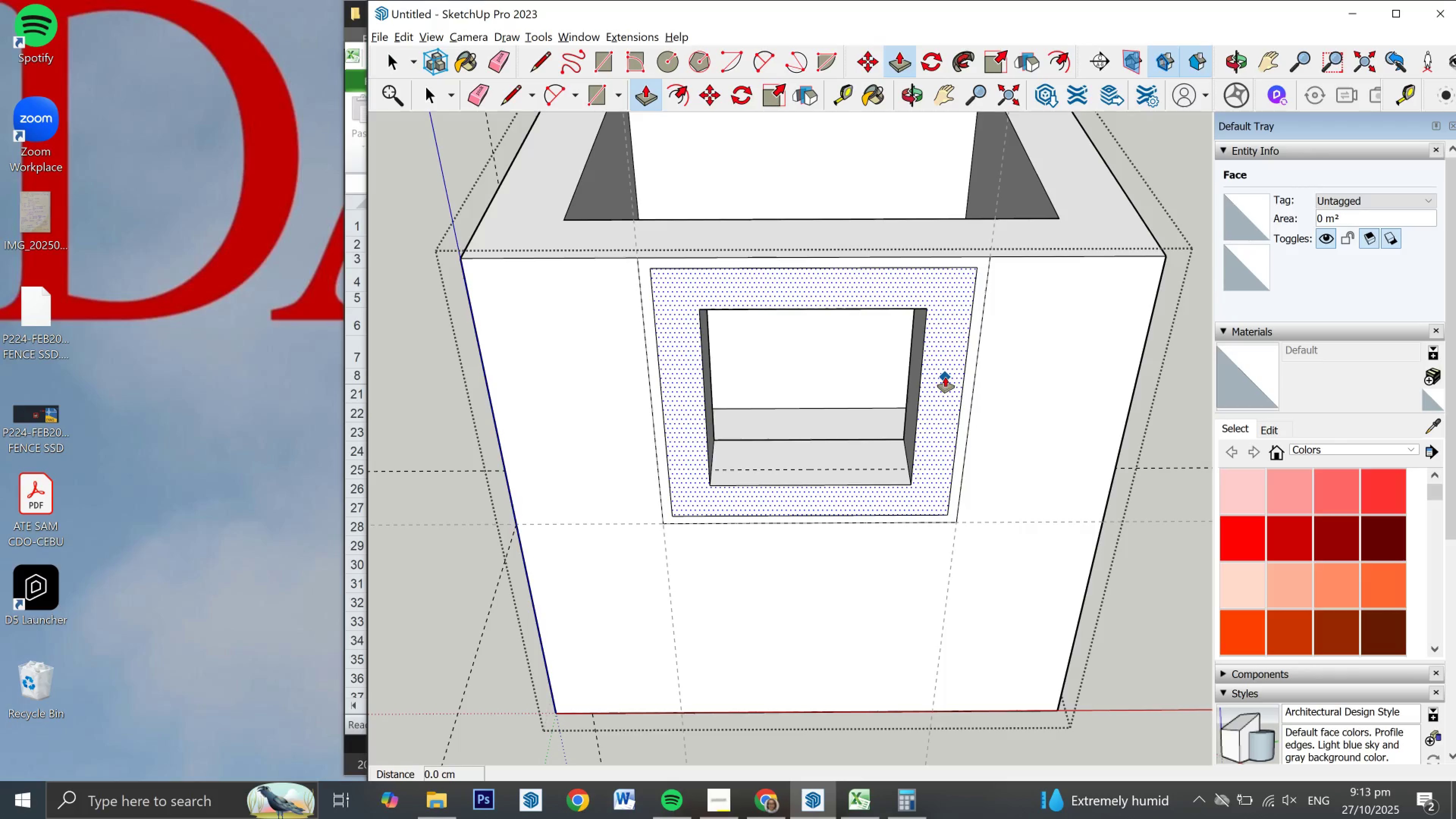 
left_click_drag(start_coordinate=[945, 377], to_coordinate=[887, 469])
 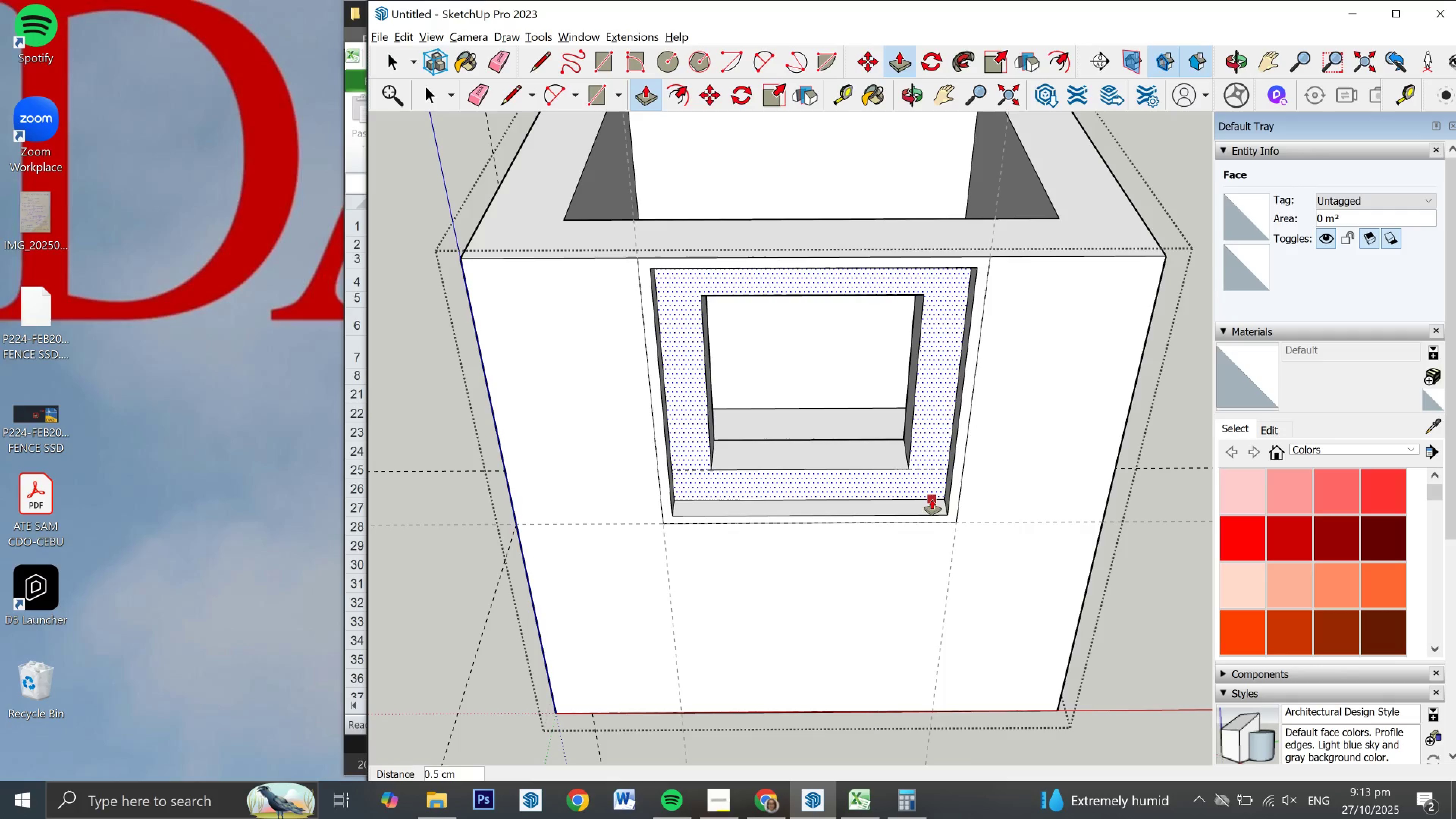 
type(el)
 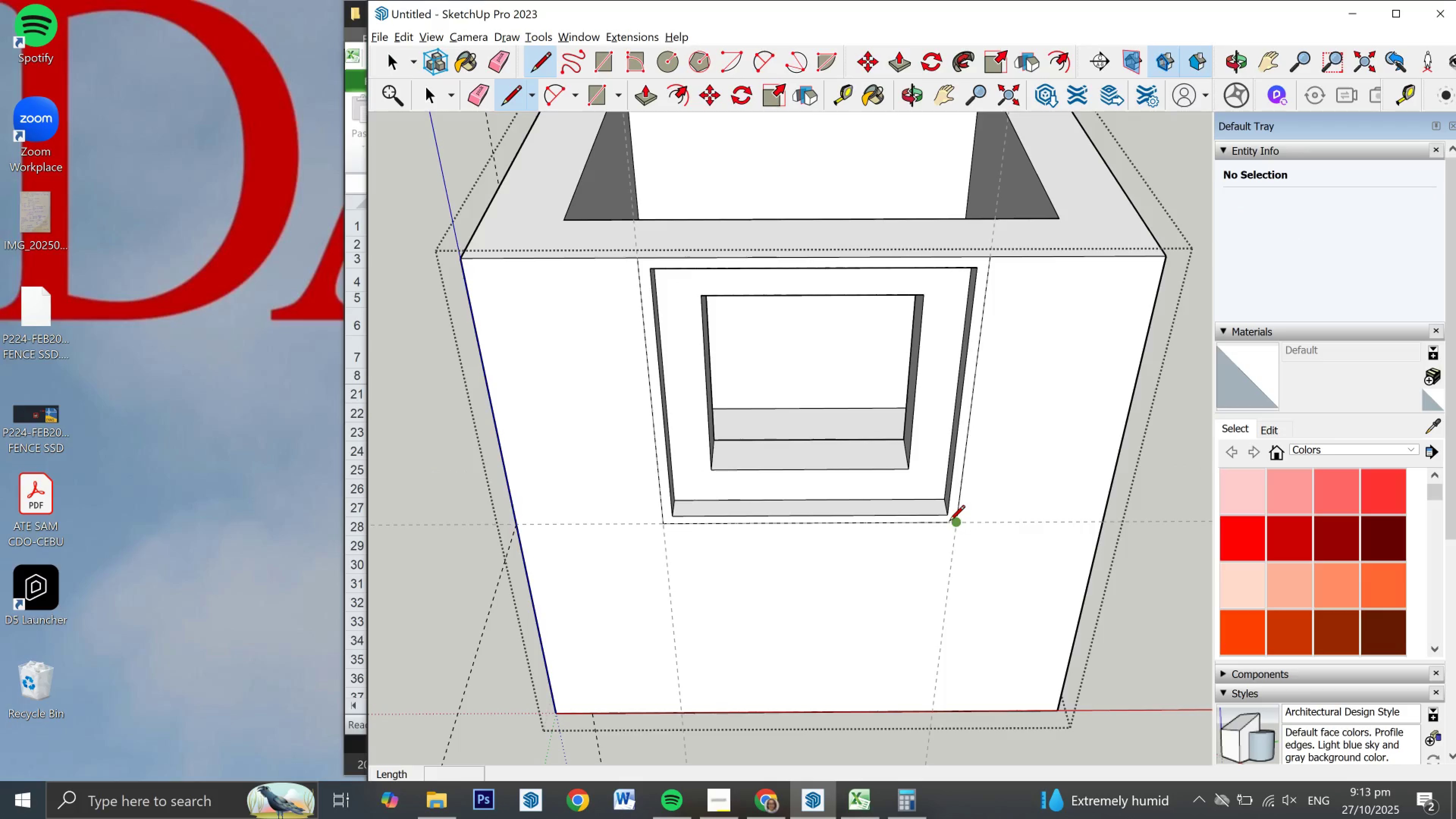 
left_click_drag(start_coordinate=[1185, 463], to_coordinate=[1179, 481])
 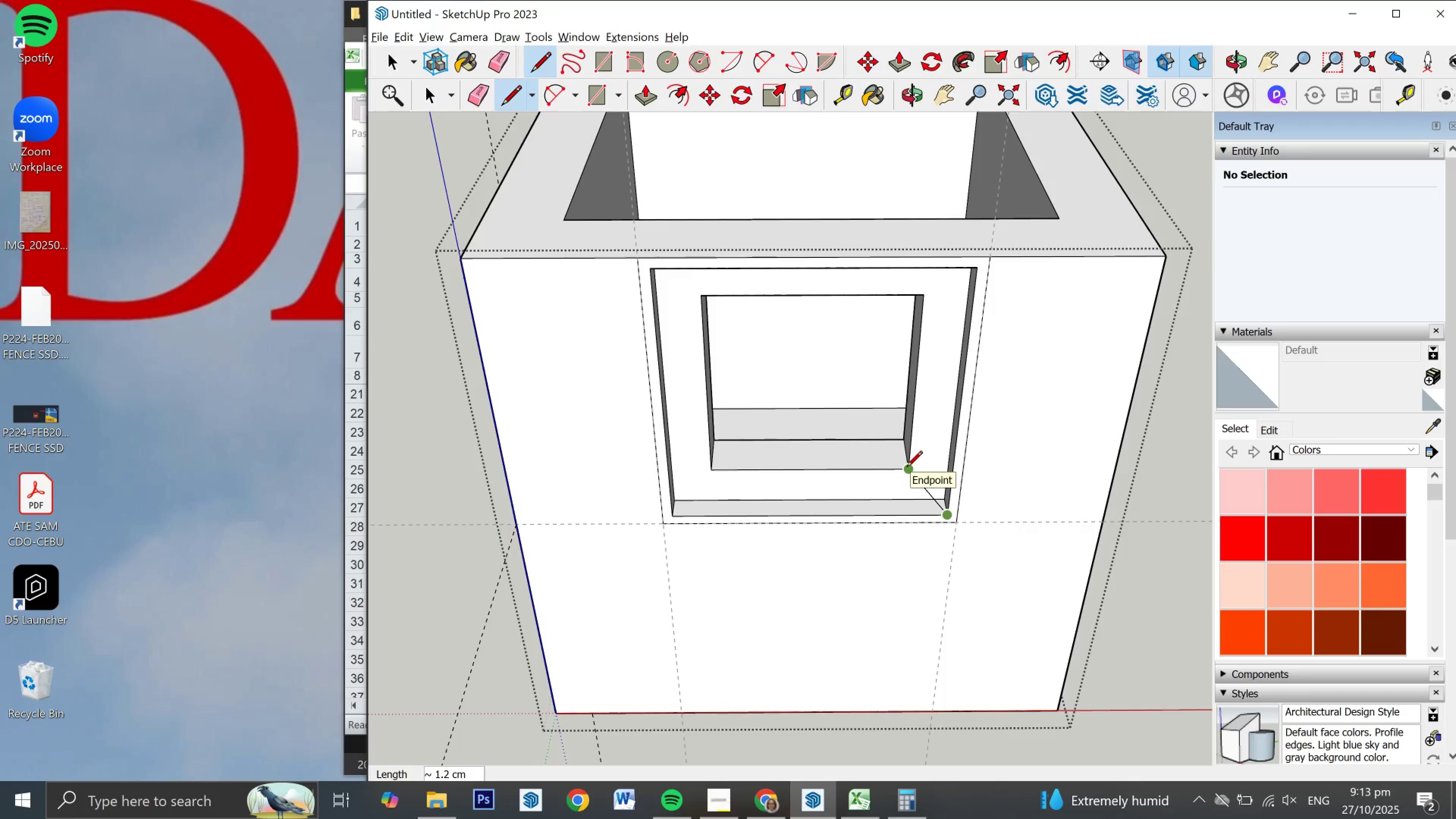 
left_click([907, 468])
 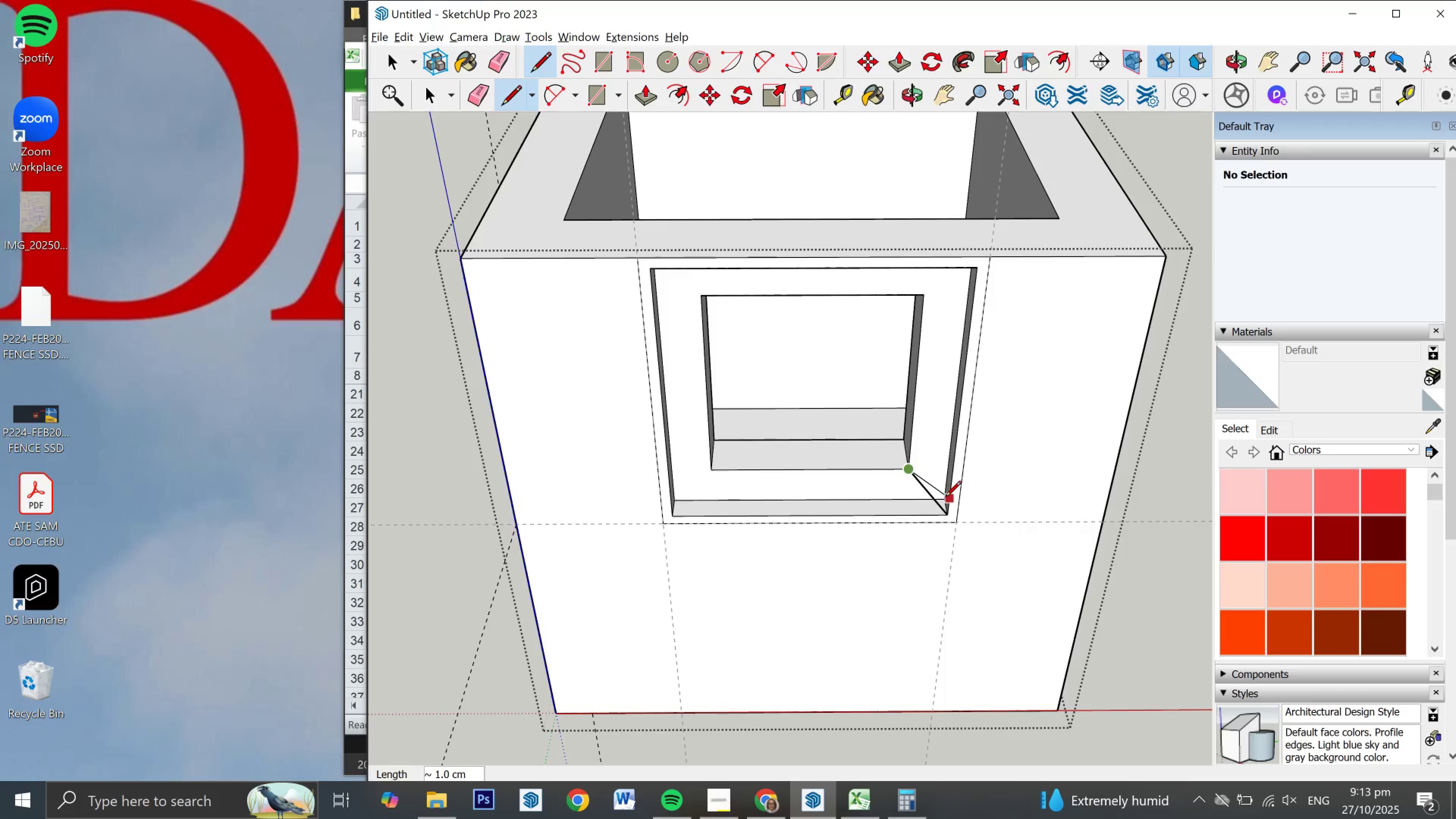 
left_click([941, 500])
 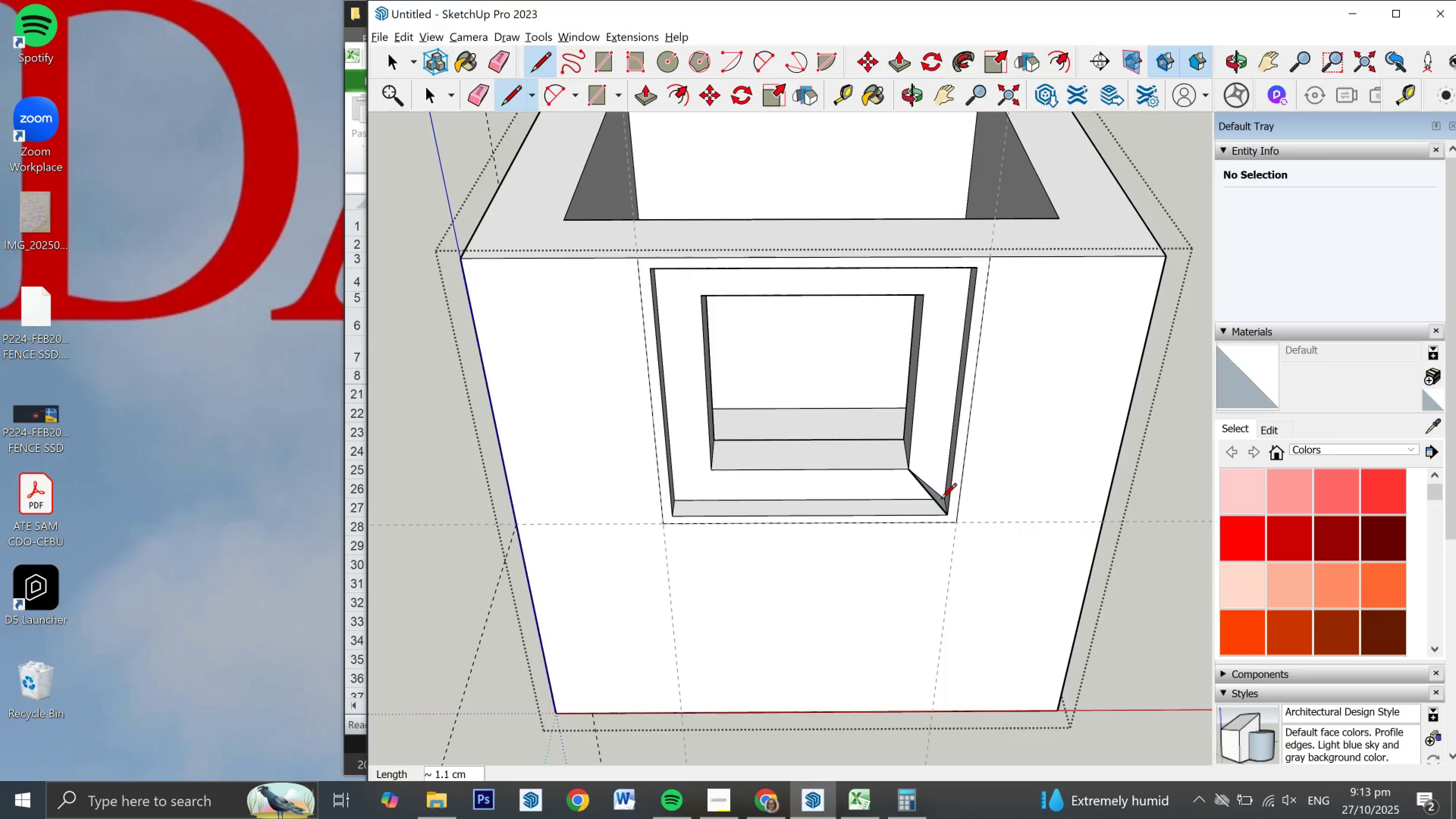 
mouse_move([922, 501])
 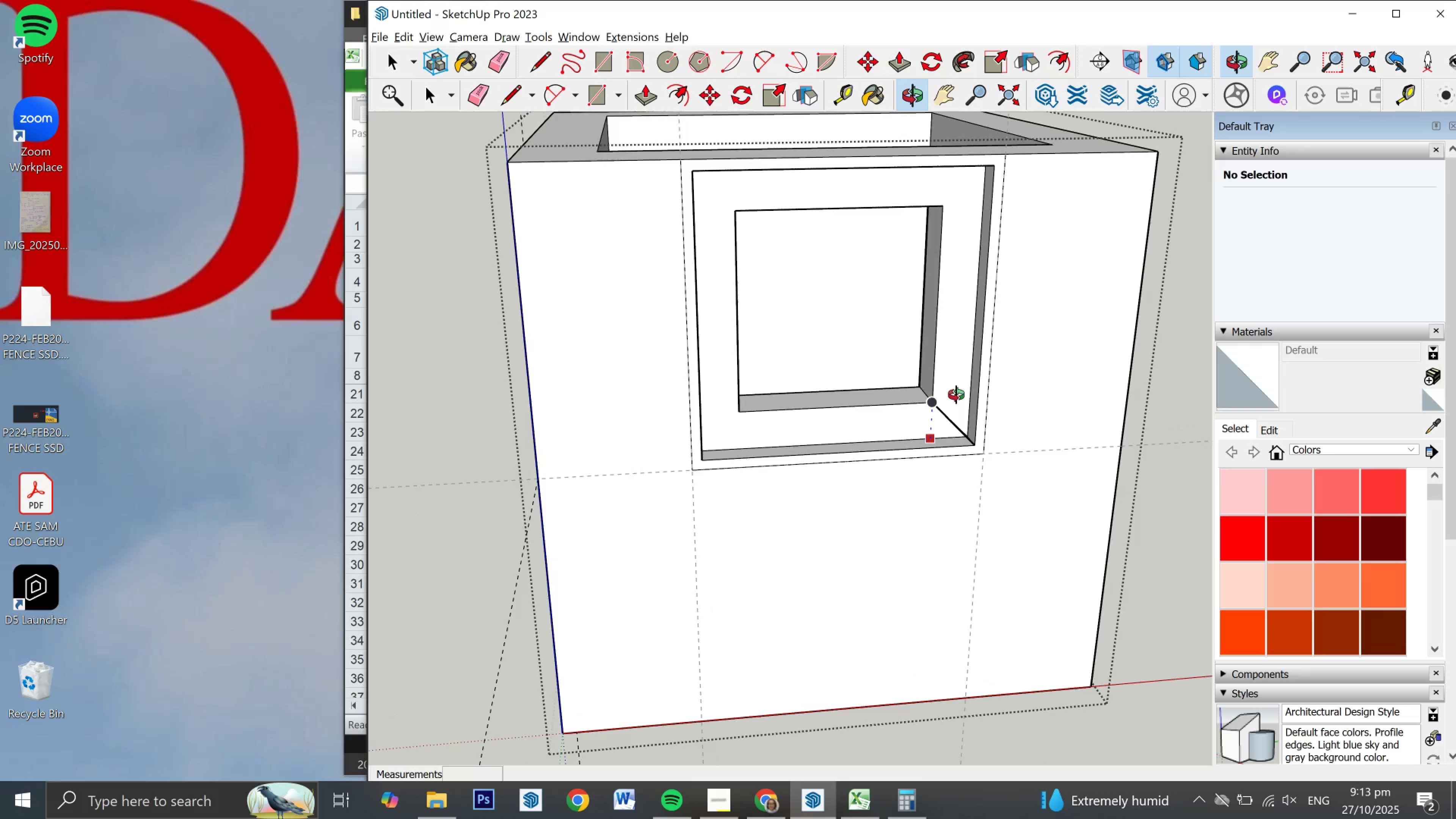 
wait(5.92)
 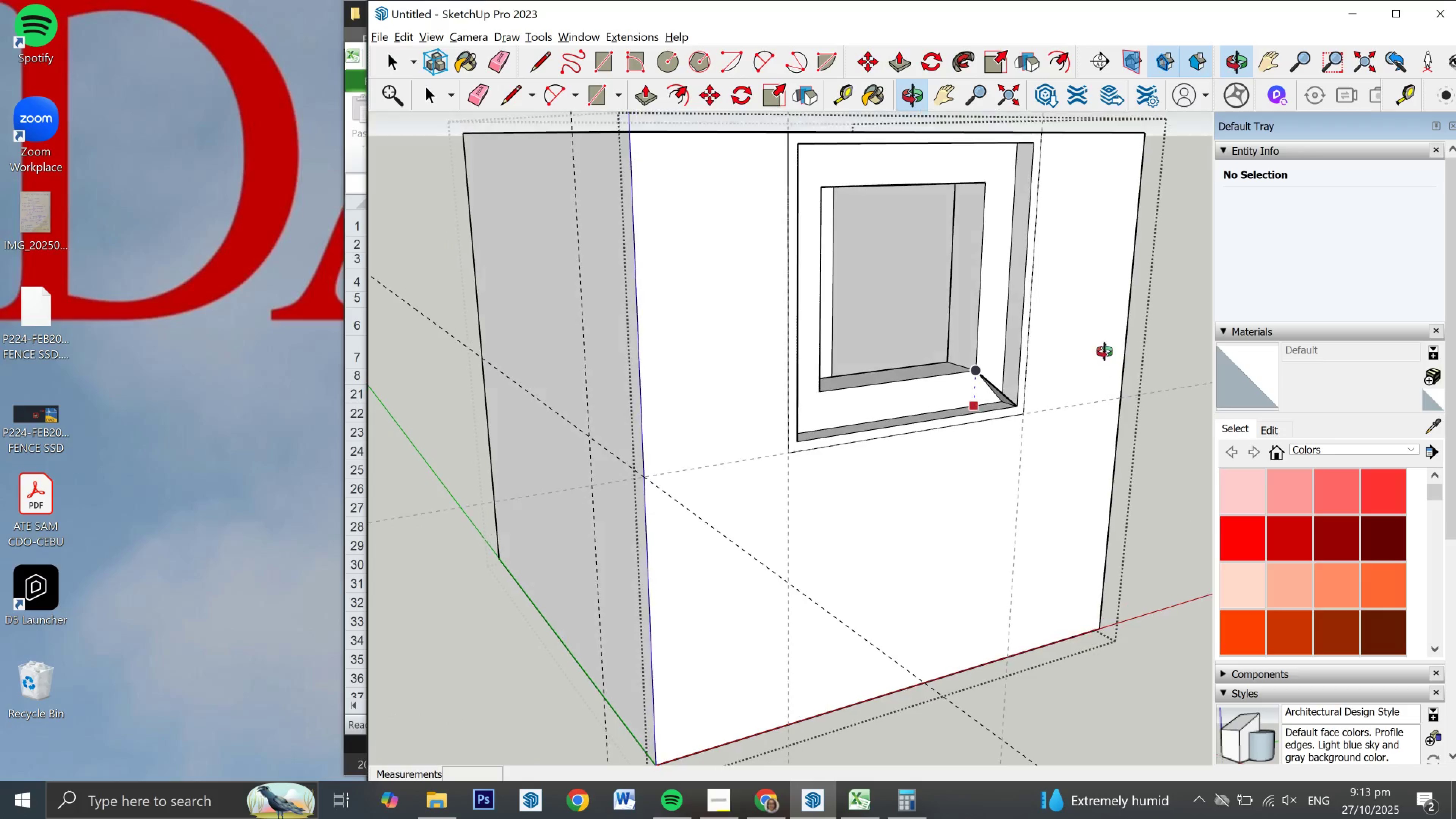 
key(Control+Z)
 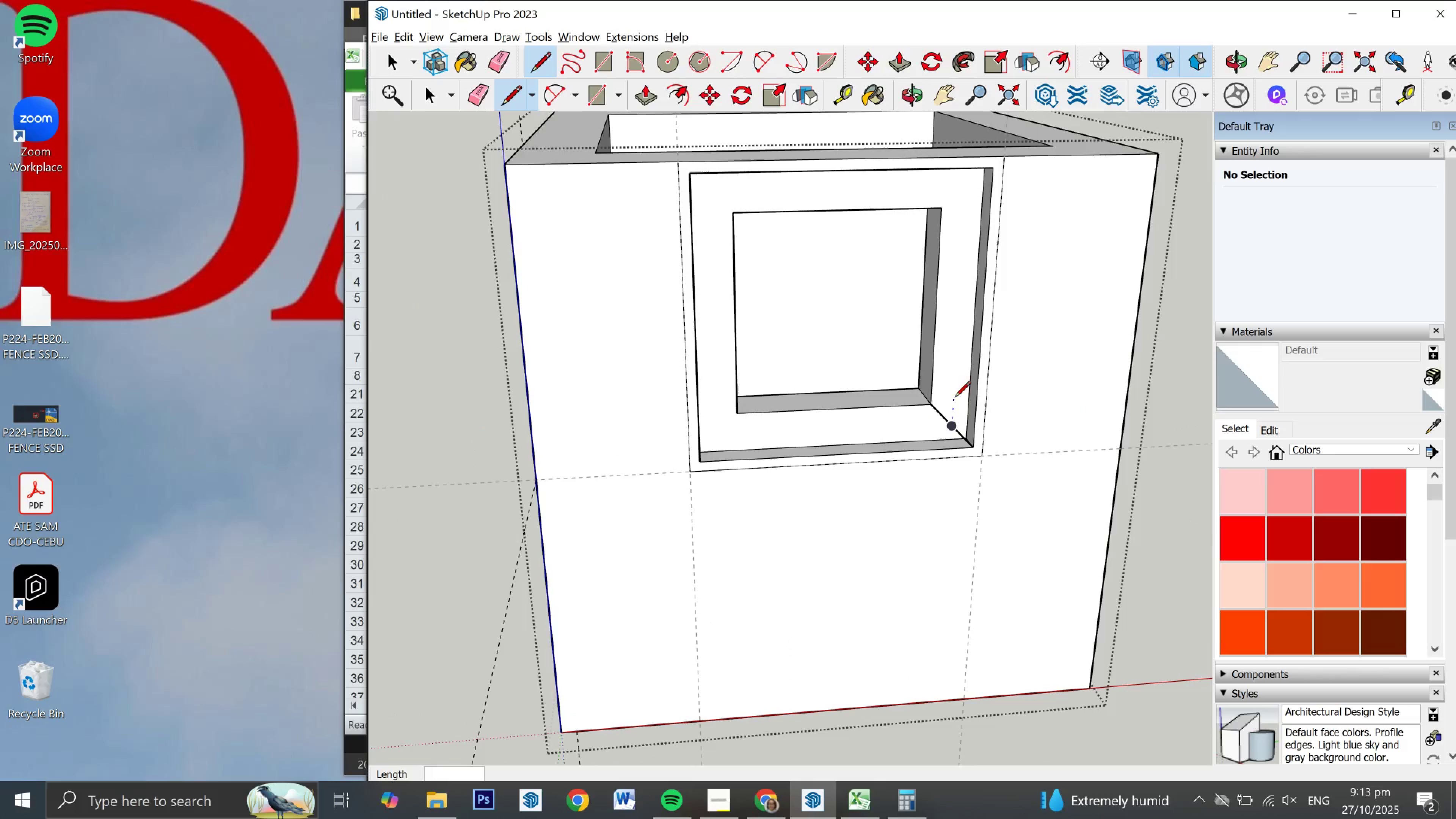 
key(Control+Z)
 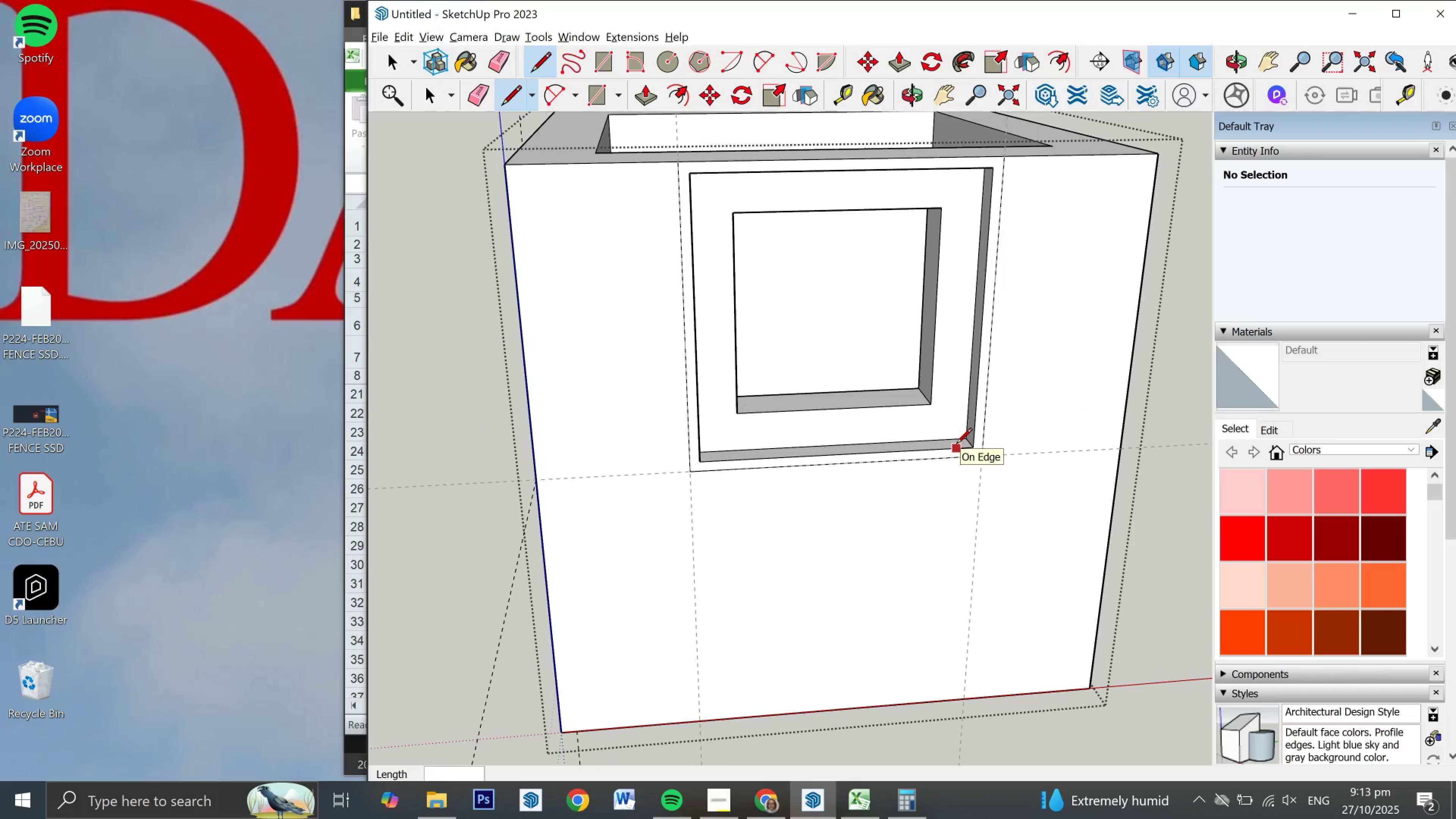 
scroll: coordinate [954, 432], scroll_direction: up, amount: 4.0
 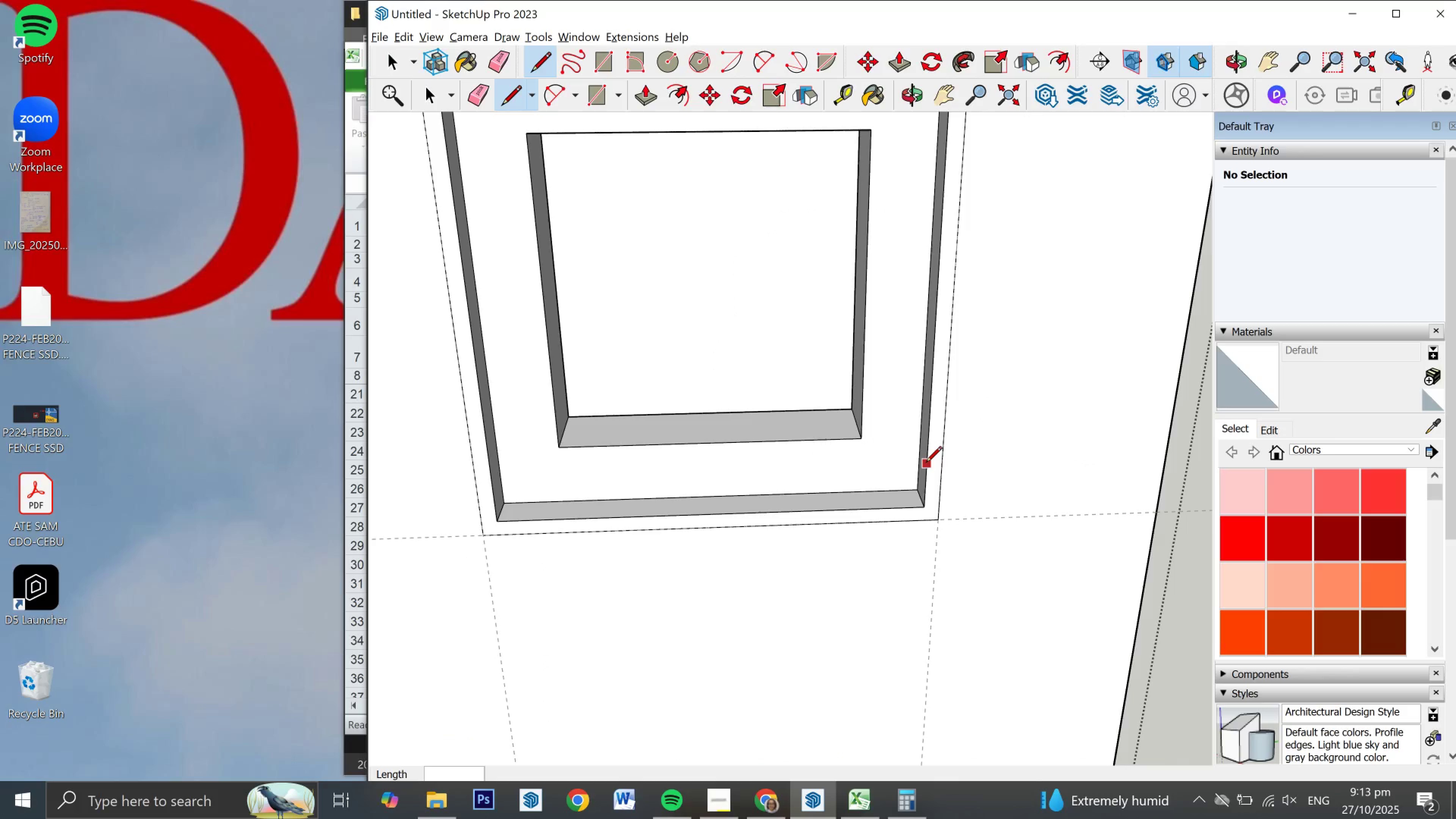 
key(L)
 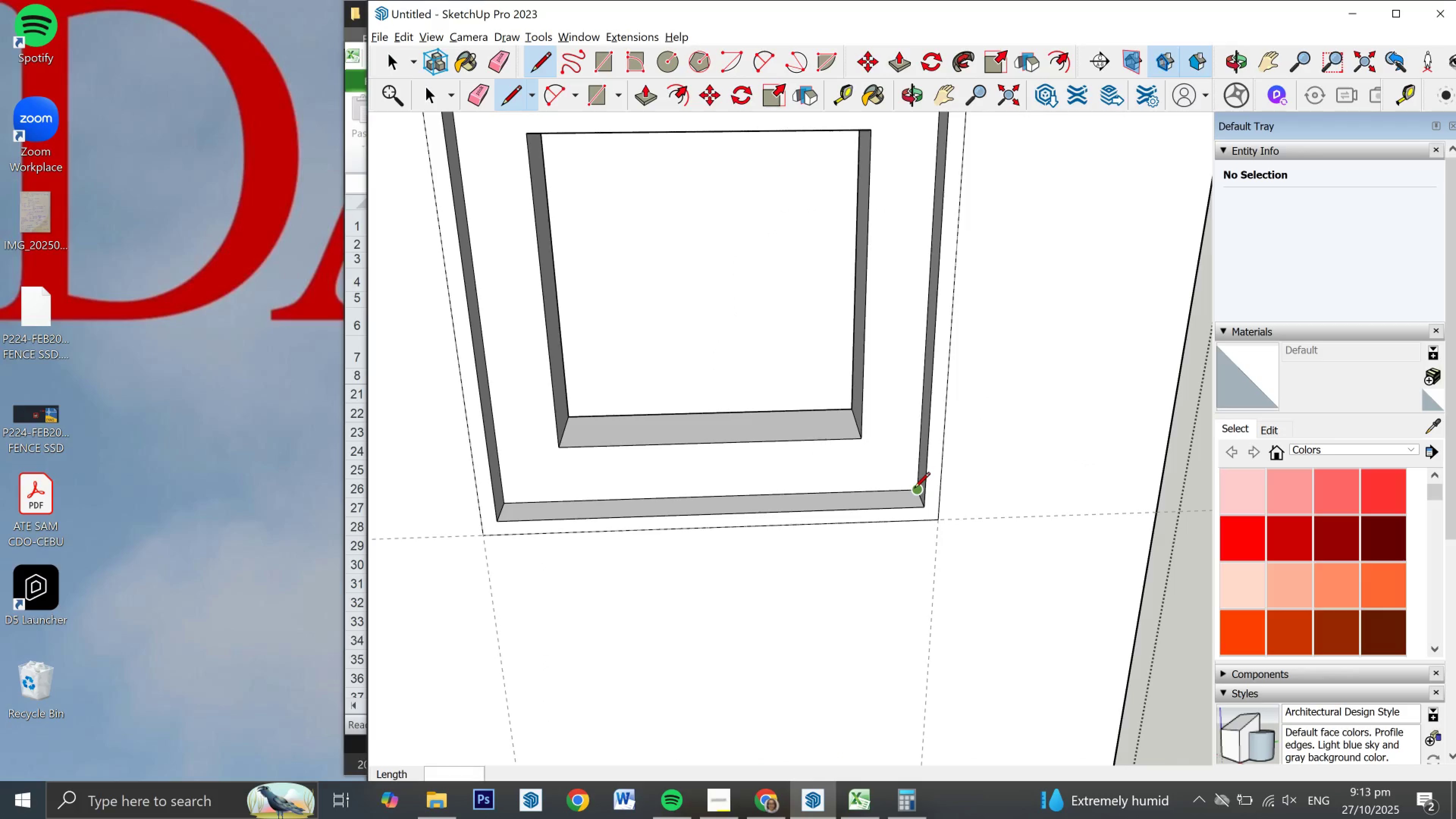 
left_click([914, 489])
 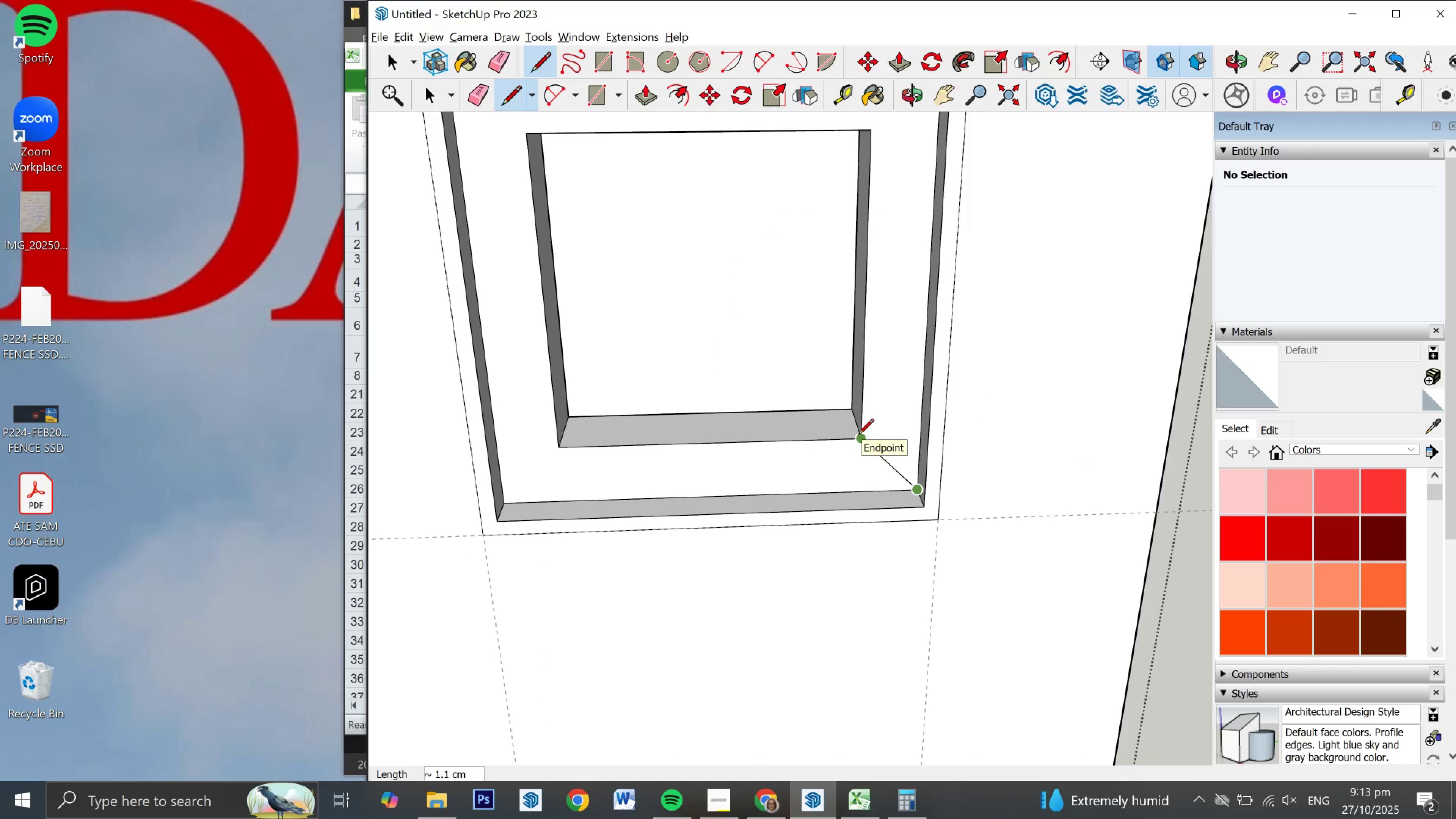 
left_click([858, 436])
 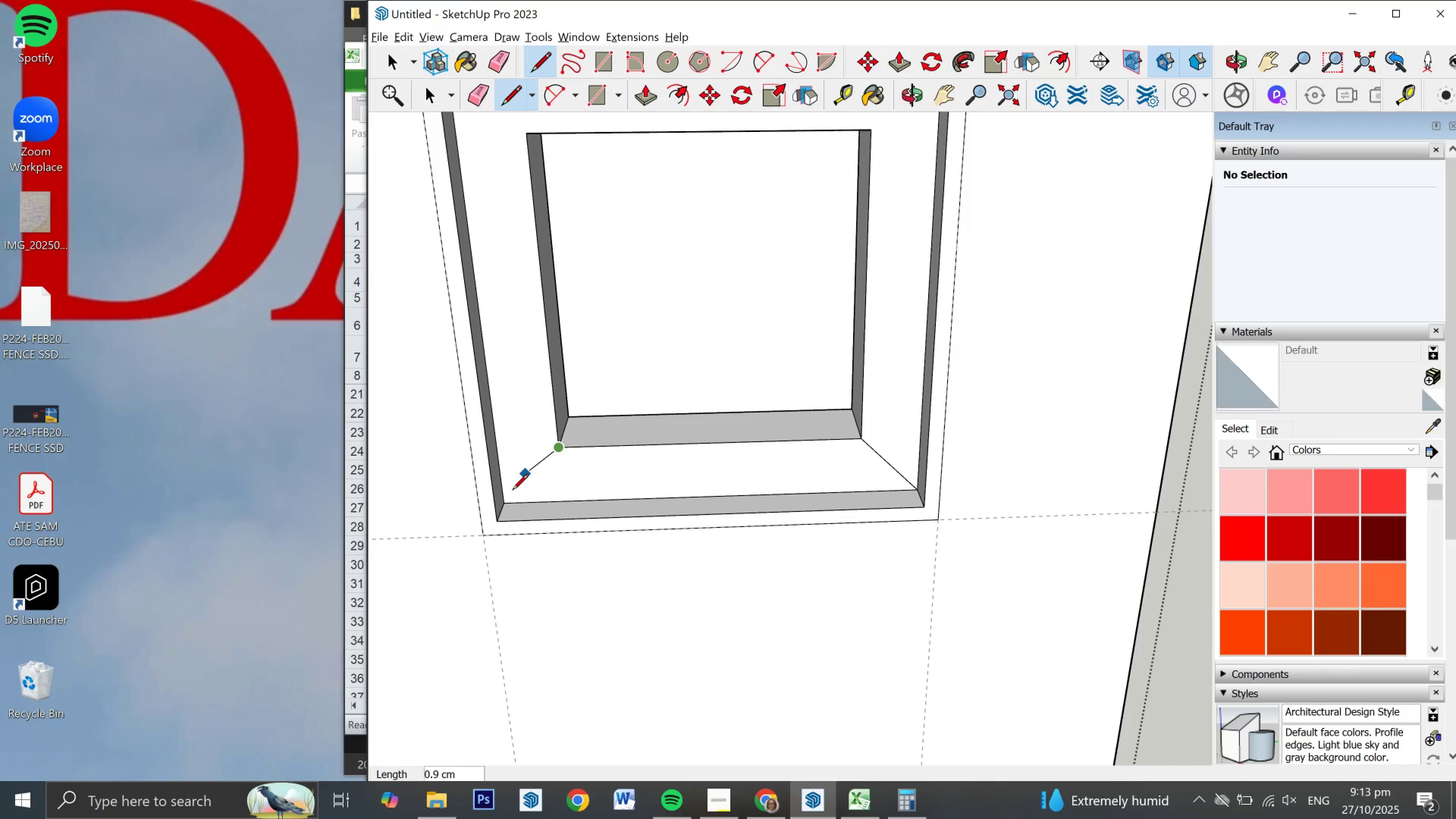 
left_click([506, 502])
 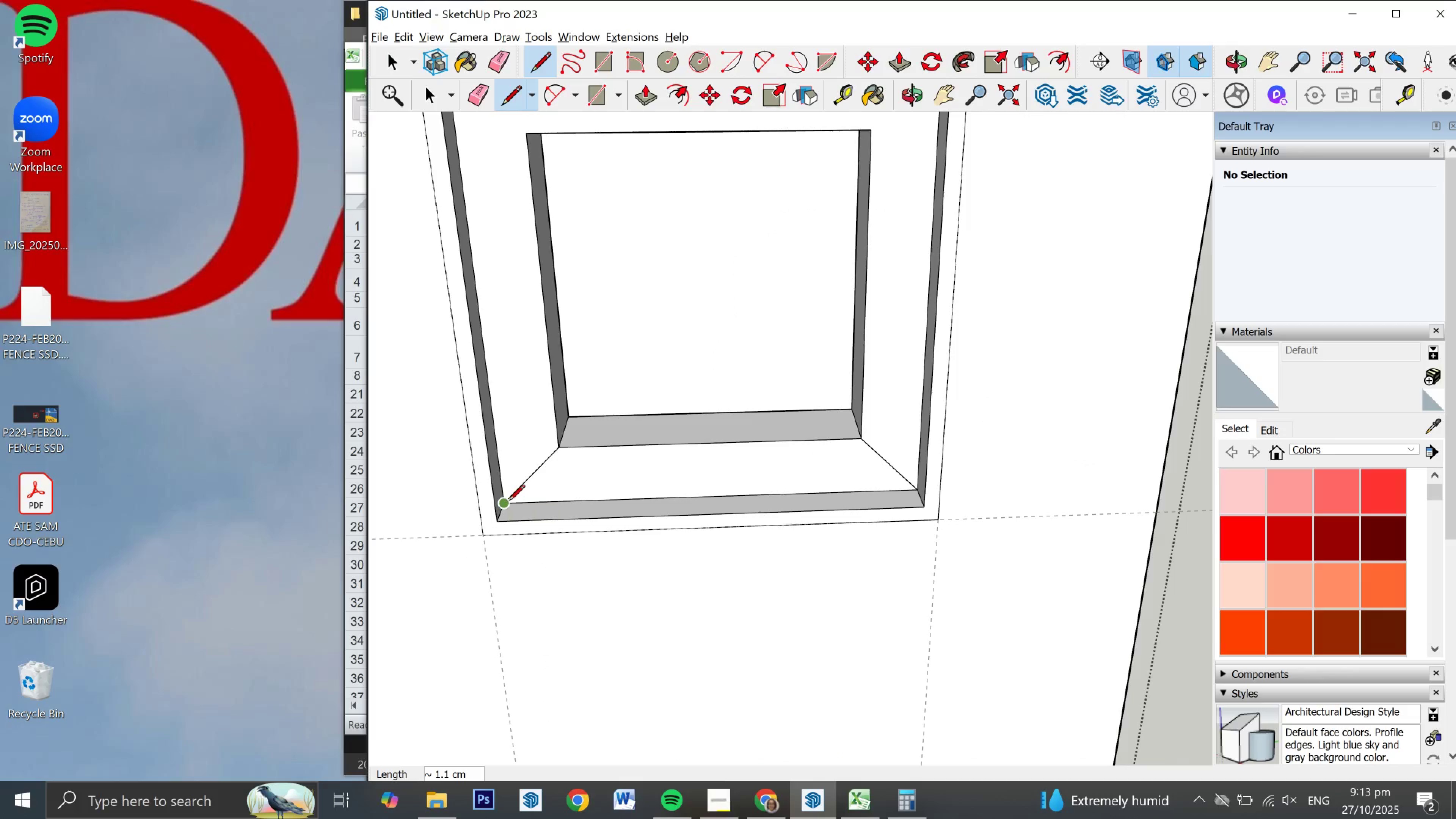 
key(P)
 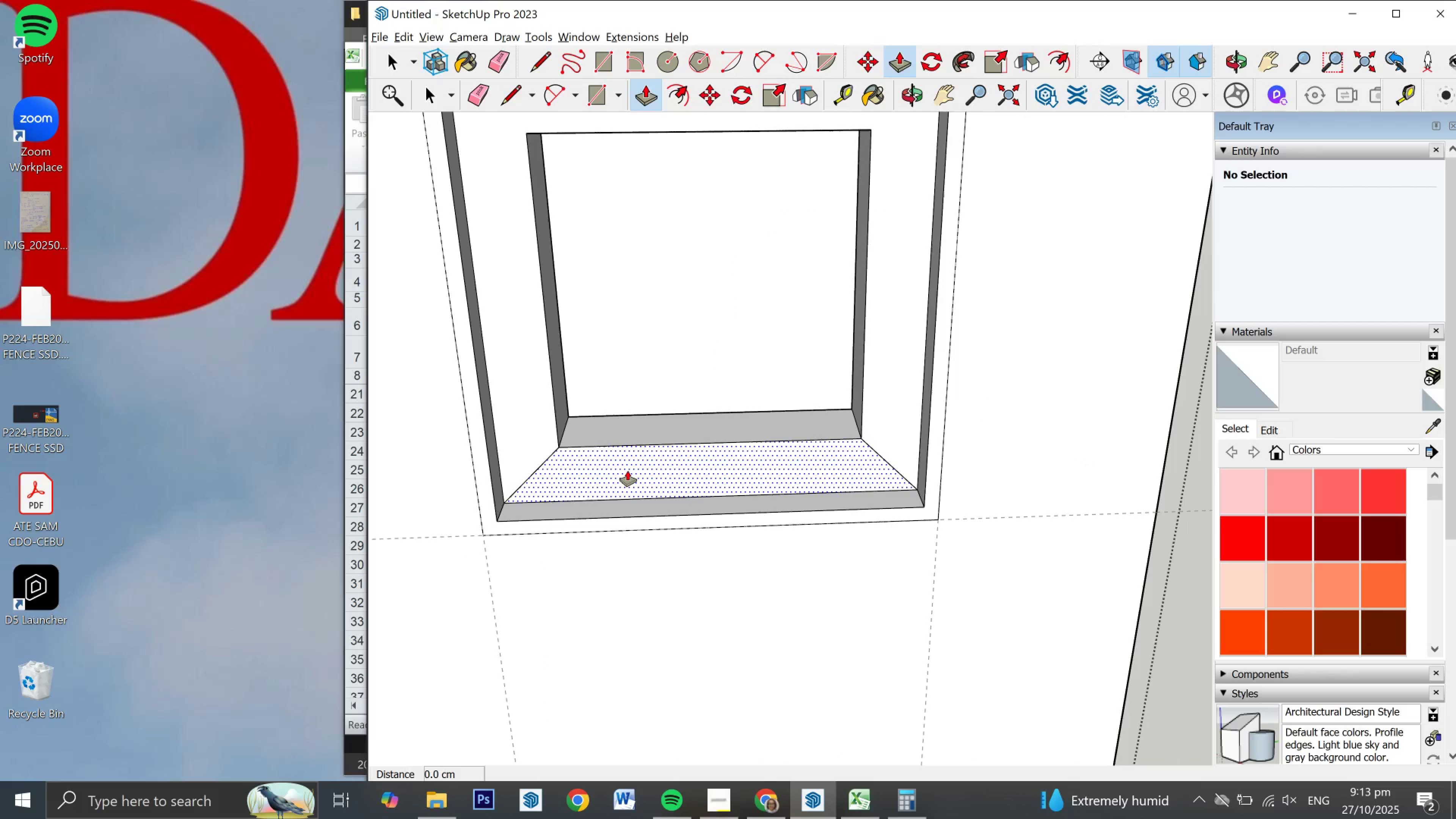 
left_click([628, 470])
 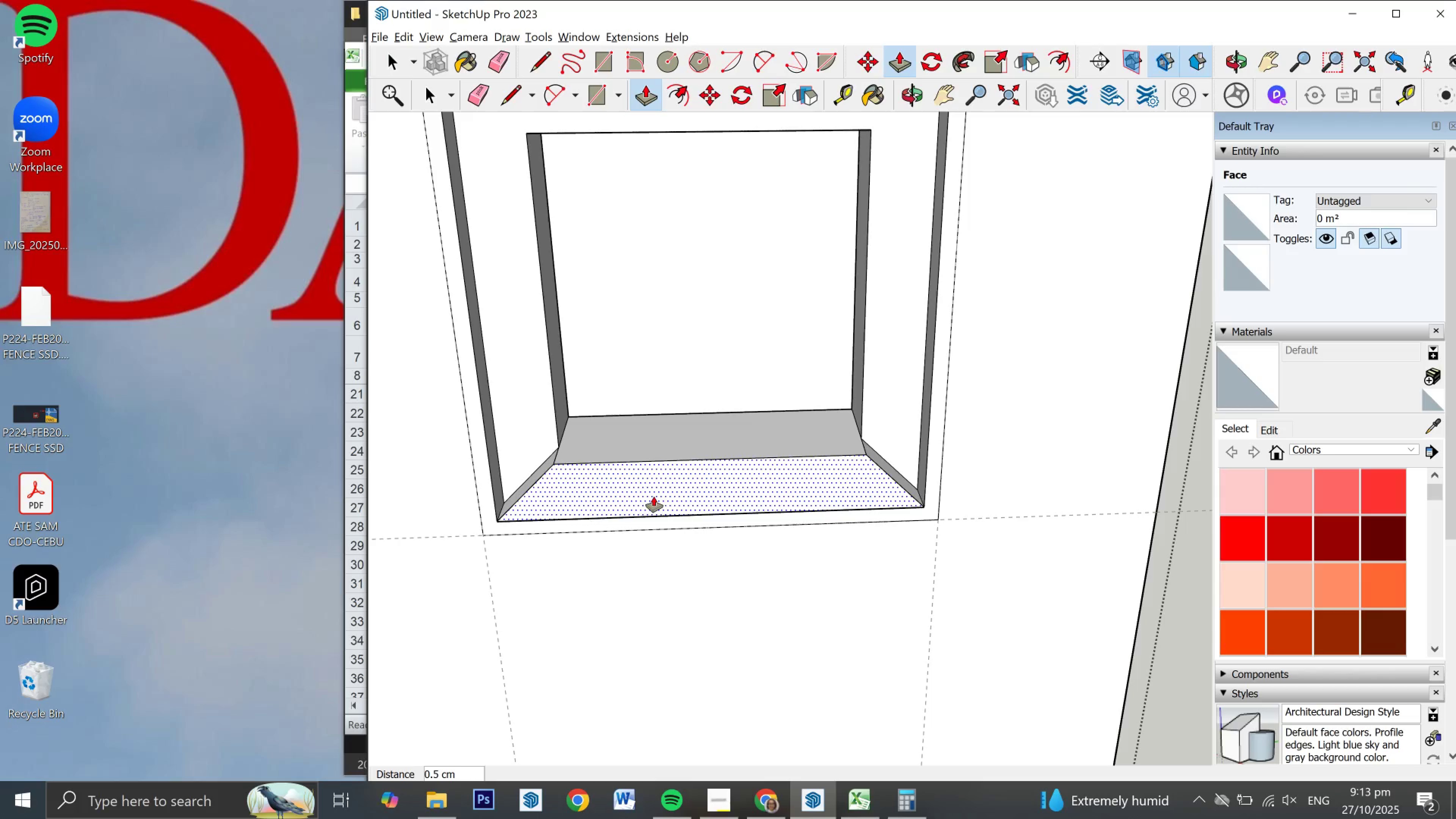 
left_click([654, 496])
 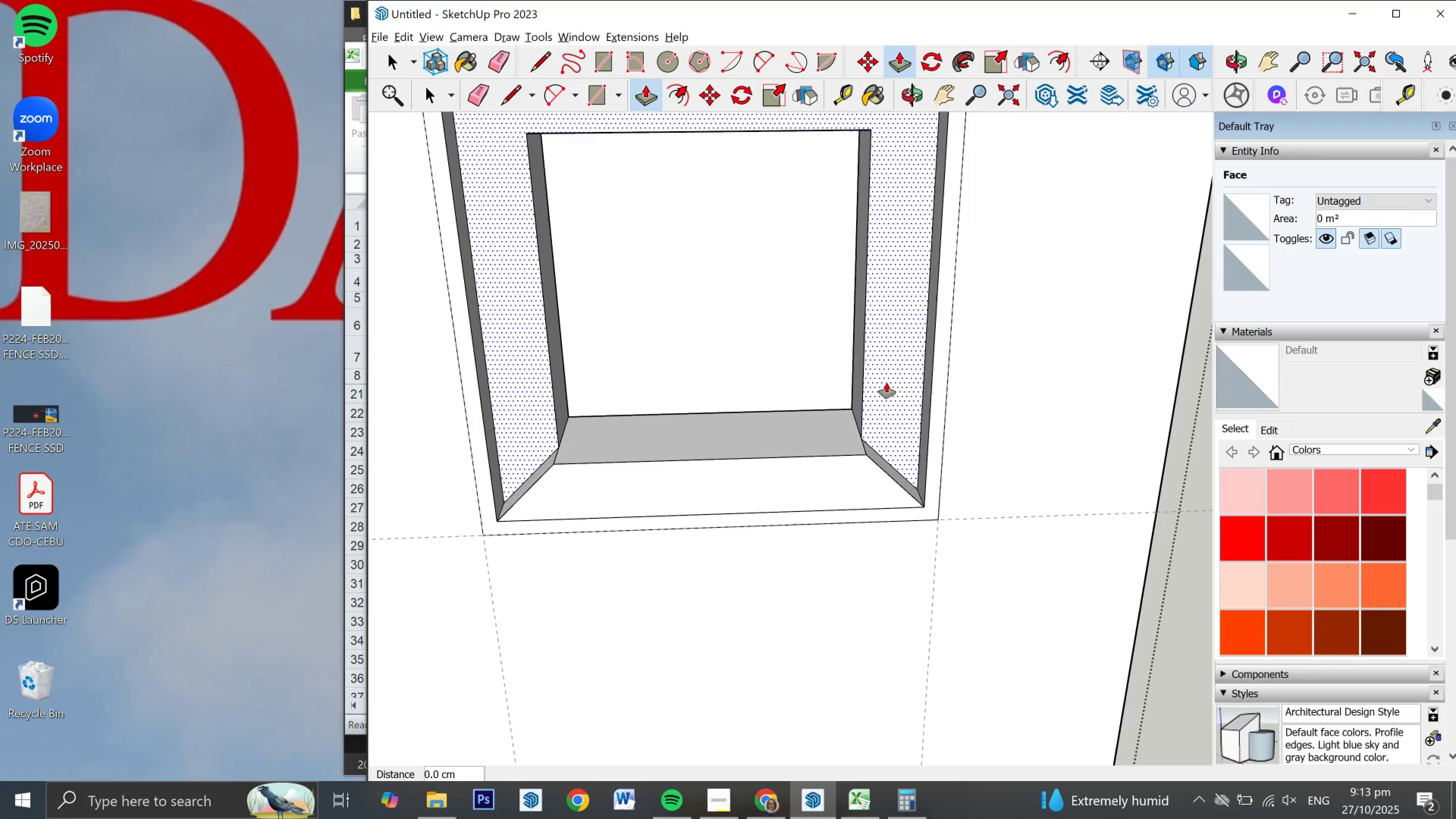 
left_click([886, 383])
 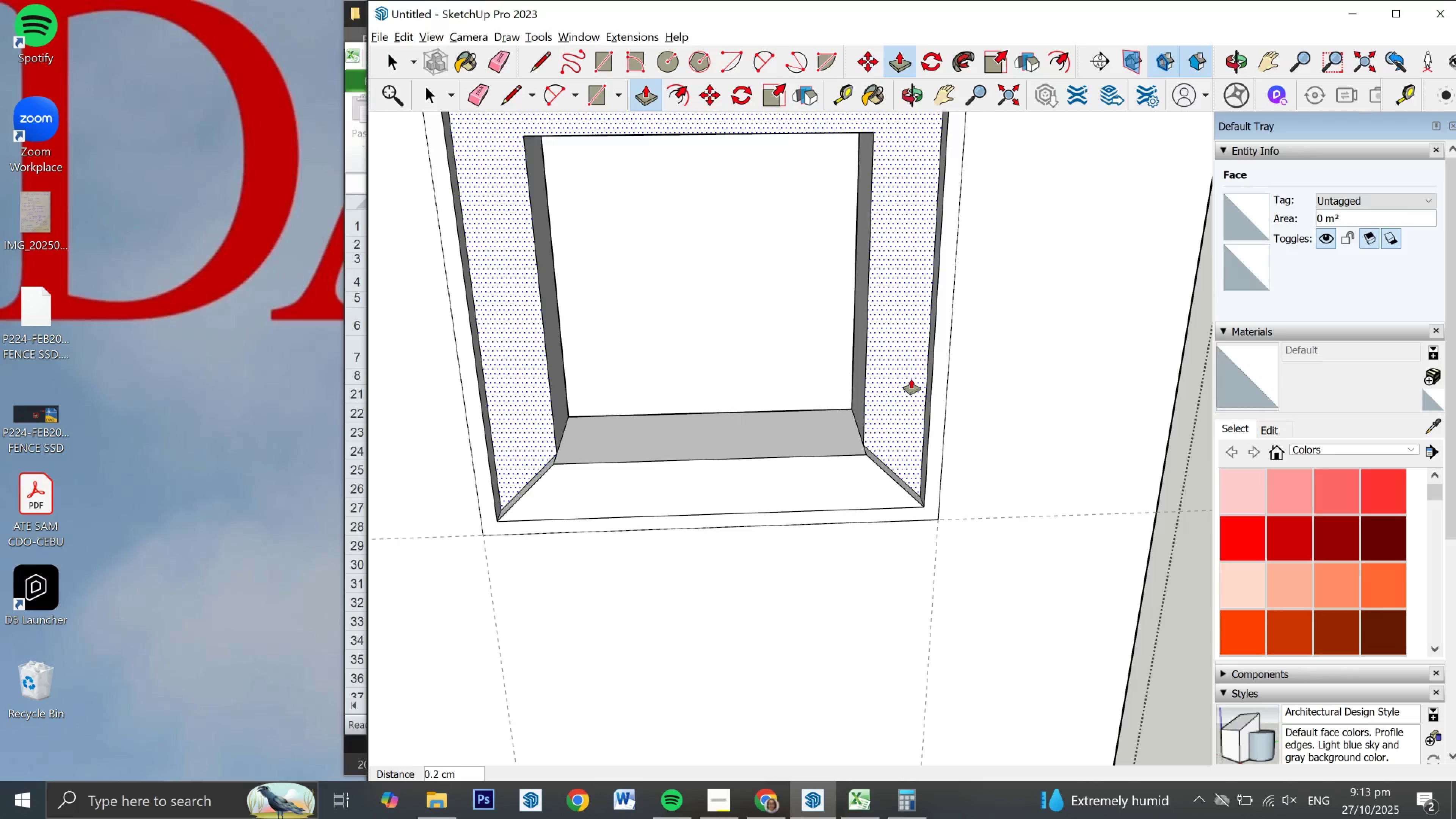 
key(Escape)
 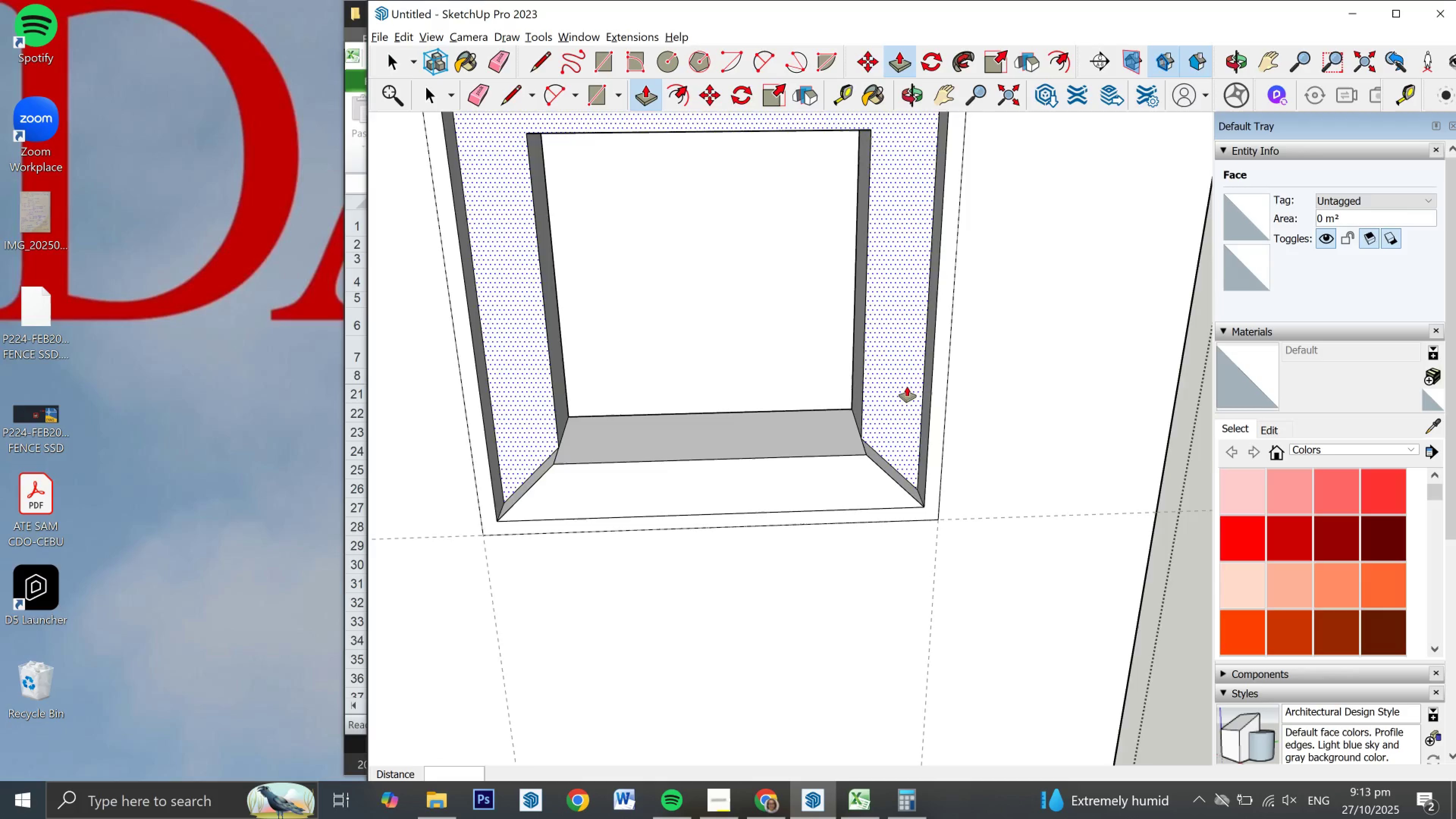 
scroll: coordinate [907, 410], scroll_direction: down, amount: 5.0
 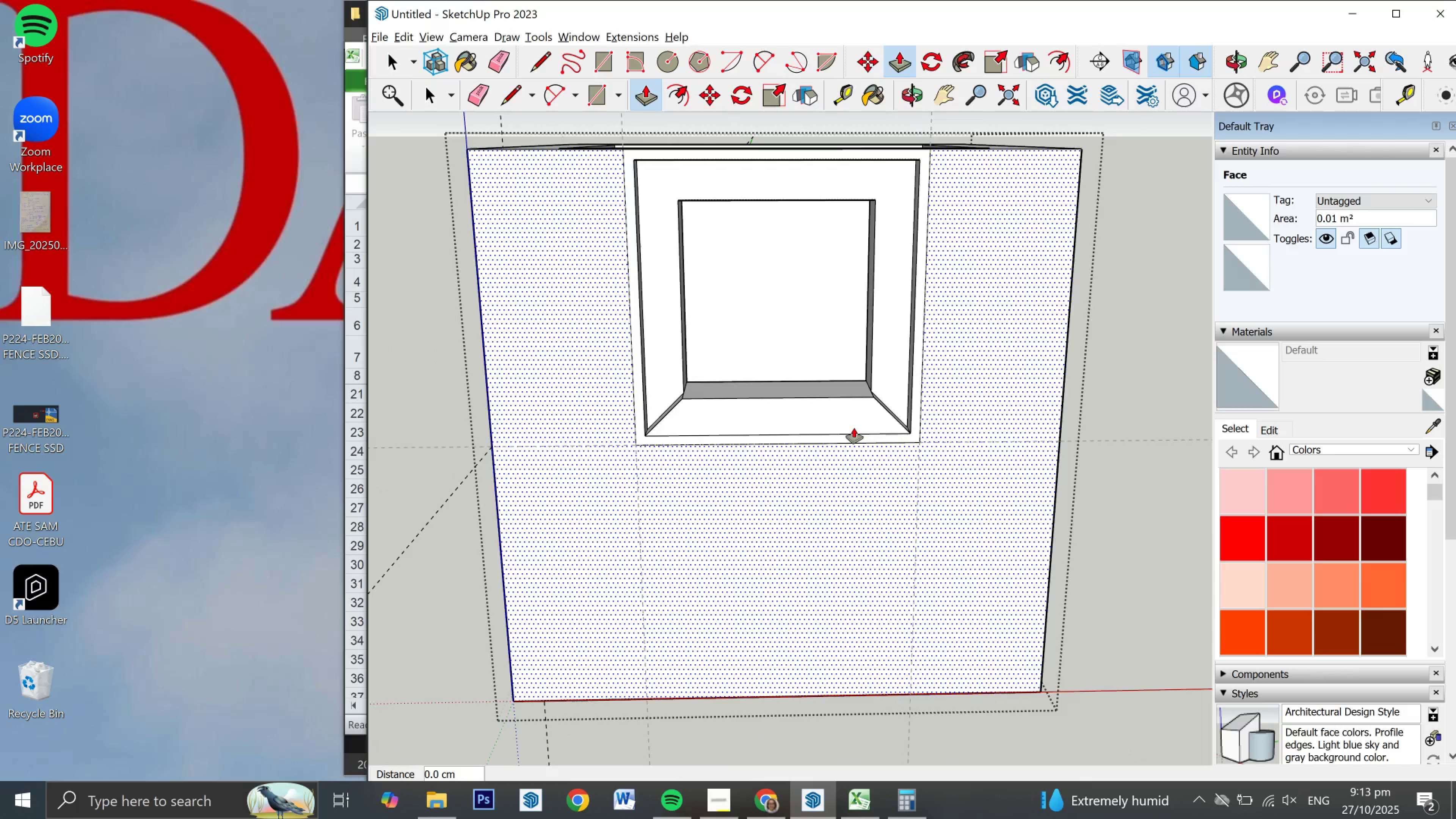 
key(Space)
 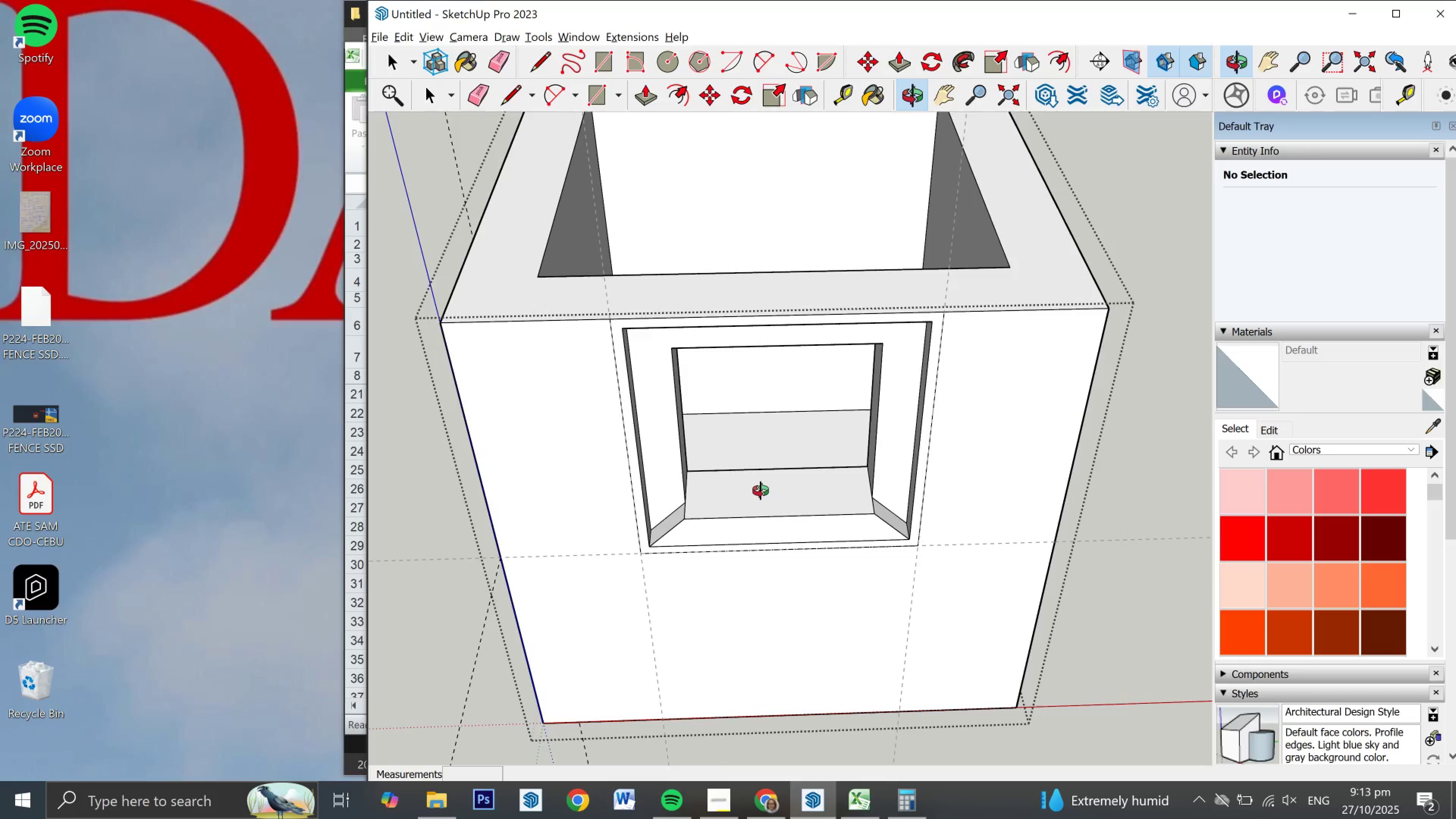 
key(Control+Z)
 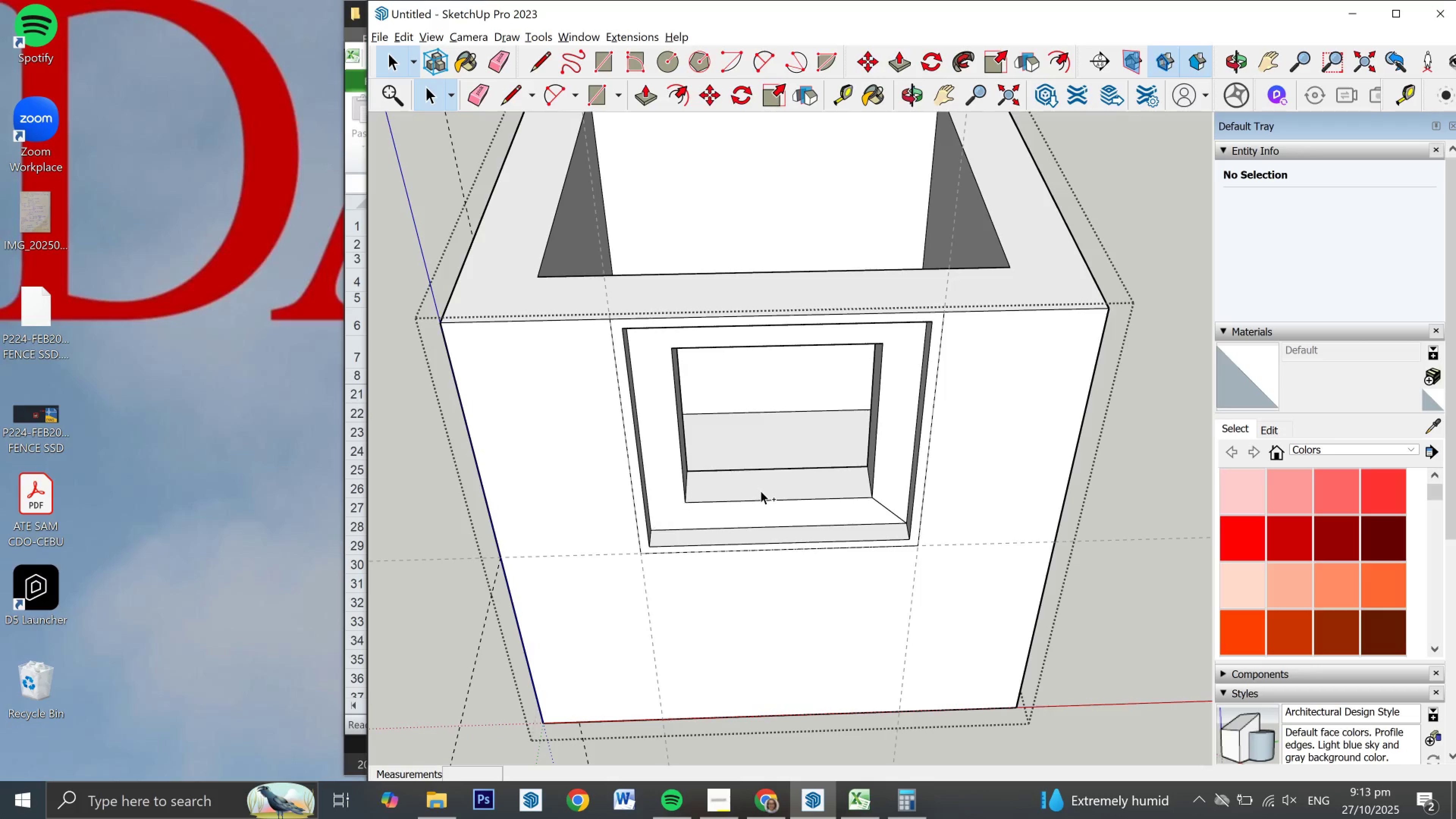 
key(Control+Z)
 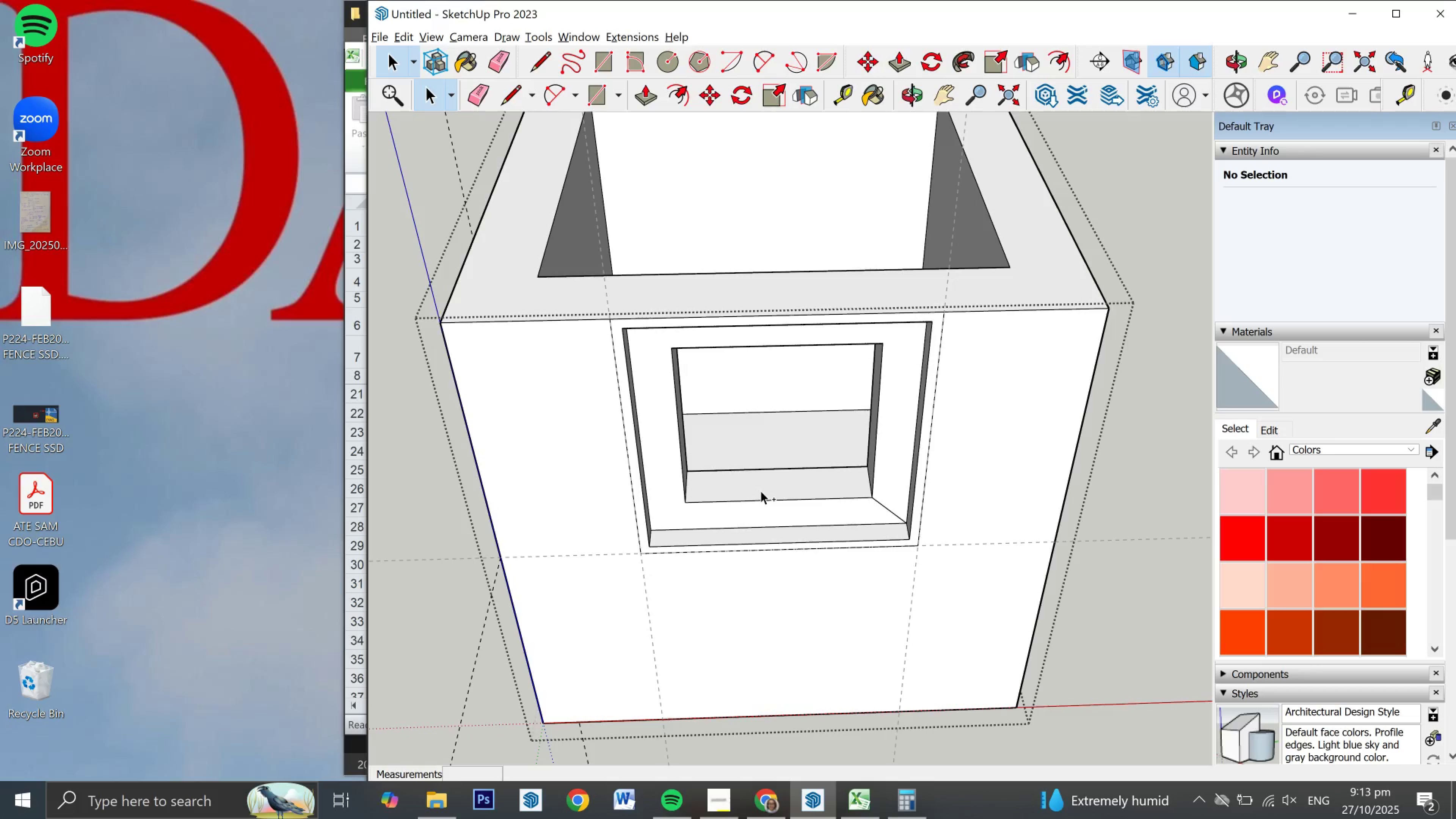 
key(Control+Z)
 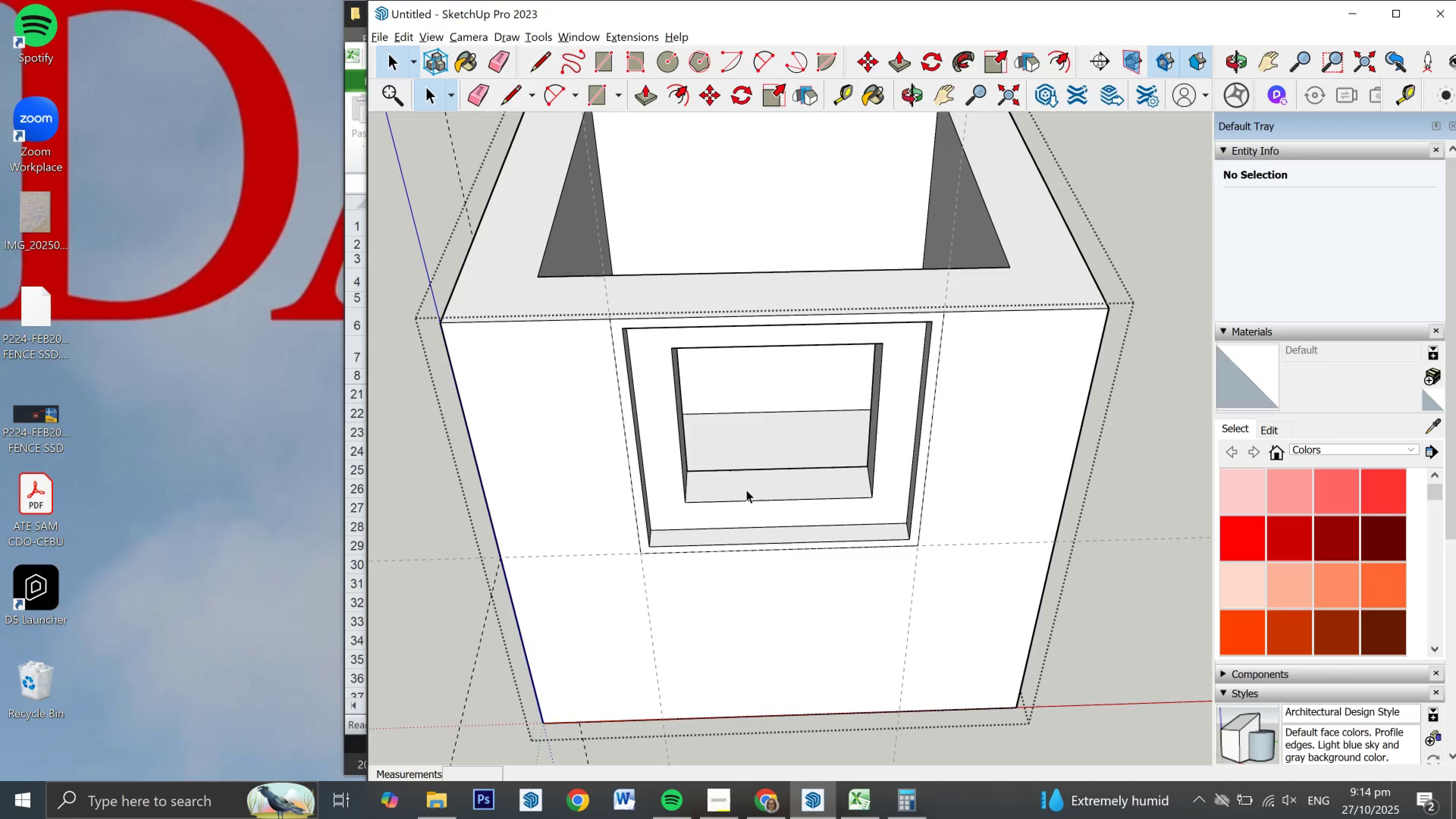 
wait(17.78)
 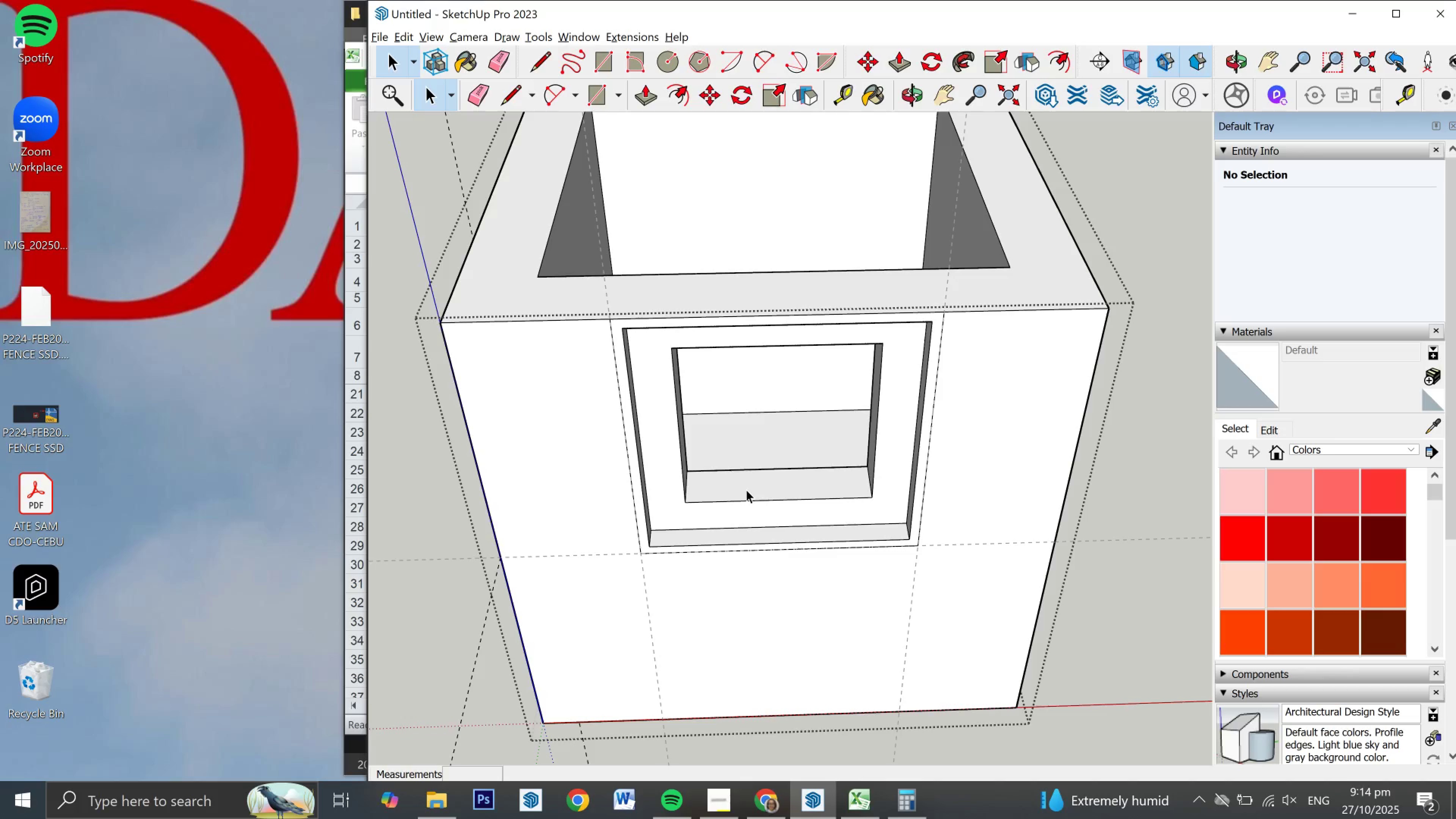 
key(Control+Z)
 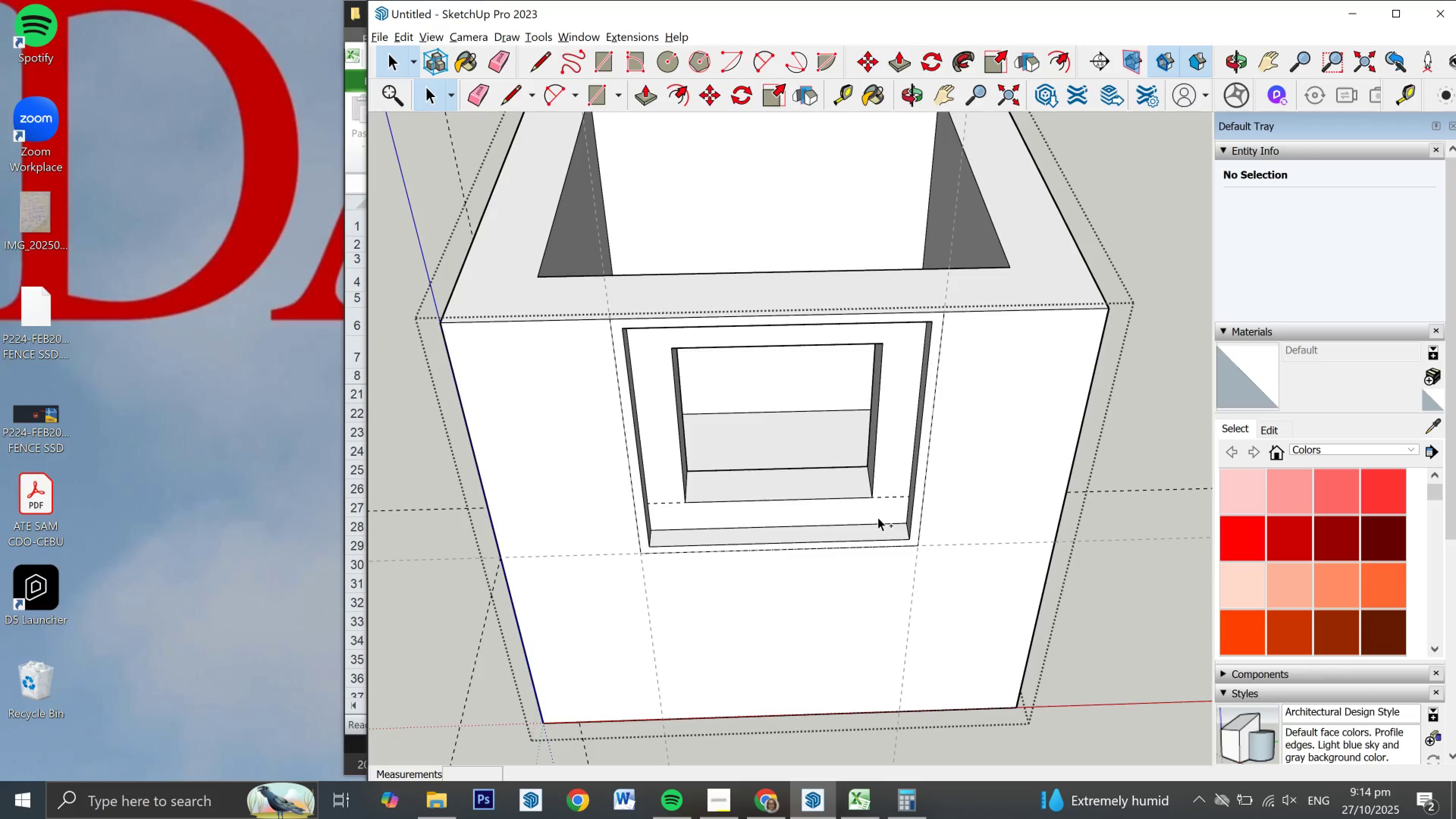 
key(Control+Z)
 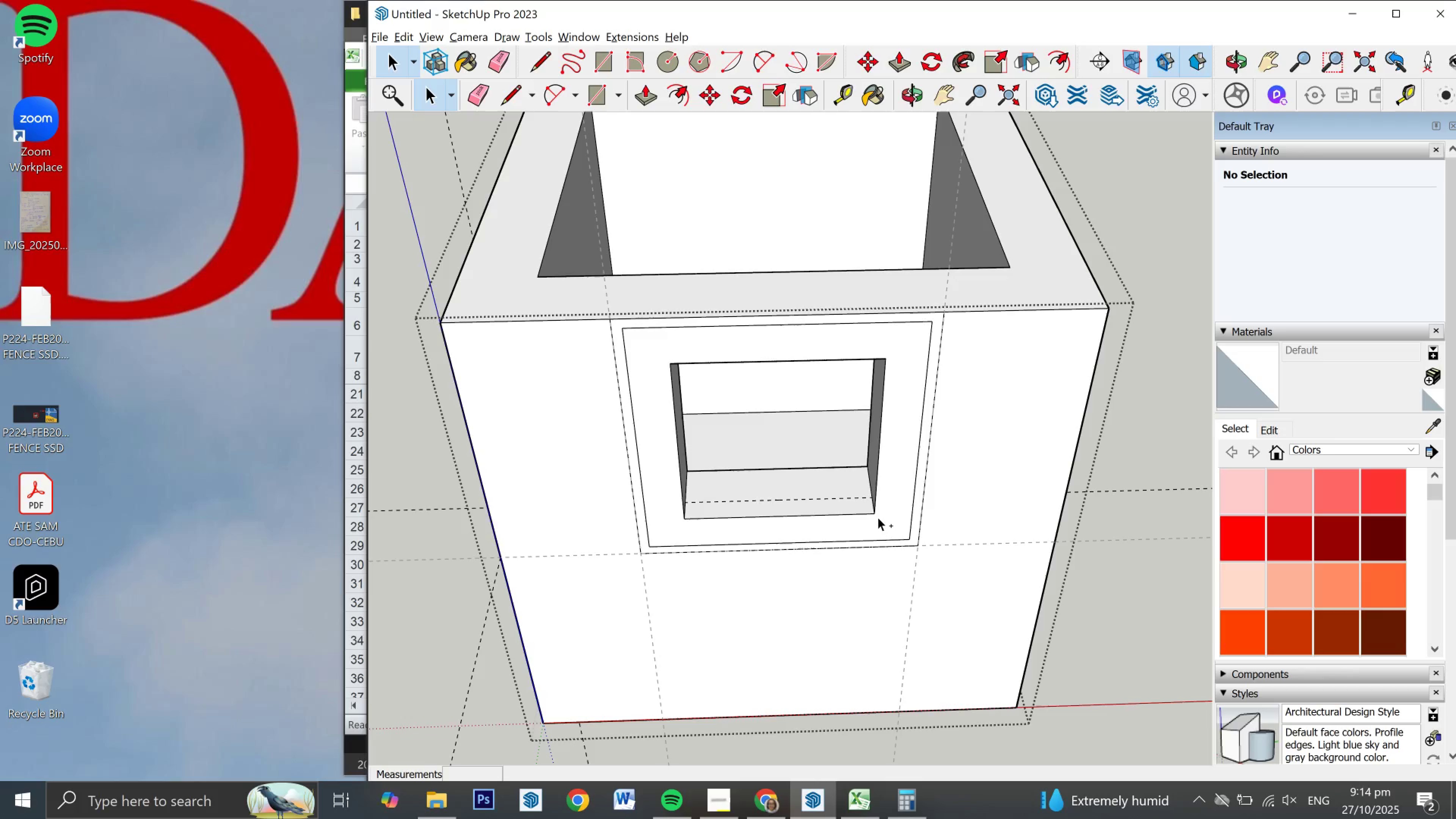 
key(Control+Z)
 